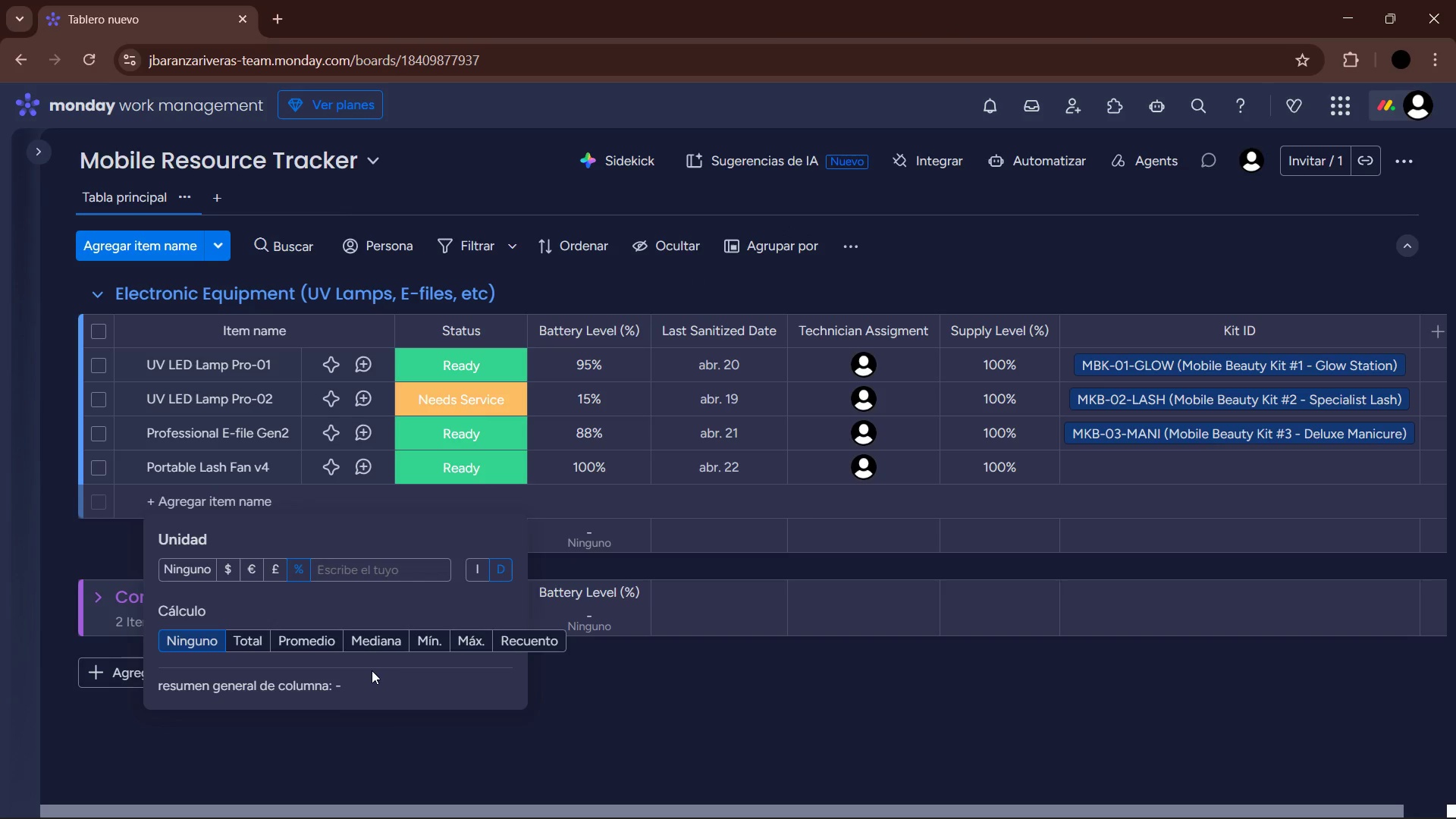 
left_click([592, 542])
 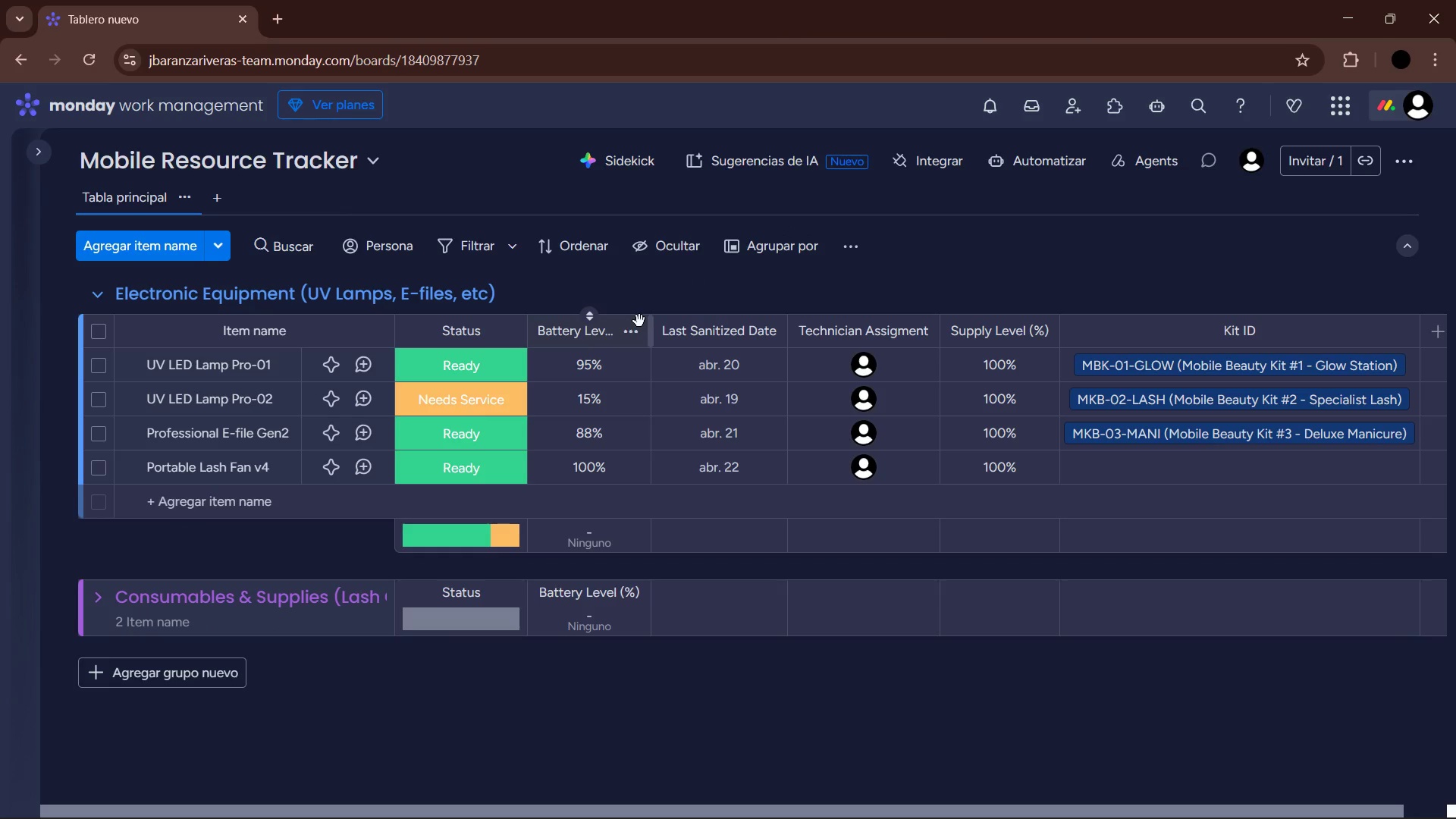 
left_click([638, 330])
 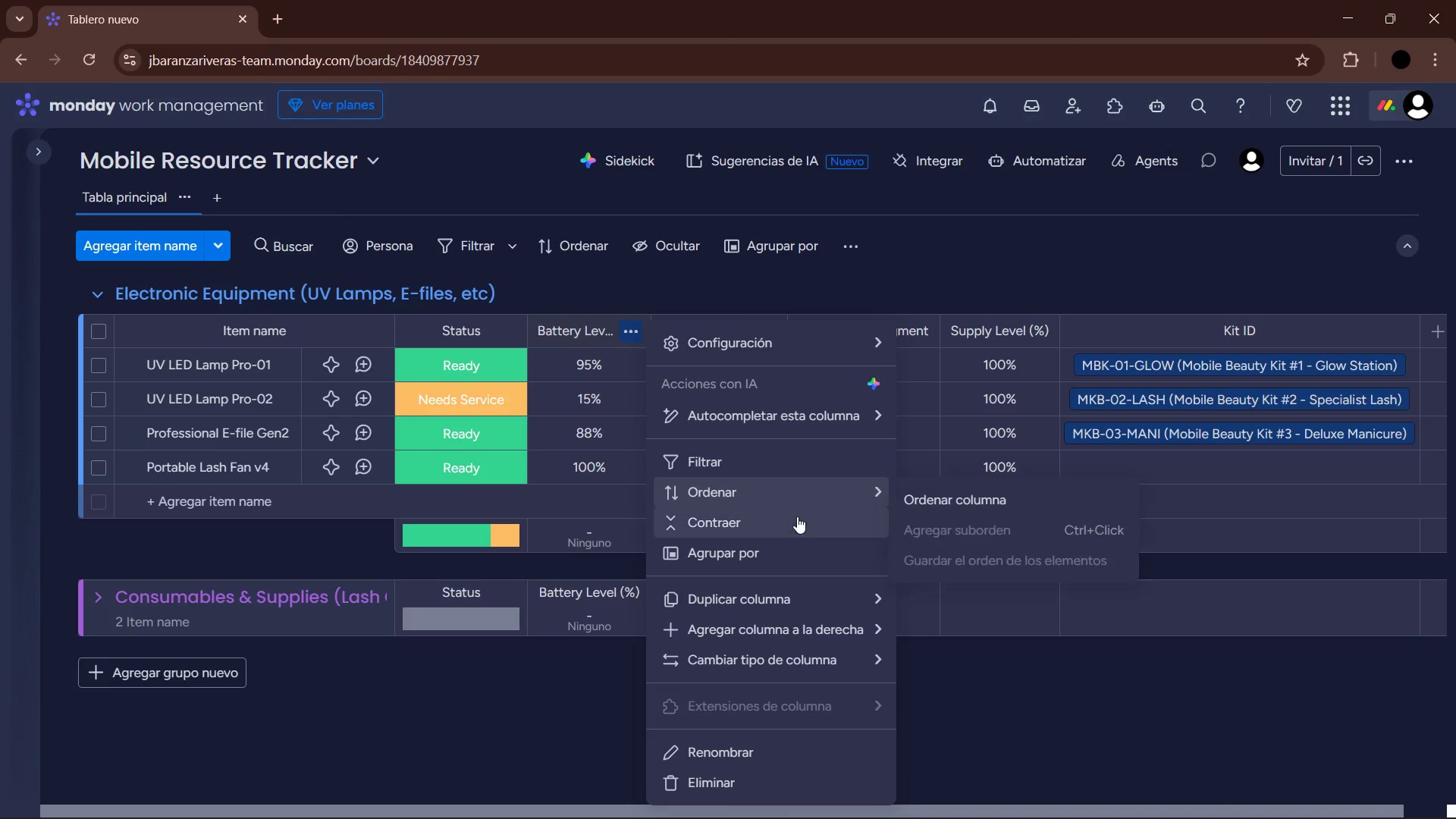 
wait(5.86)
 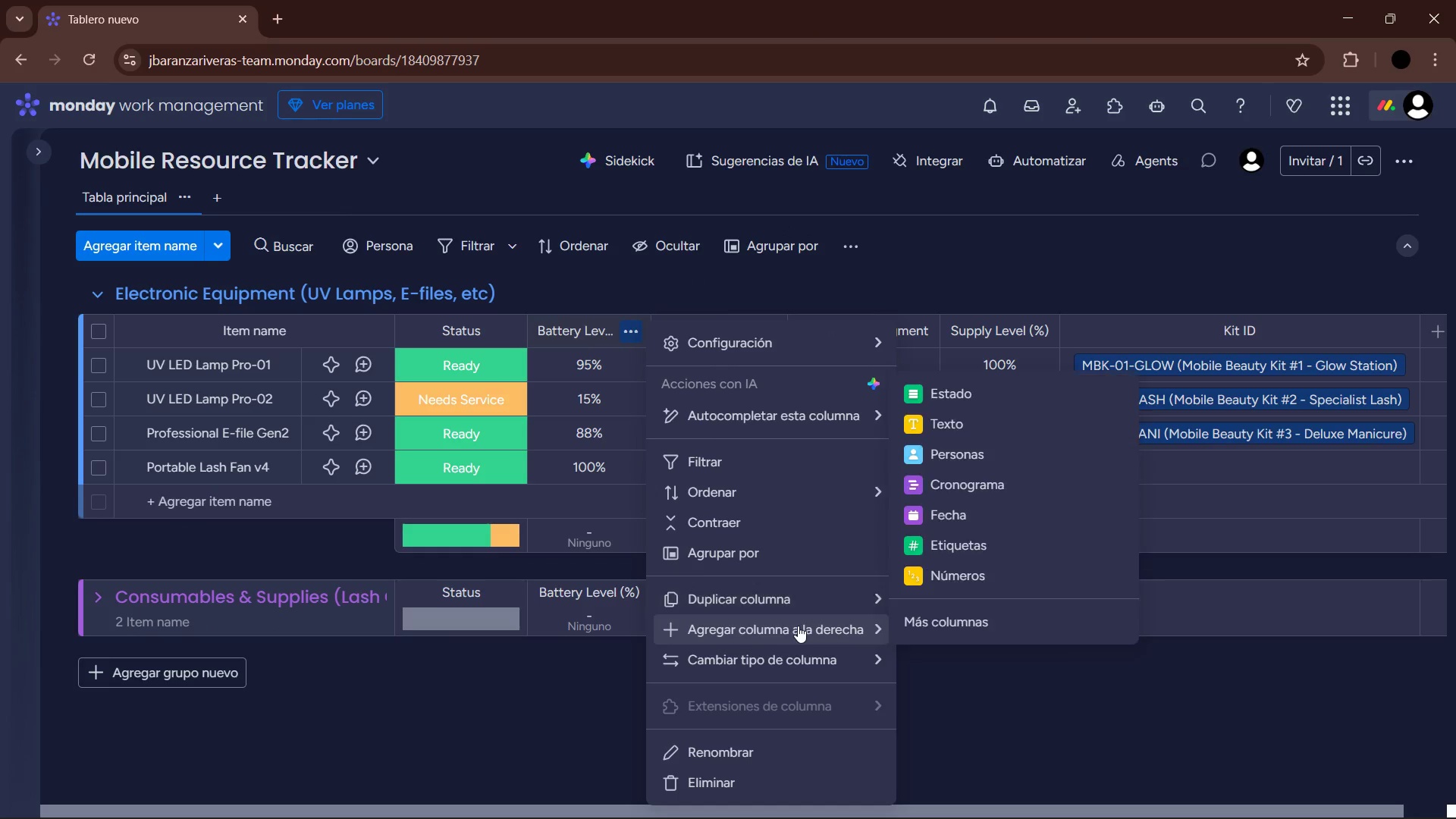 
scroll: coordinate [643, 531], scroll_direction: down, amount: 6.0
 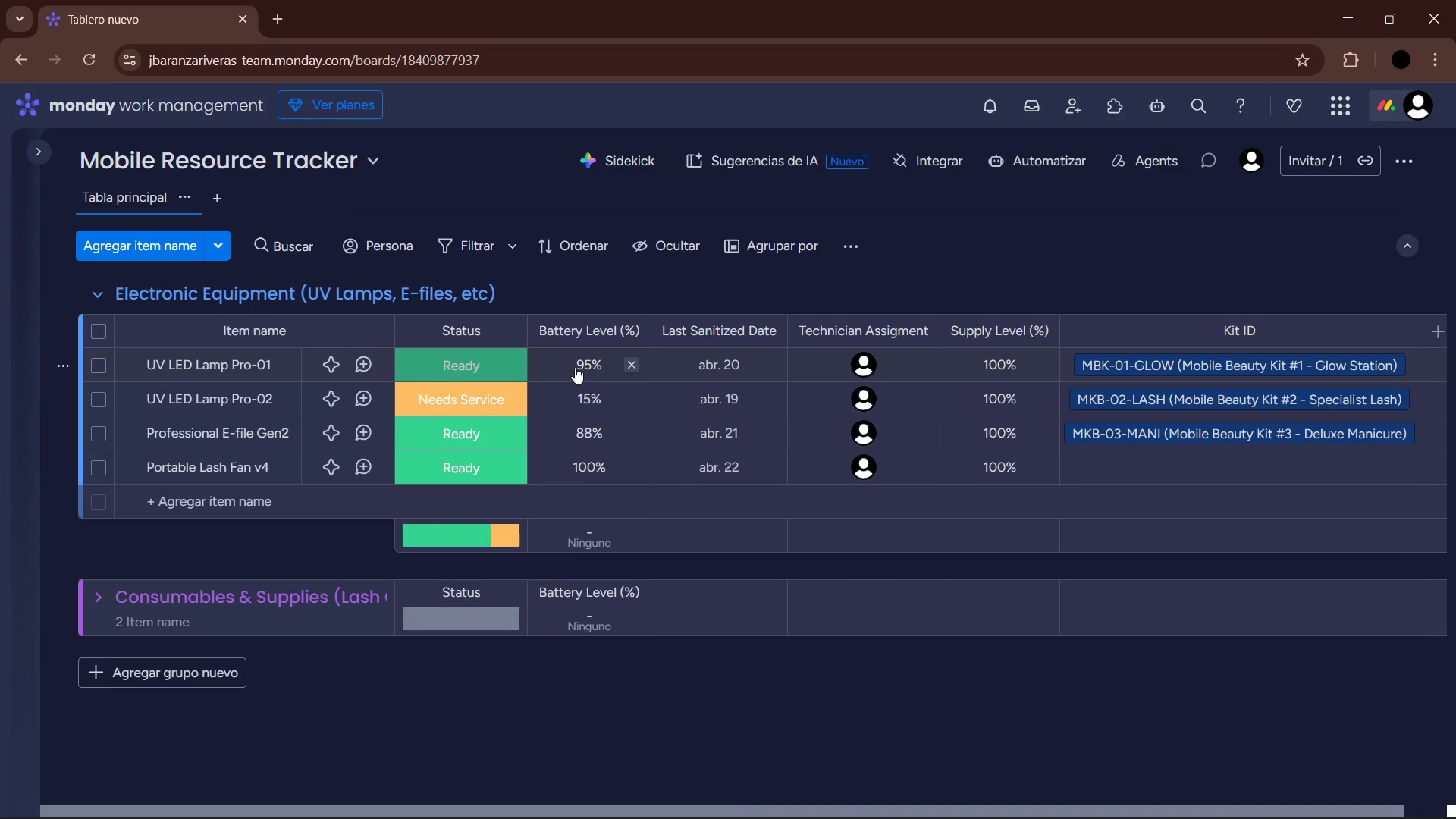 
wait(6.54)
 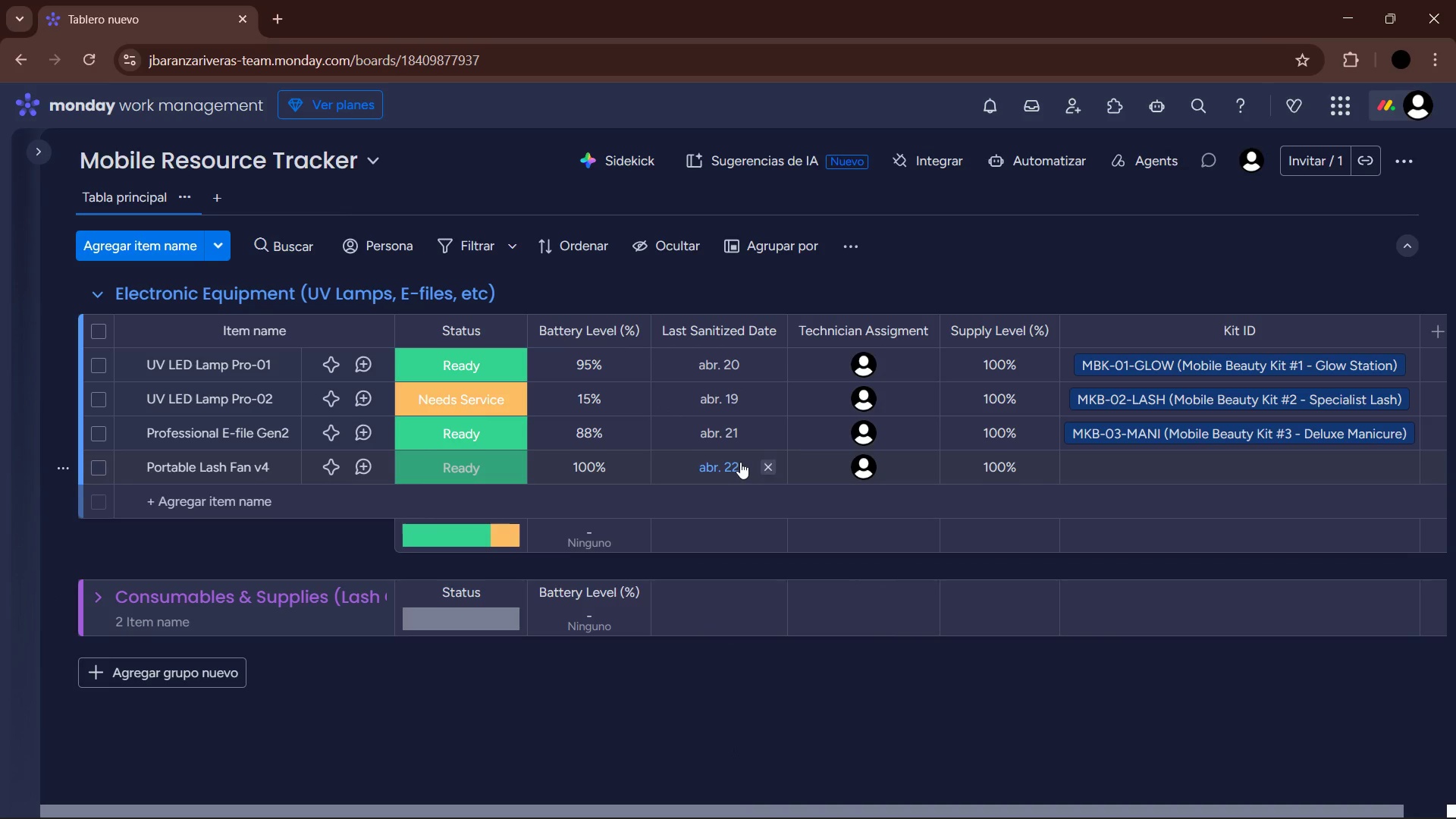 
left_click_drag(start_coordinate=[753, 632], to_coordinate=[749, 623])
 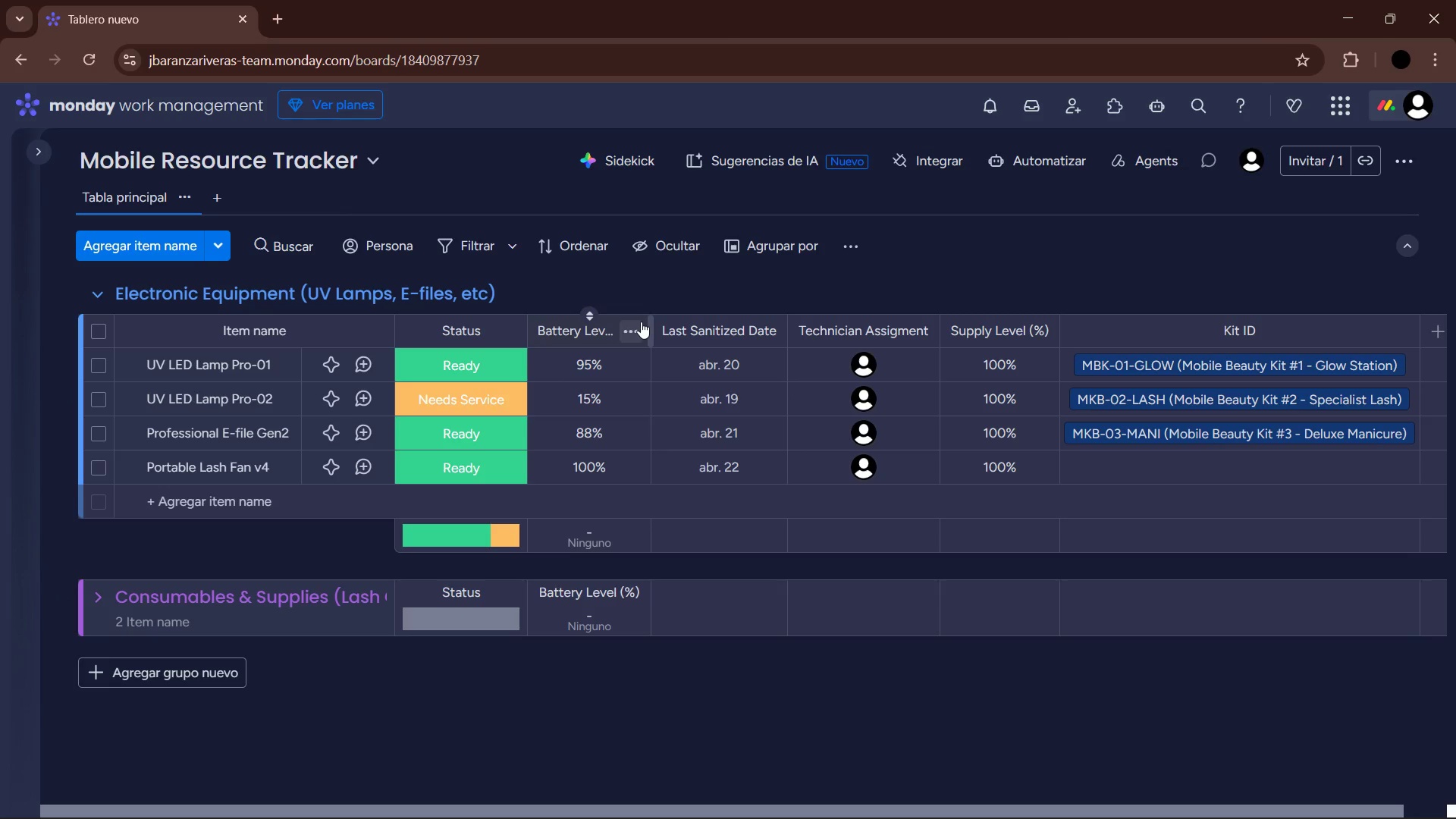 
double_click([635, 327])
 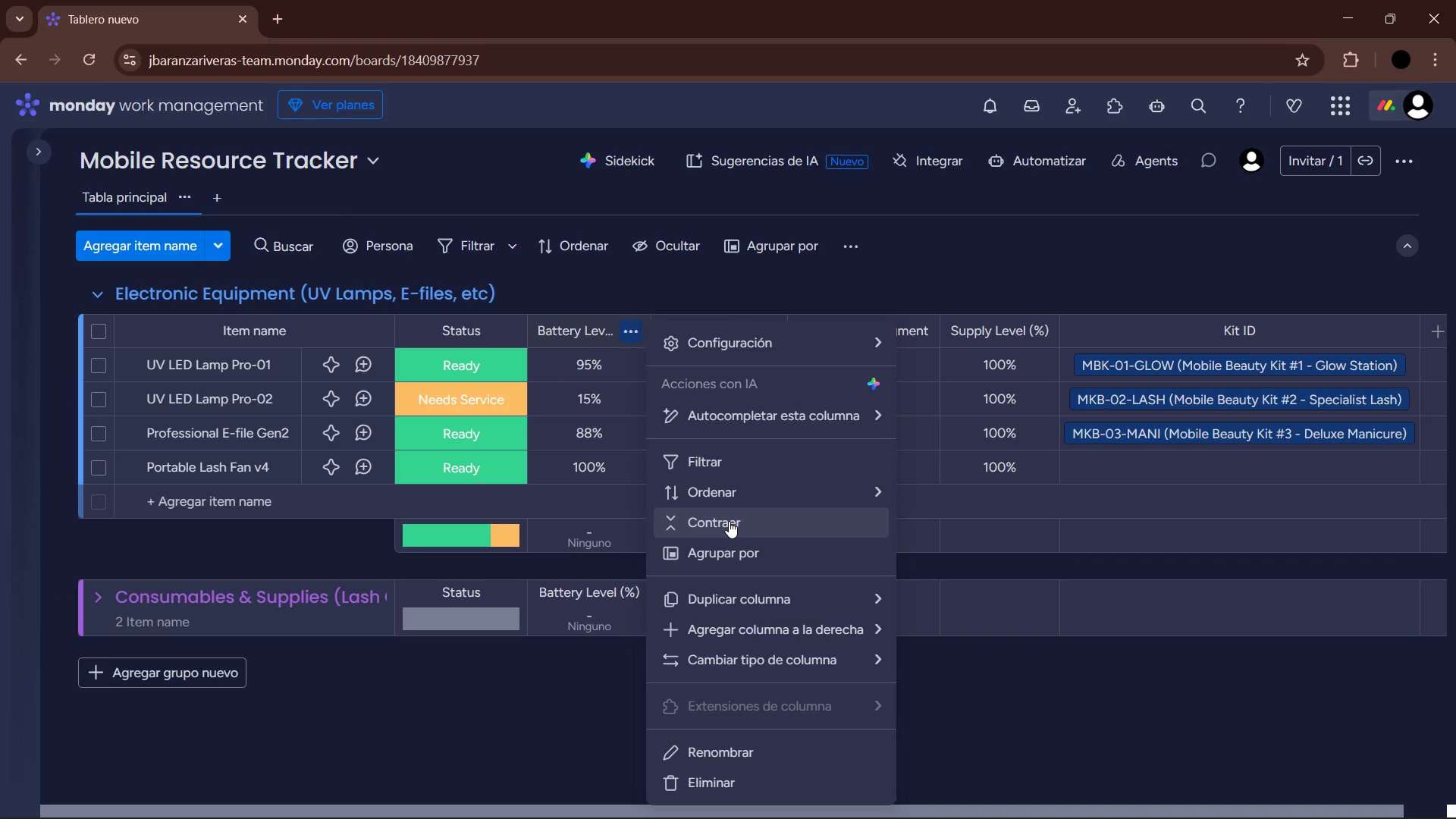 
scroll: coordinate [759, 622], scroll_direction: down, amount: 5.0
 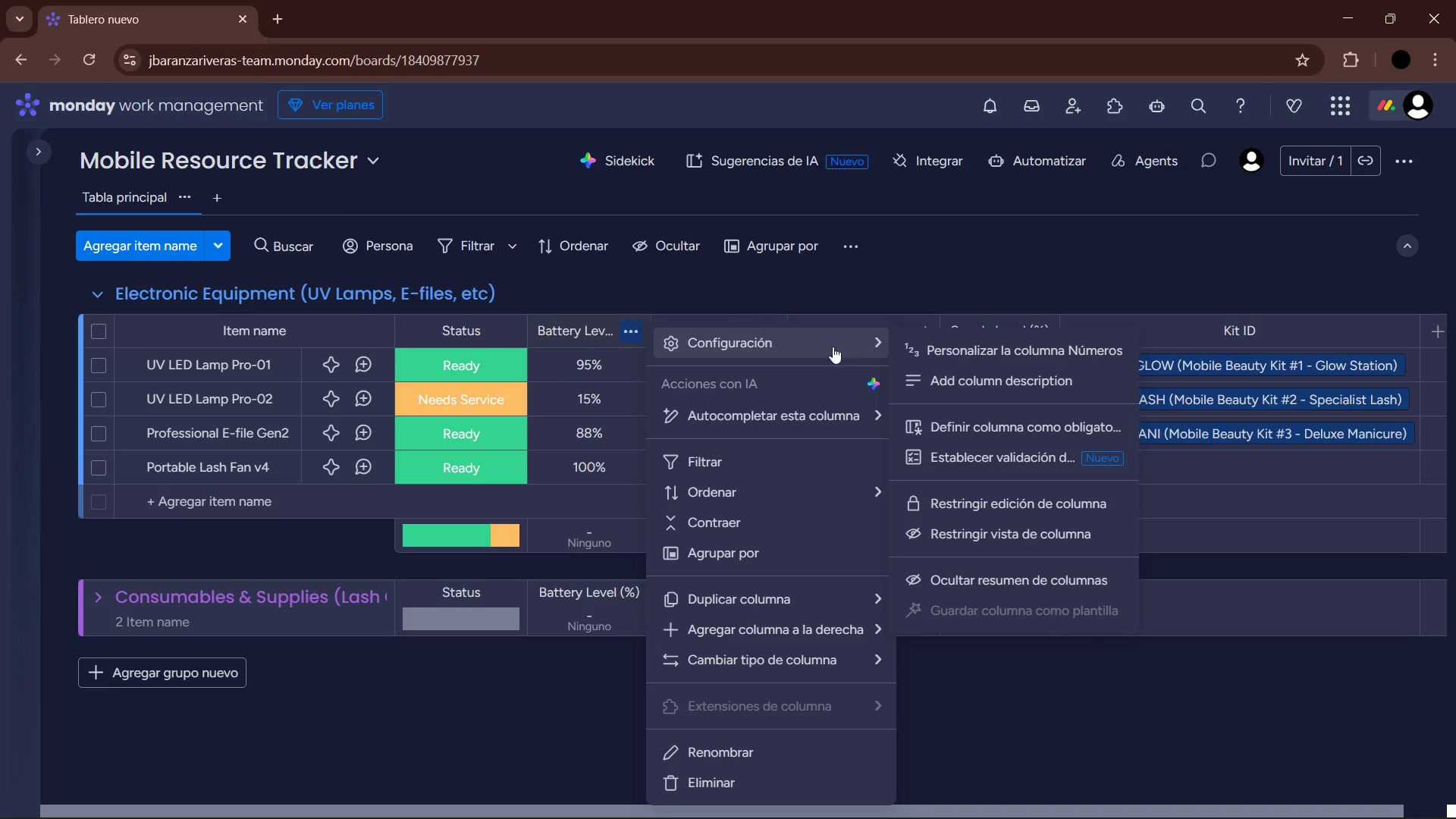 
left_click([989, 570])
 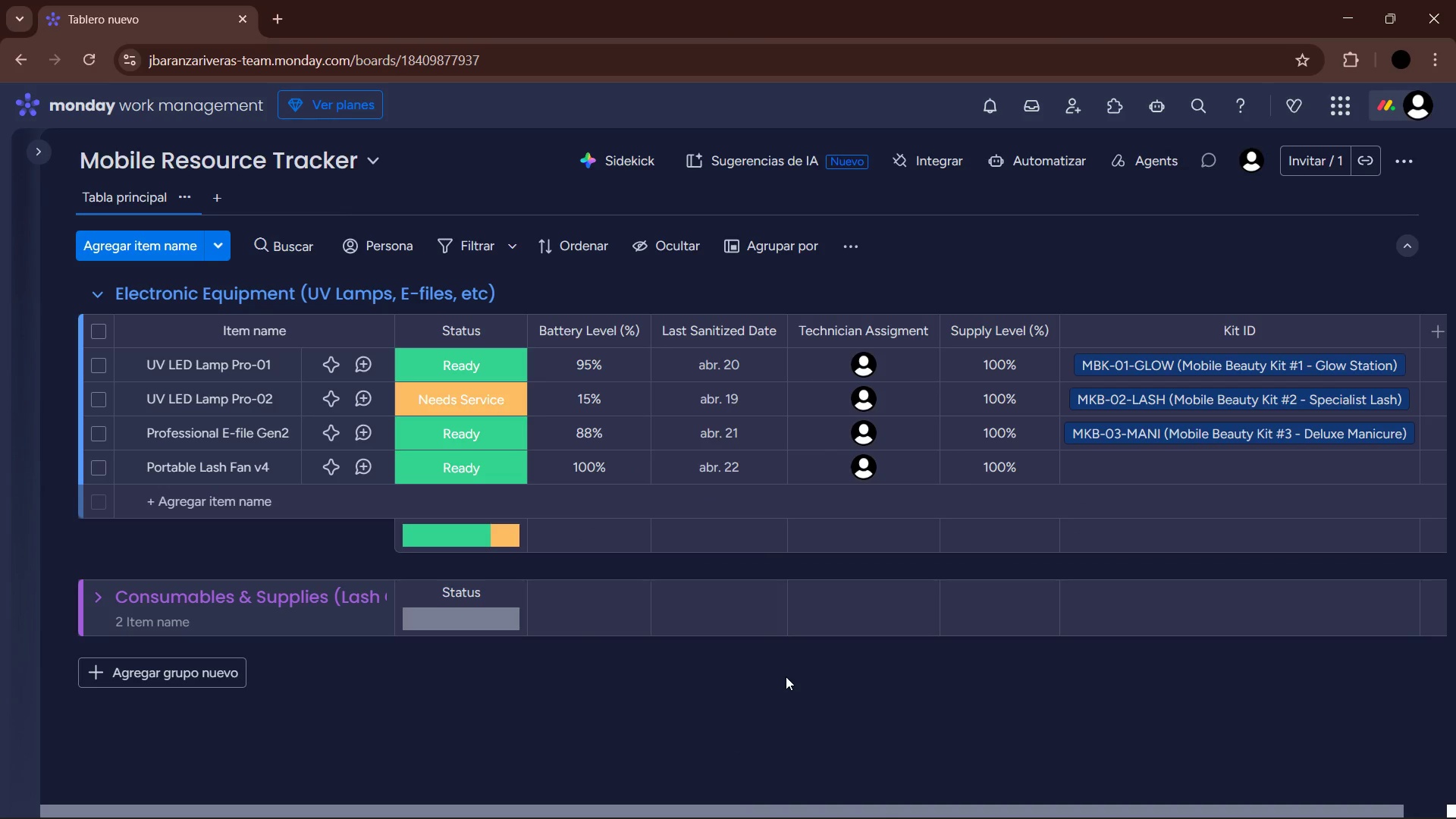 
left_click([786, 676])
 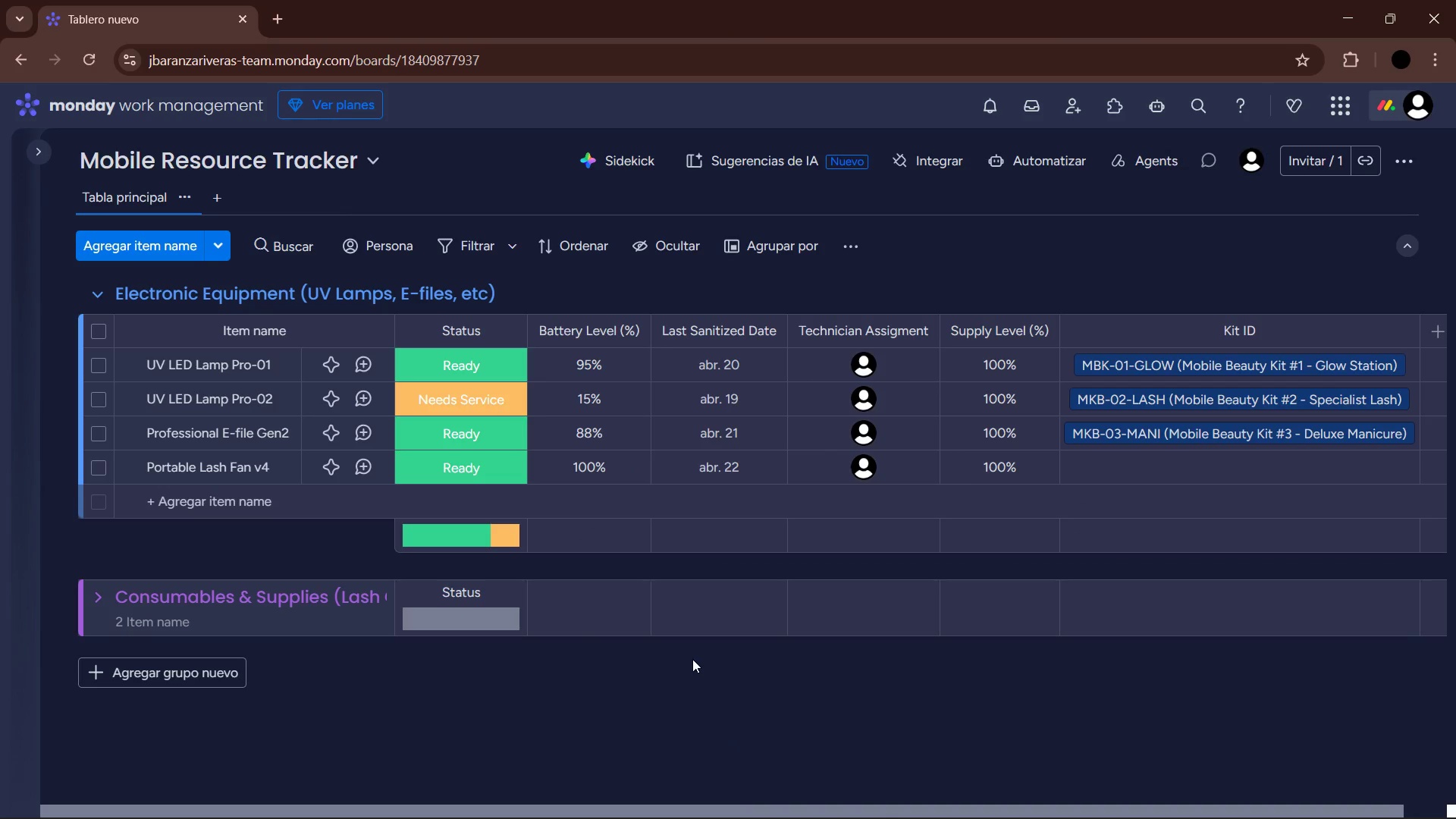 
left_click([250, 494])
 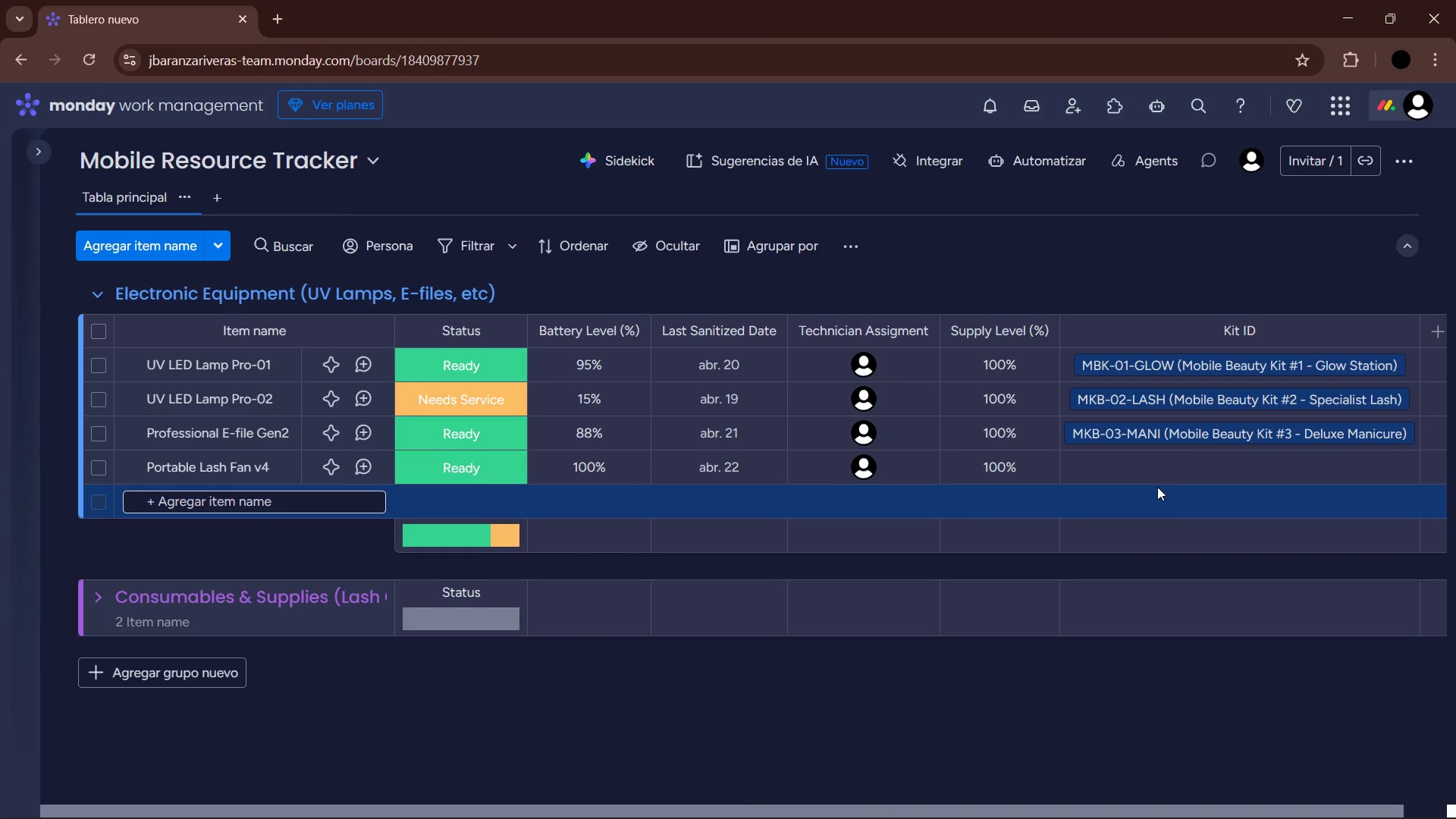 
left_click([1133, 464])
 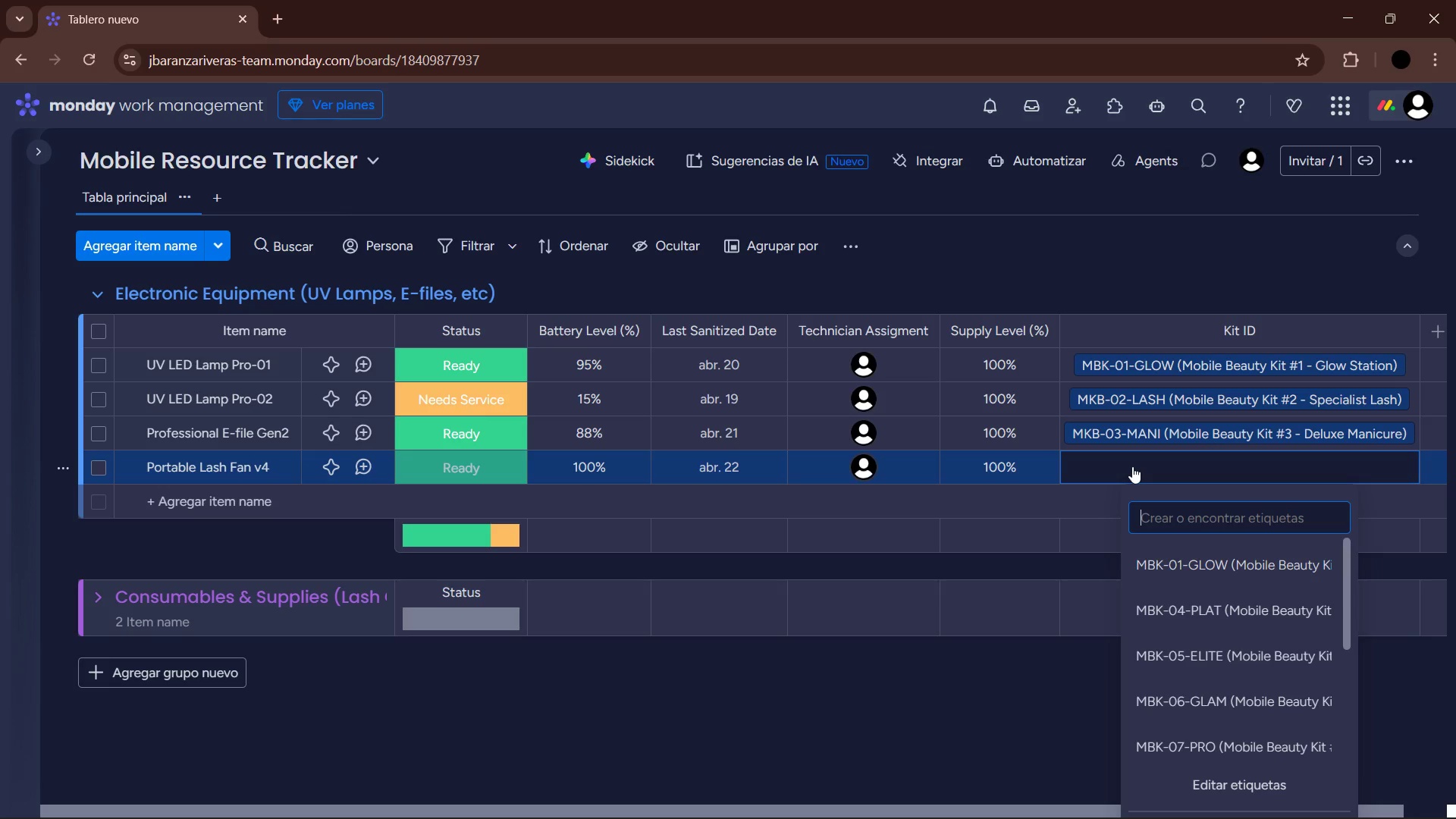 
wait(6.09)
 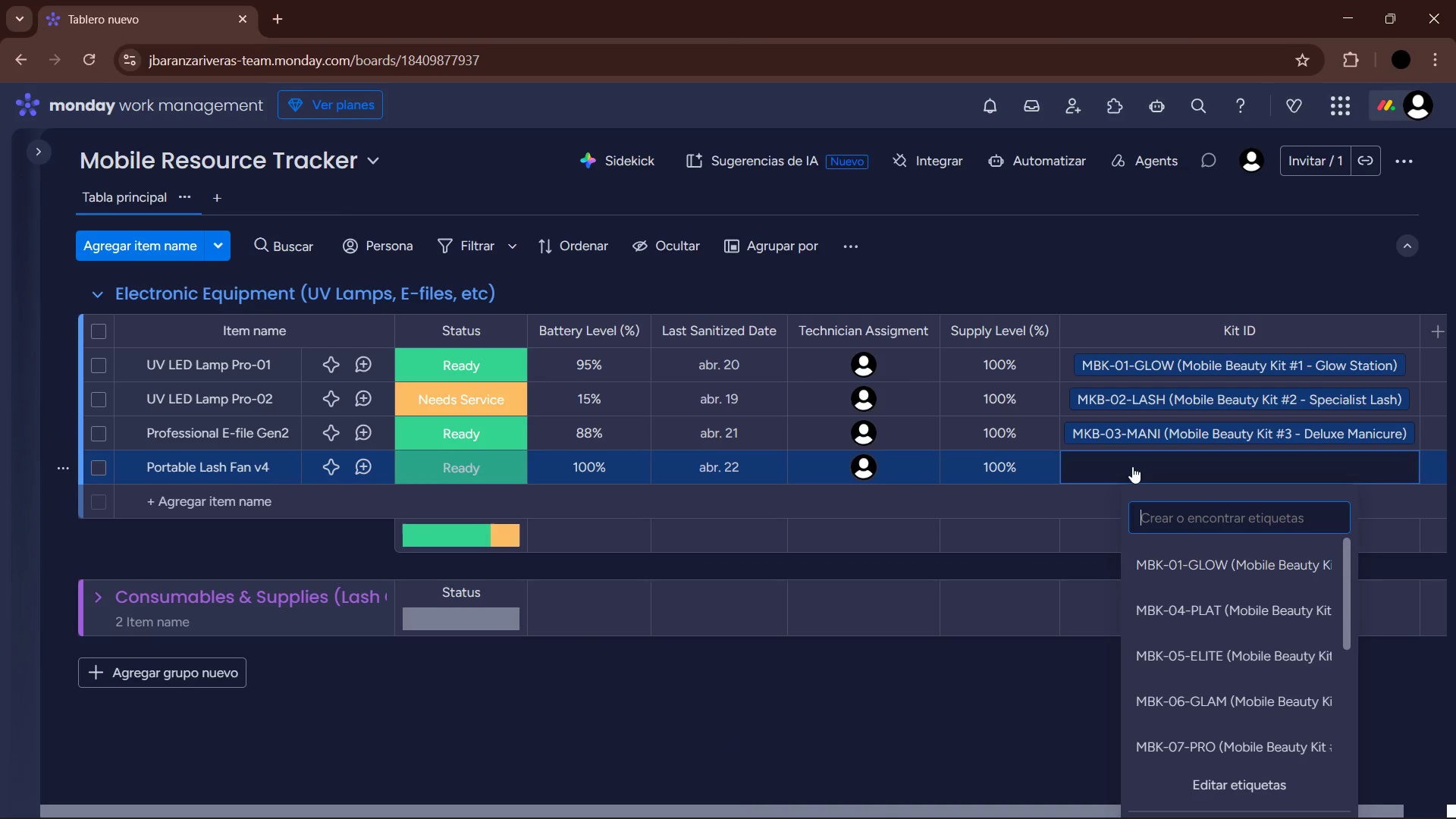 
left_click([1206, 607])
 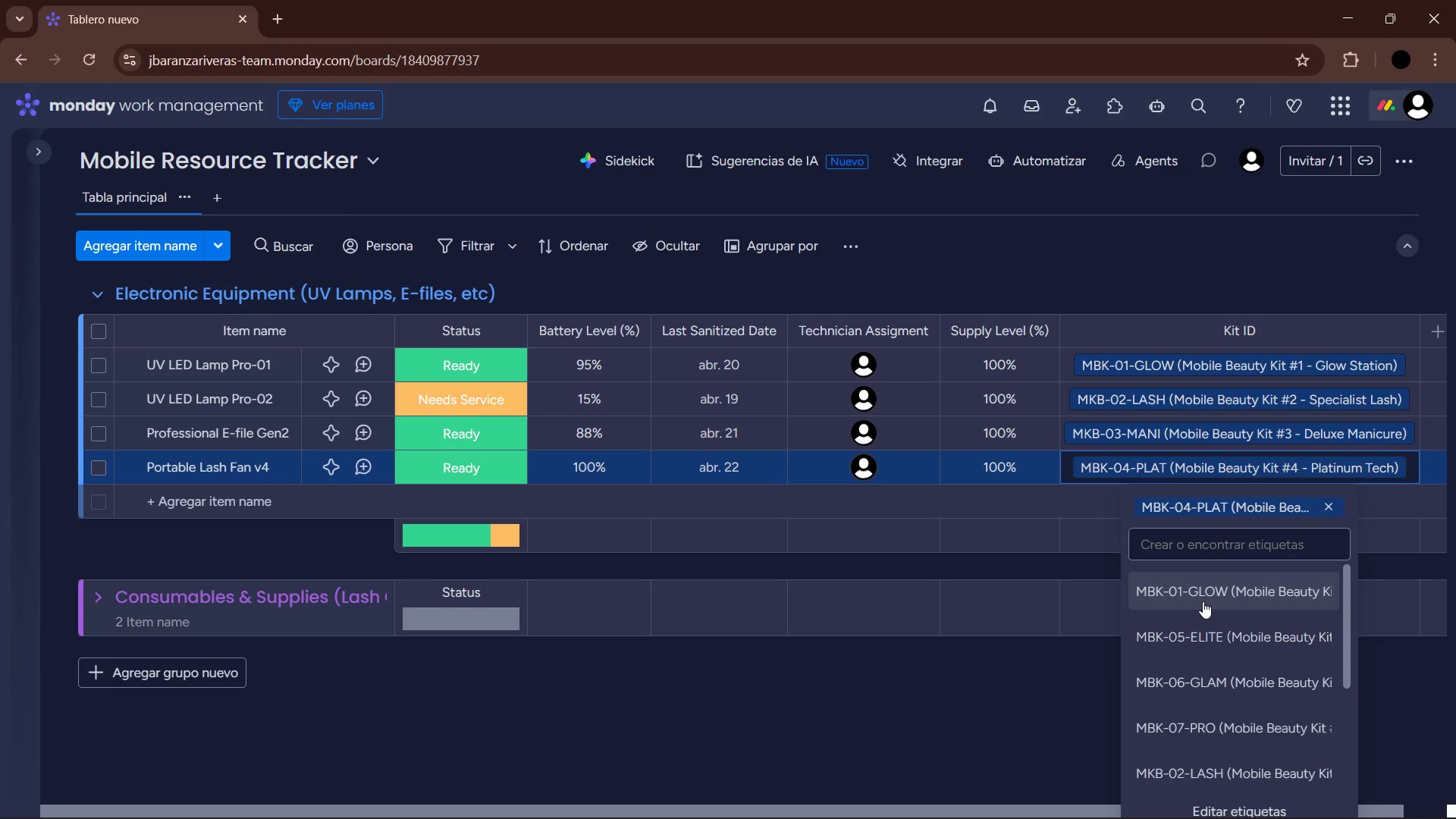 
wait(6.05)
 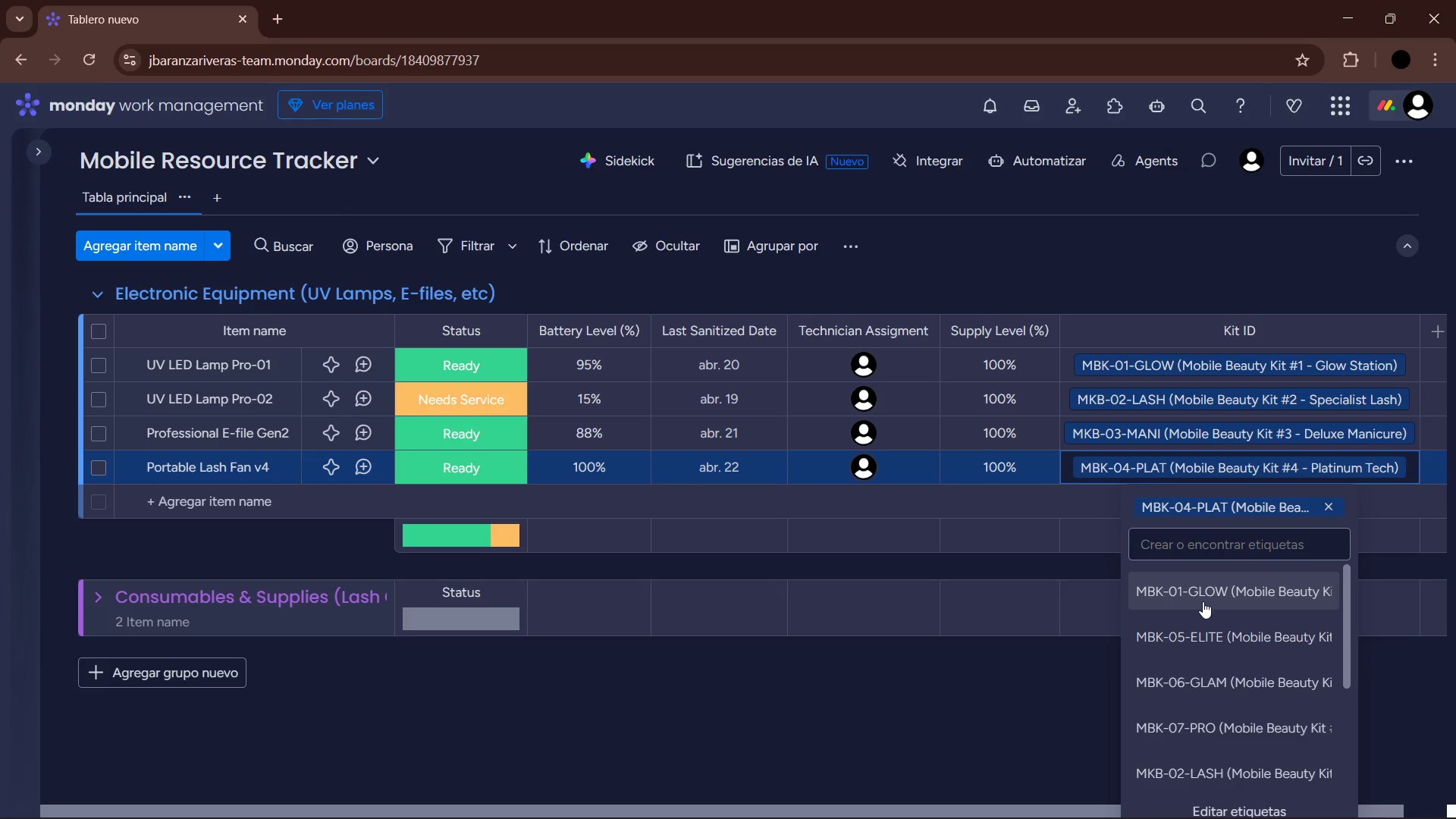 
left_click([1068, 676])
 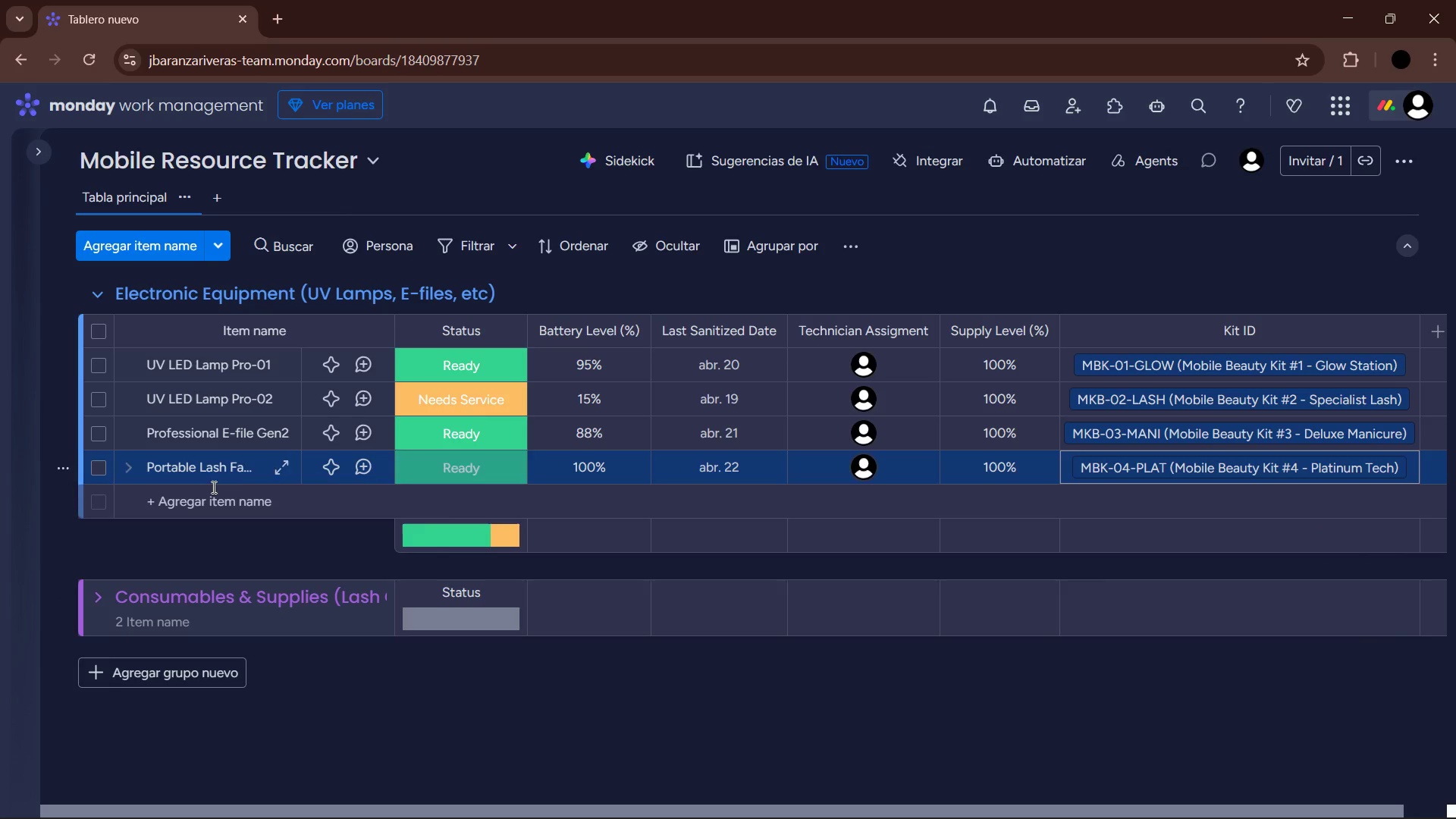 
left_click([221, 507])
 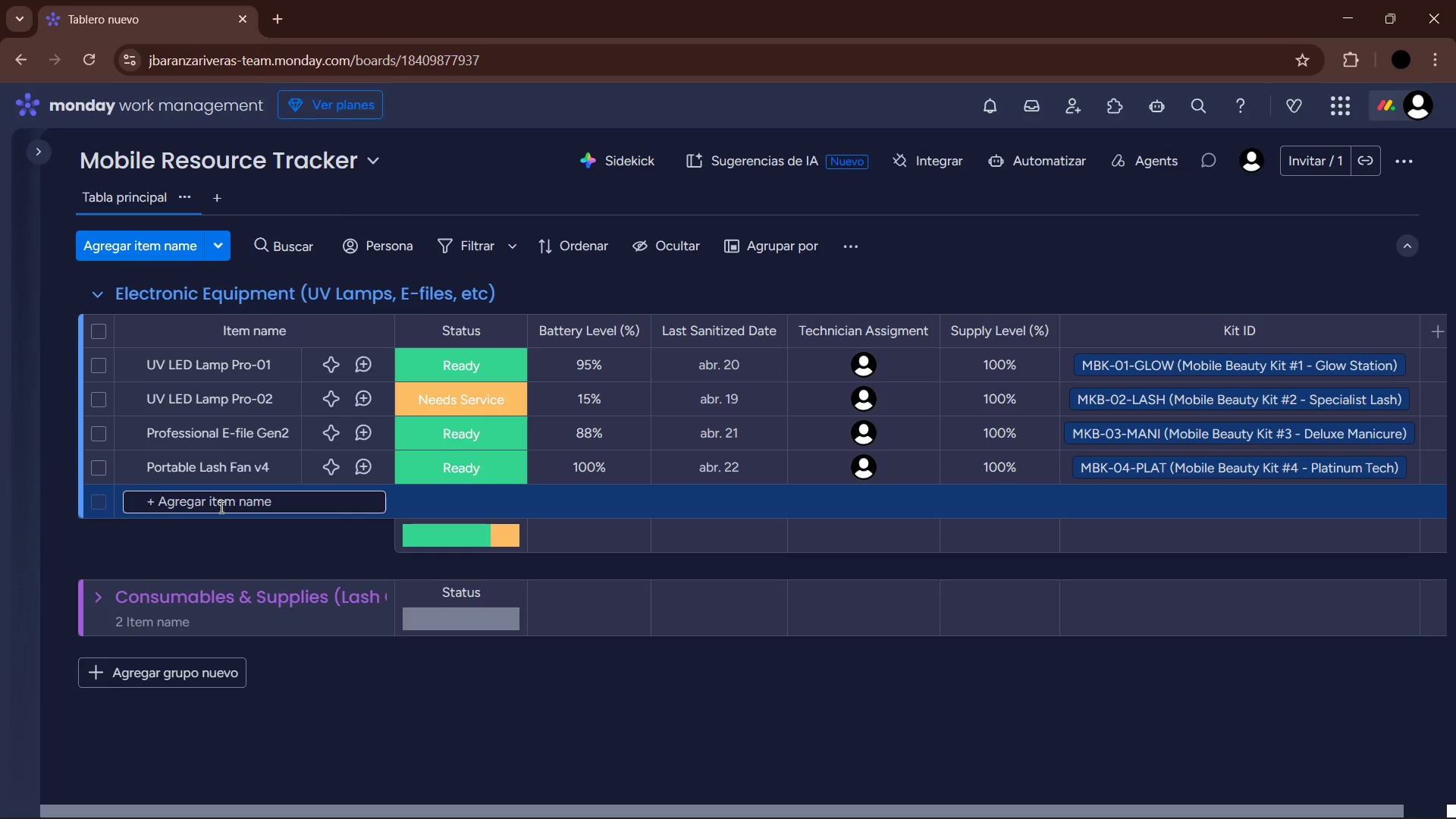 
type(Digital Glue Shaker)
 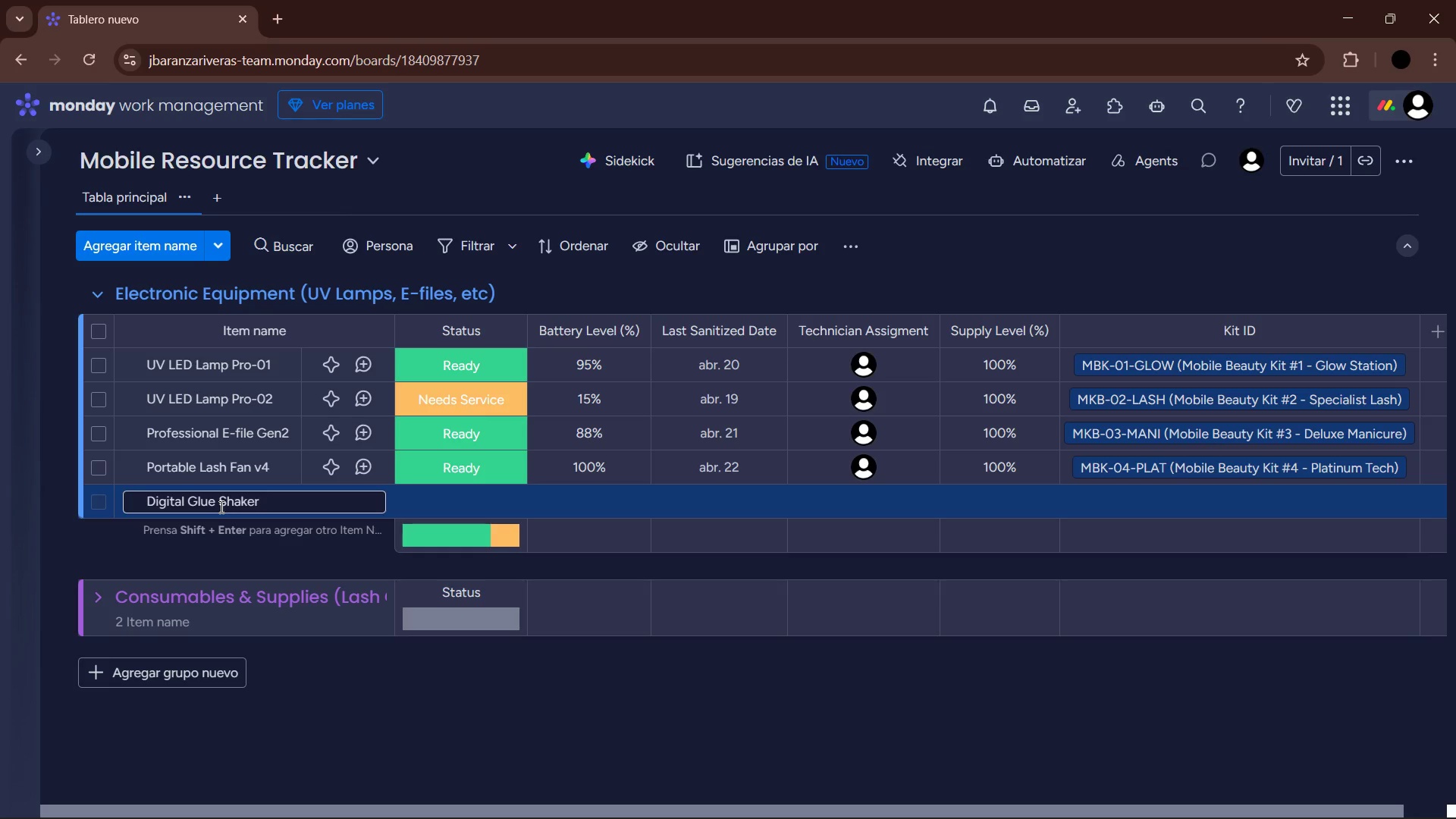 
key(Enter)
 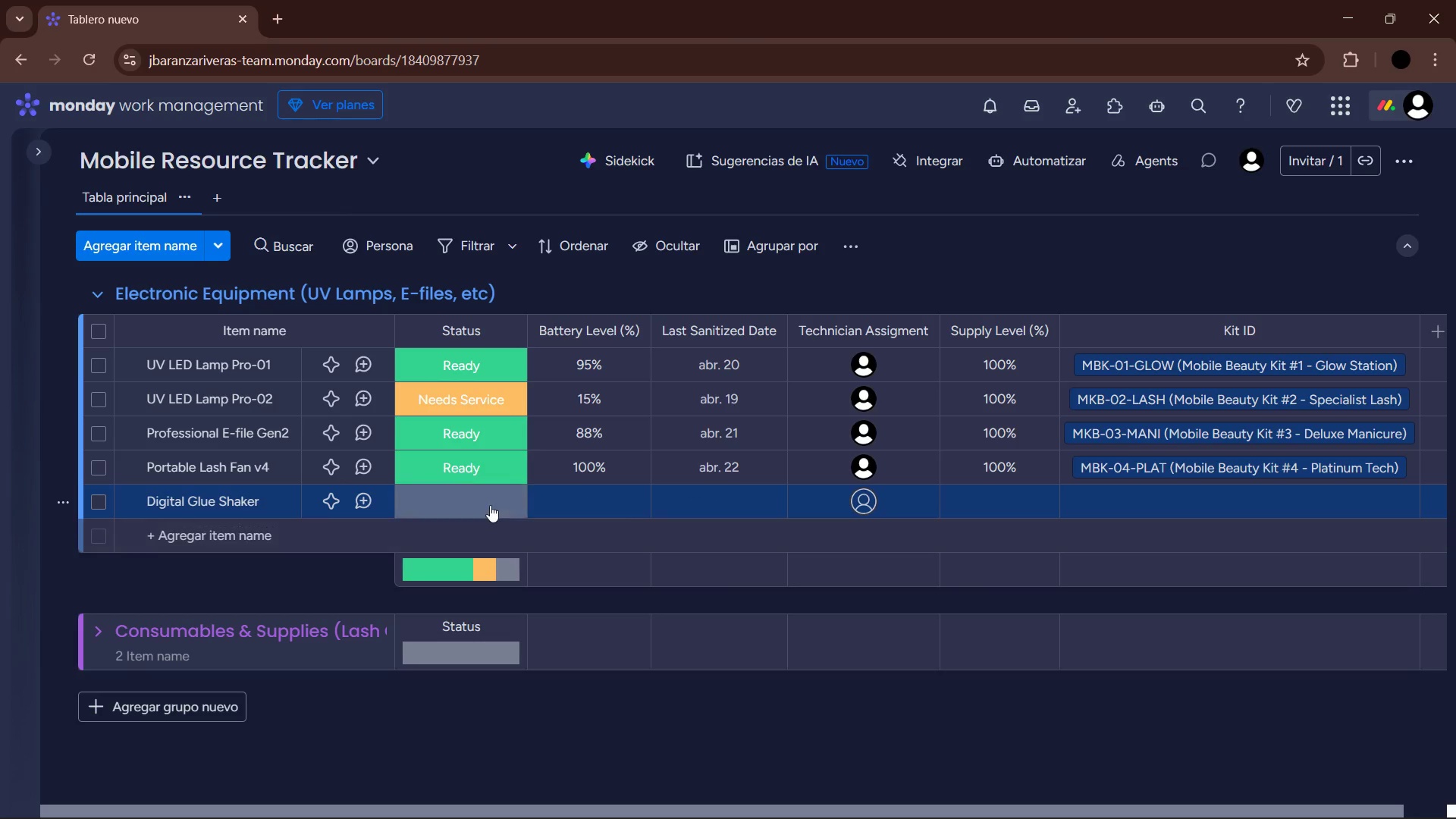 
left_click([488, 507])
 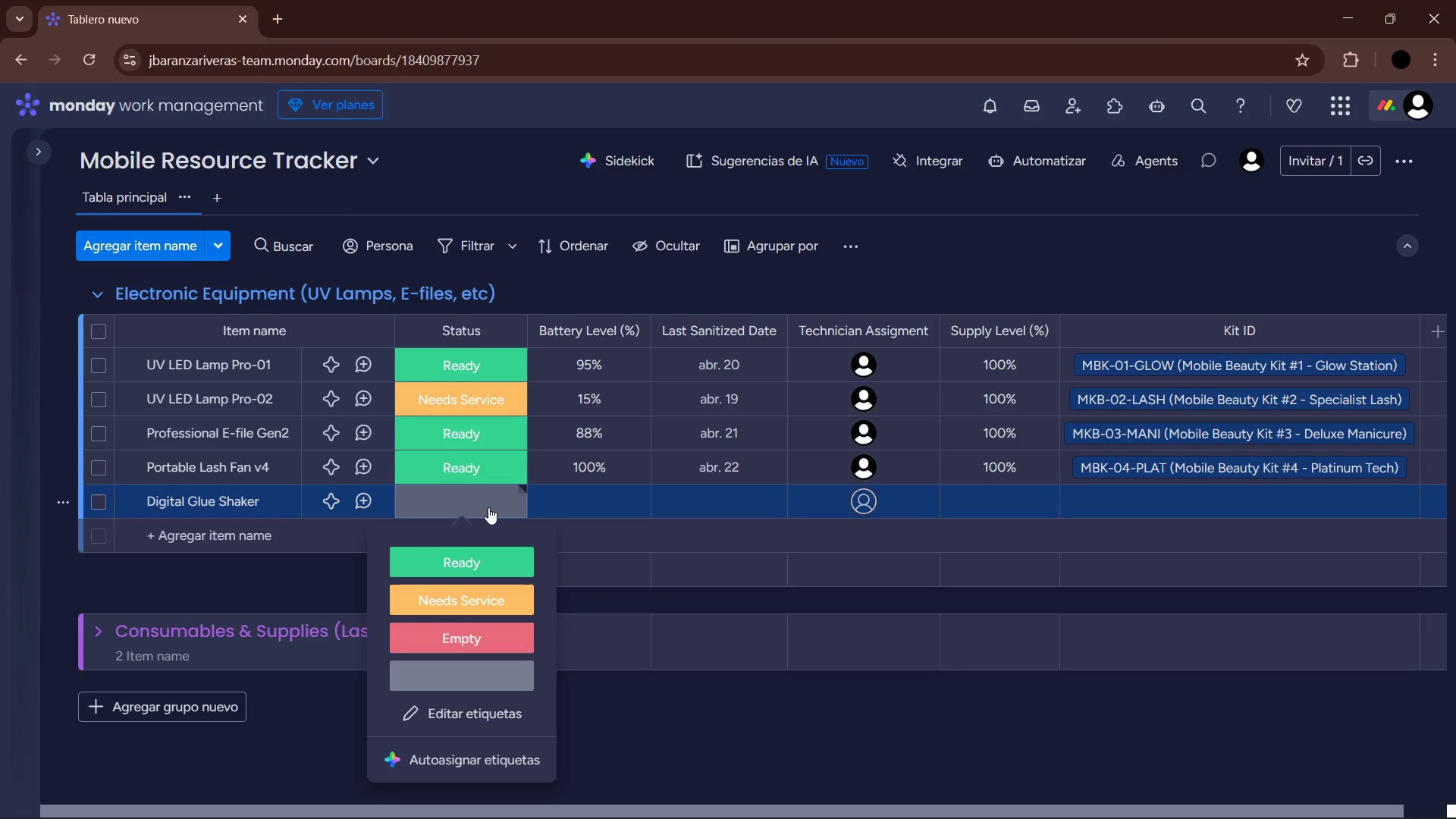 
wait(7.33)
 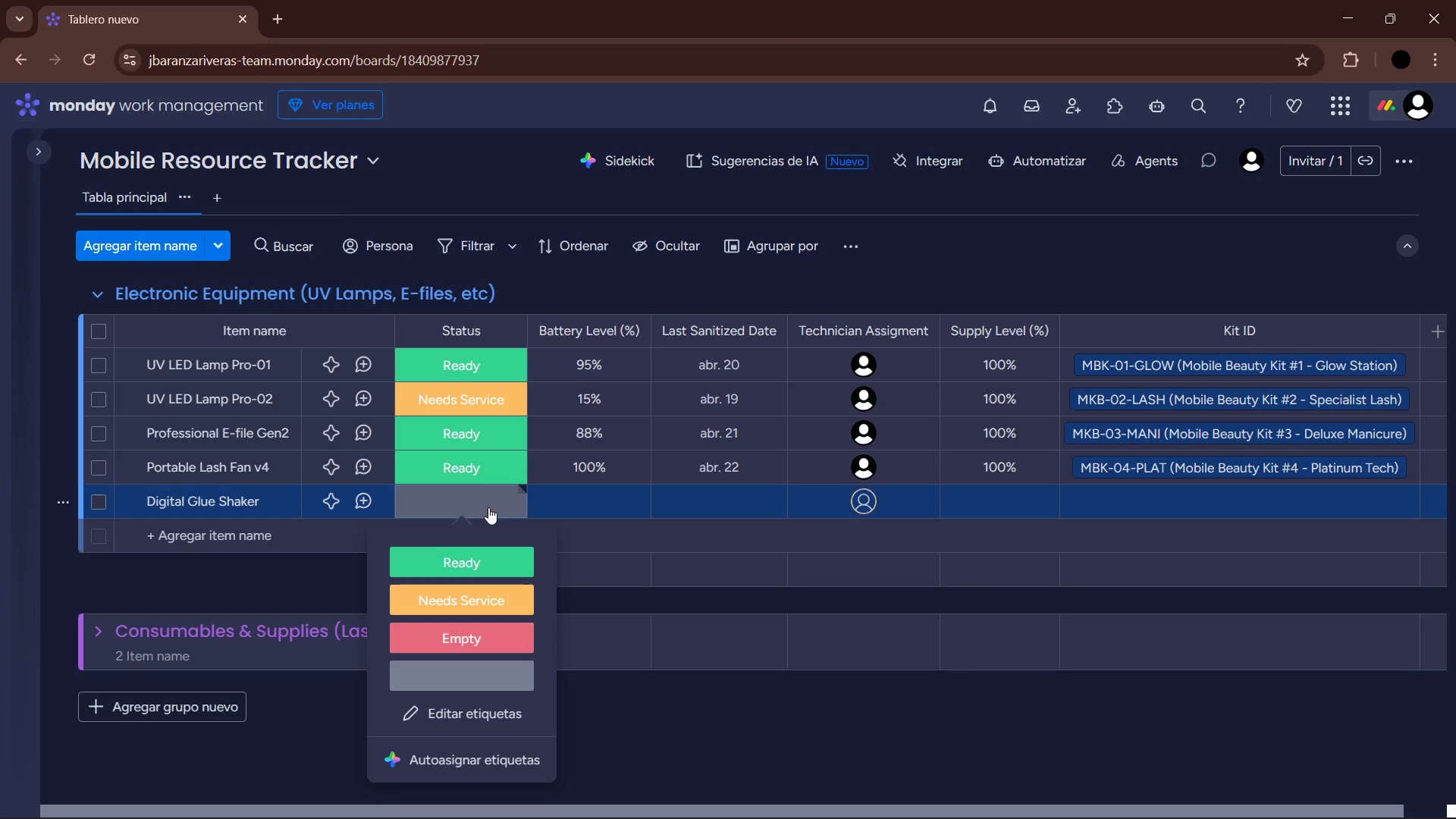 
left_click([492, 561])
 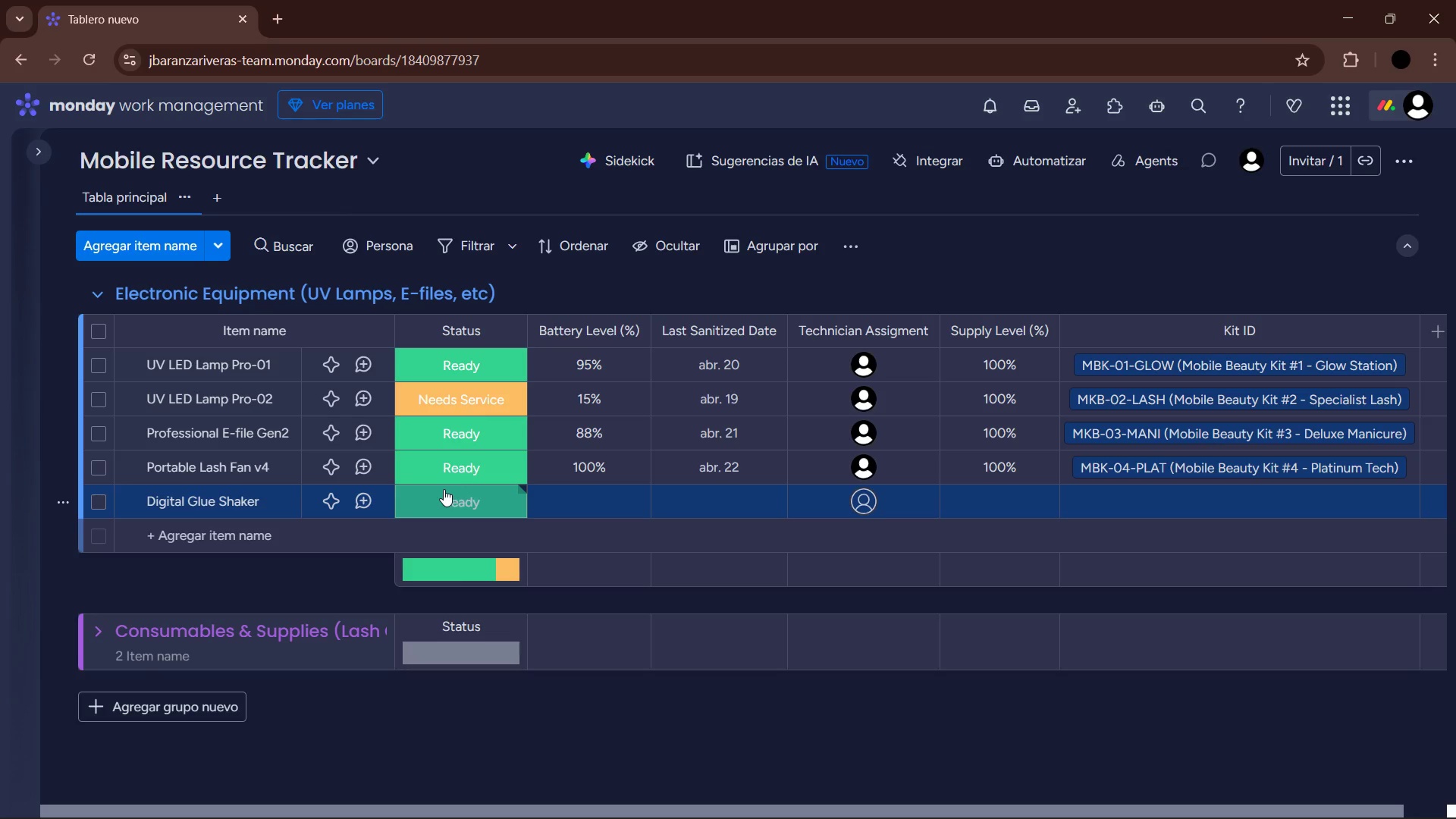 
wait(28.72)
 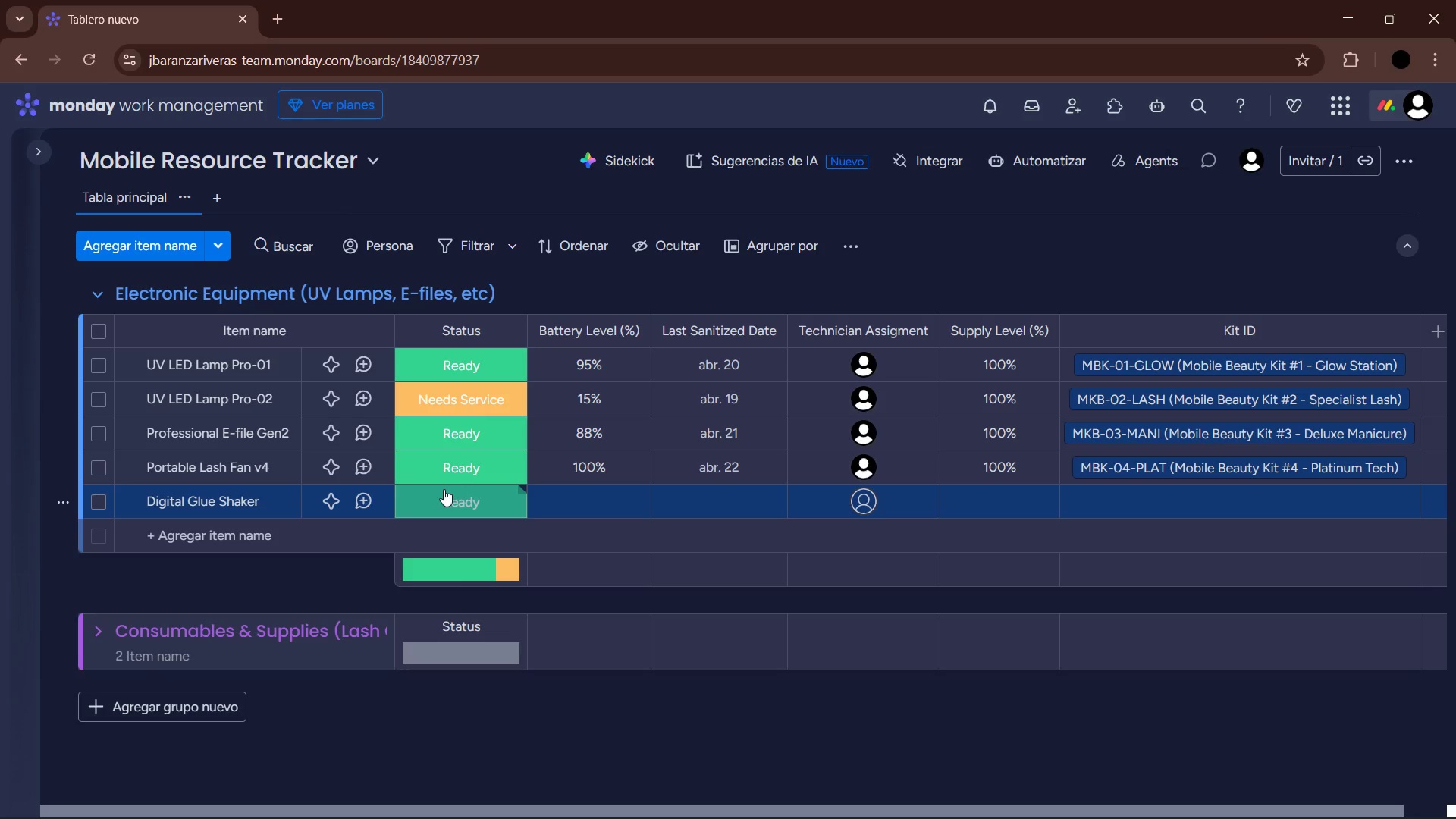 
left_click([611, 503])
 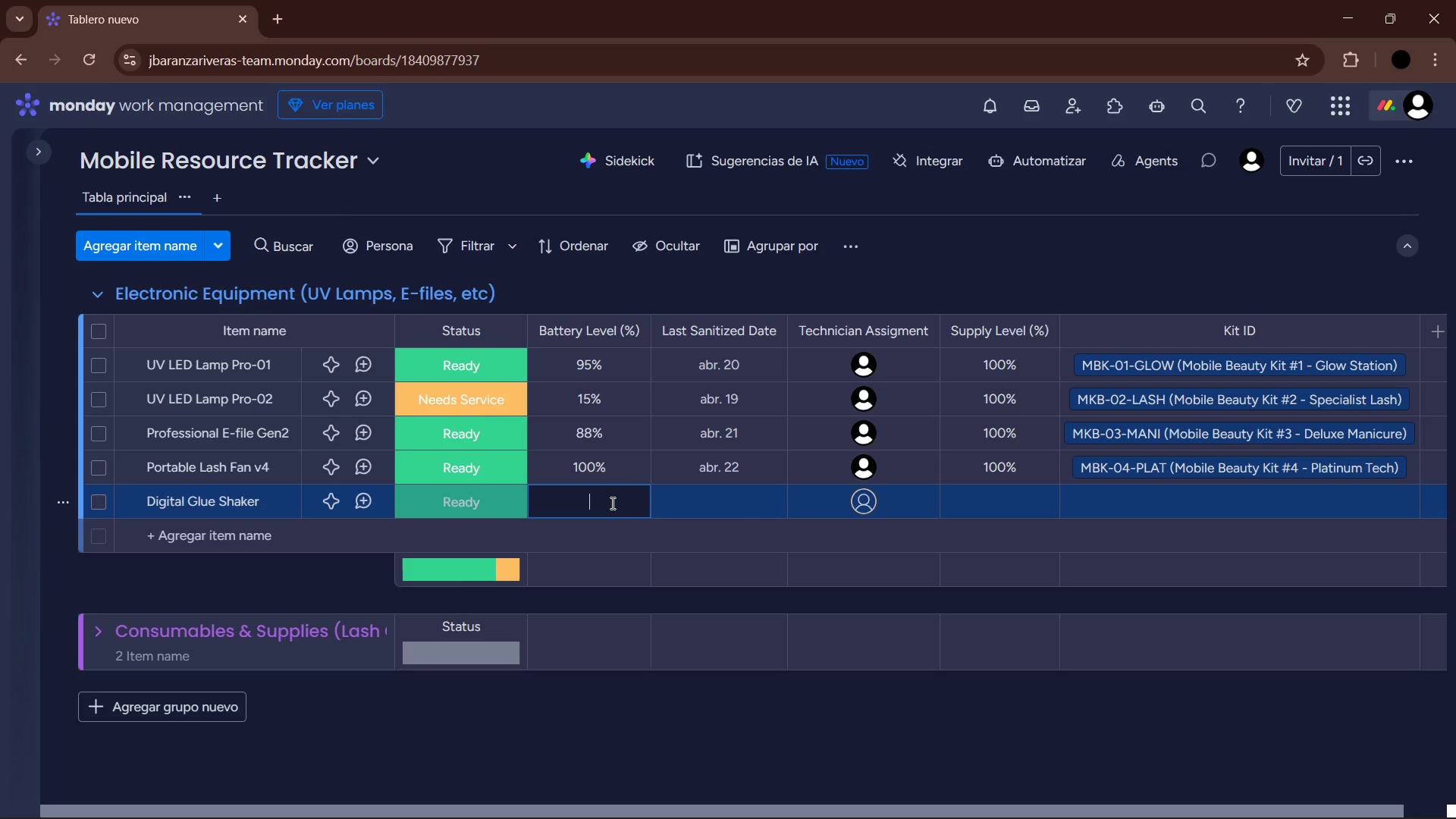 
key(Numpad7)
 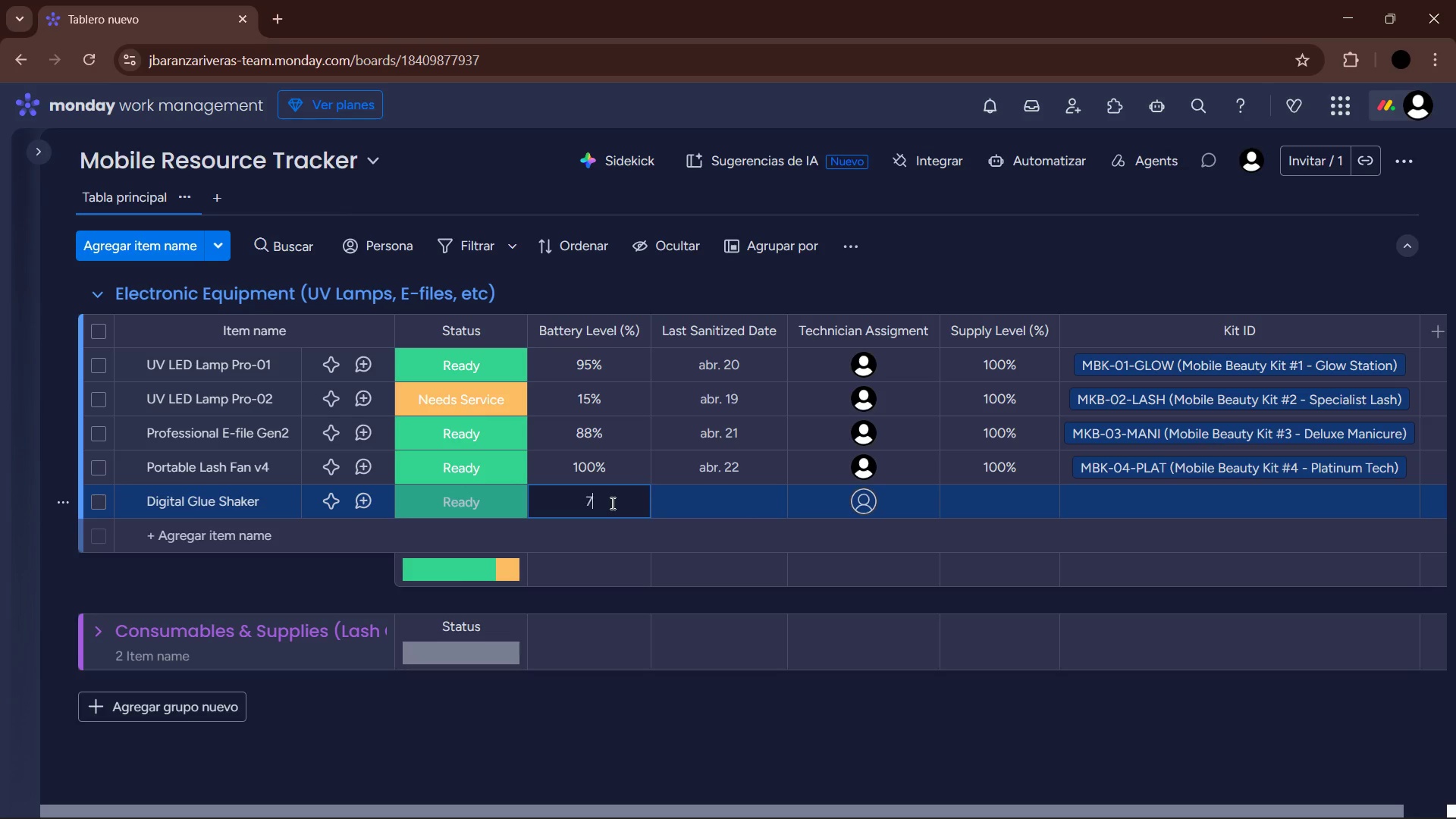 
key(Numpad0)
 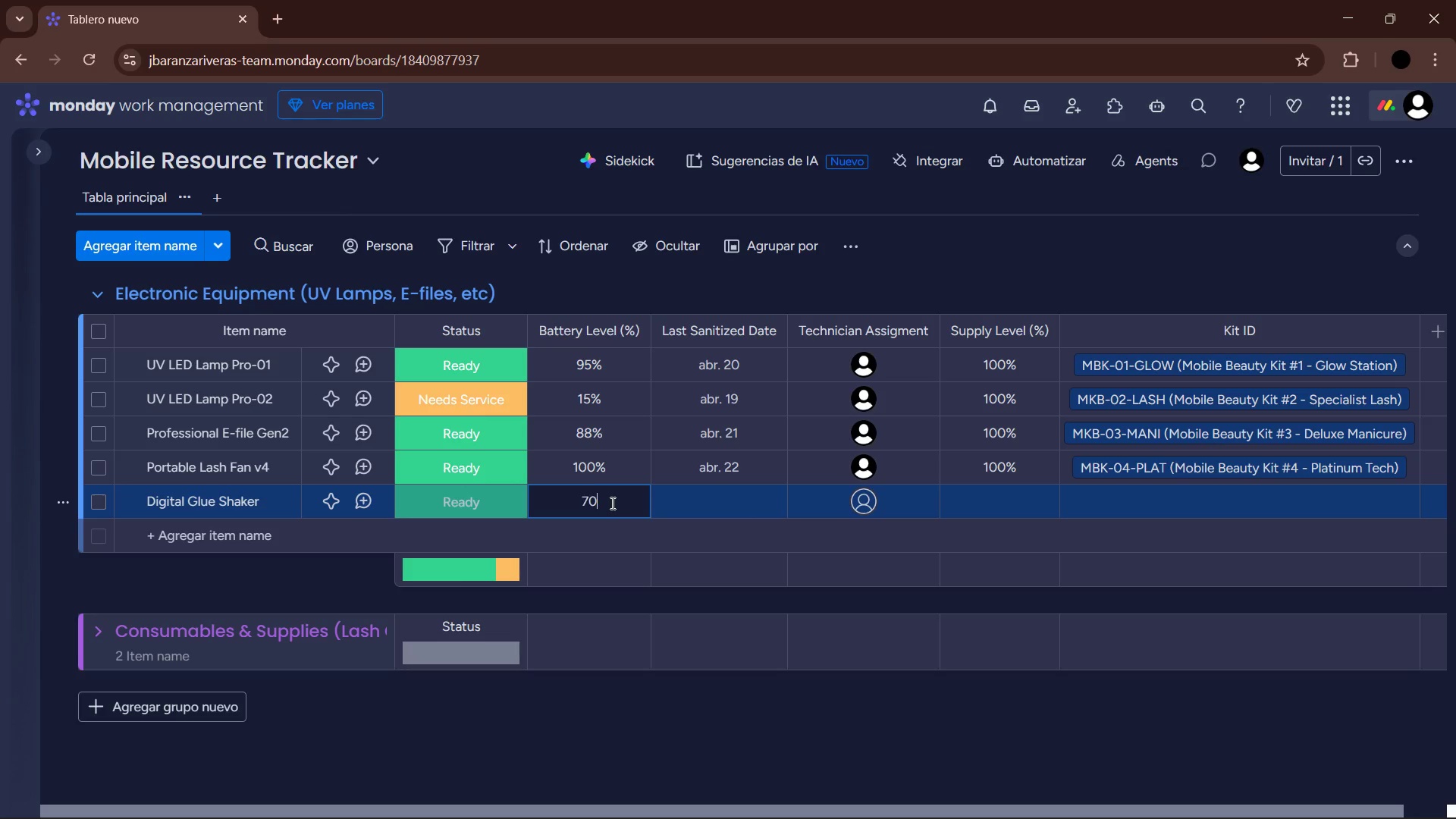 
key(Enter)
 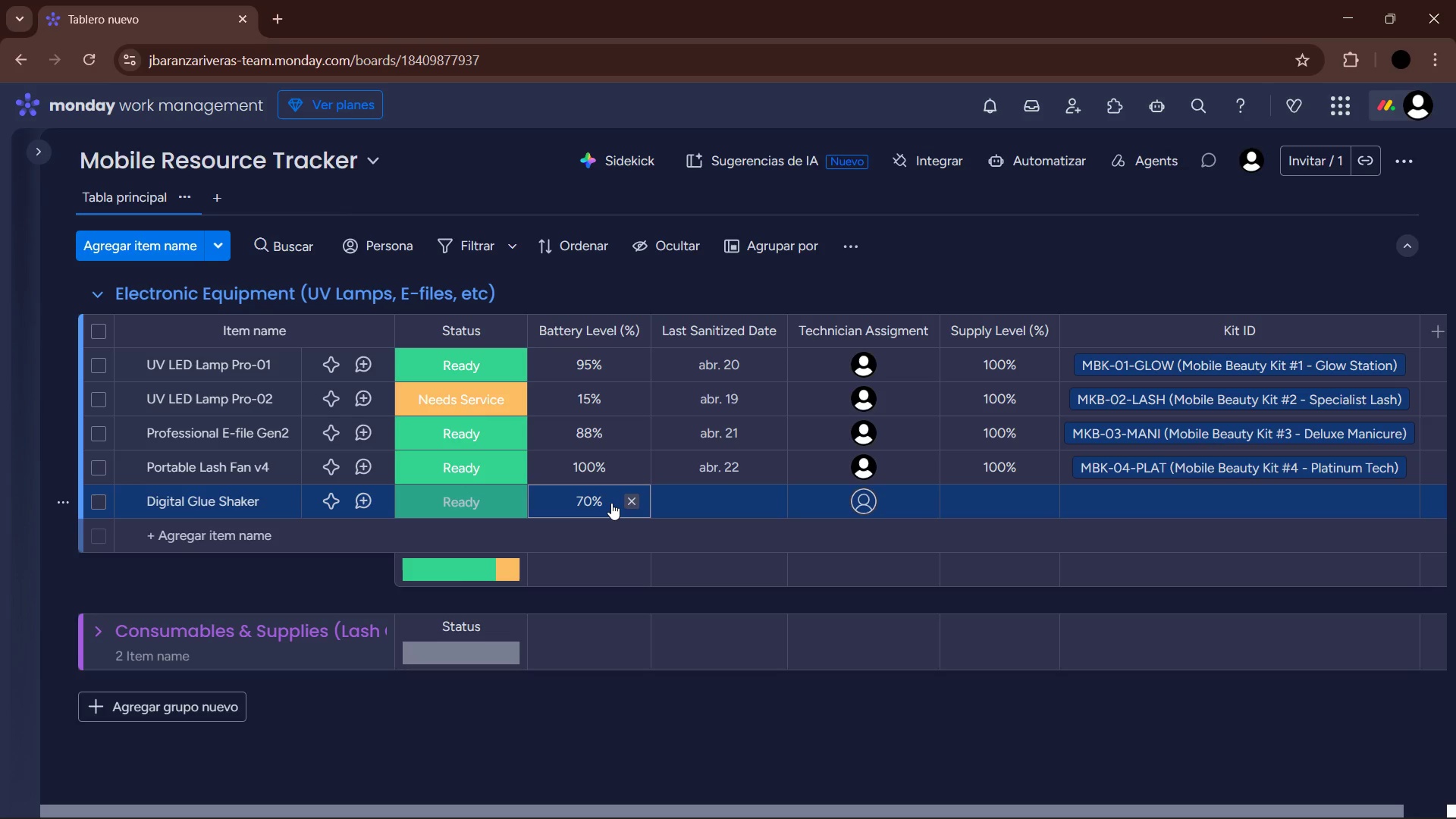 
left_click([719, 507])
 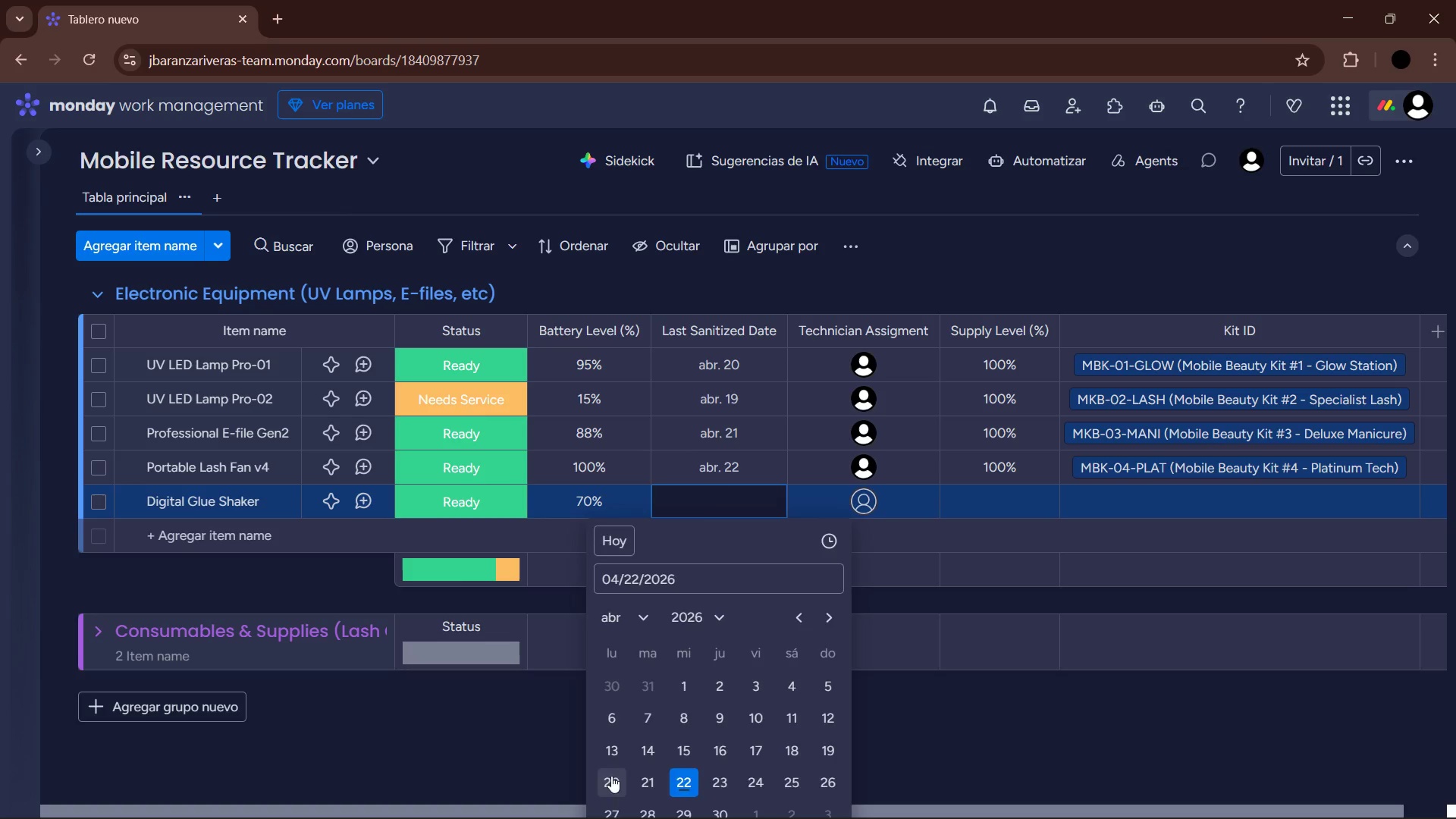 
left_click([852, 504])
 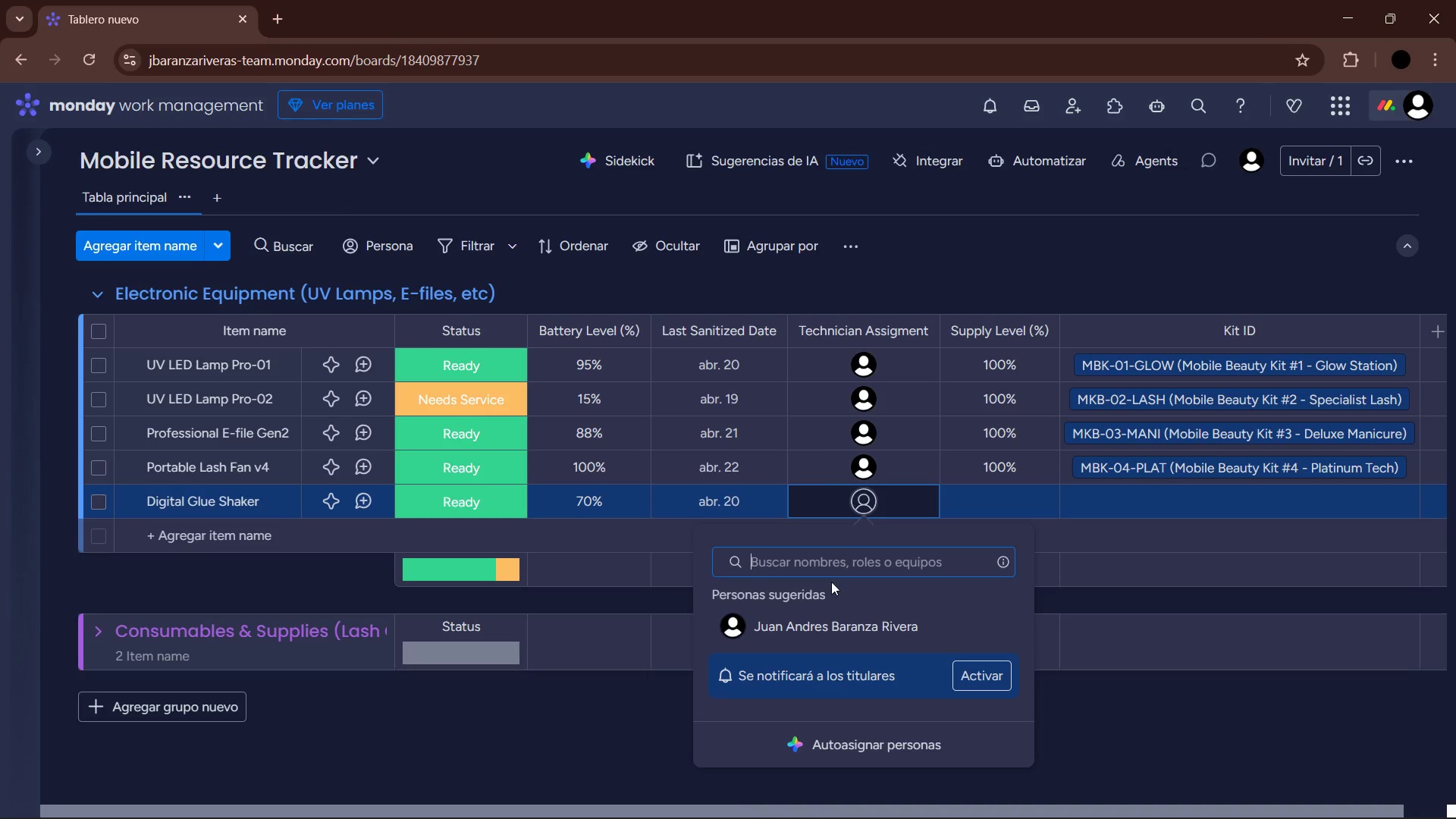 
left_click([818, 616])
 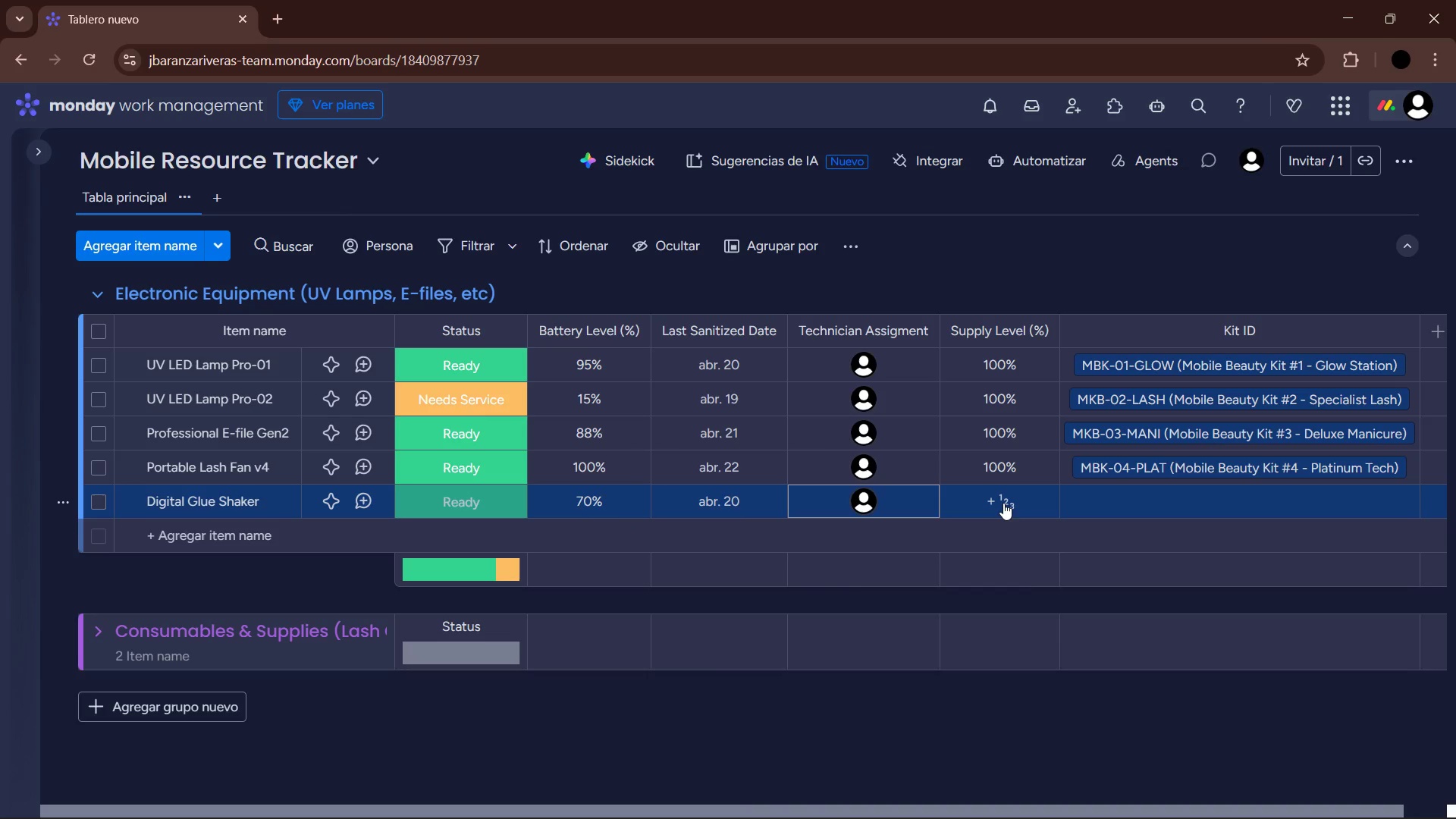 
left_click([1003, 503])
 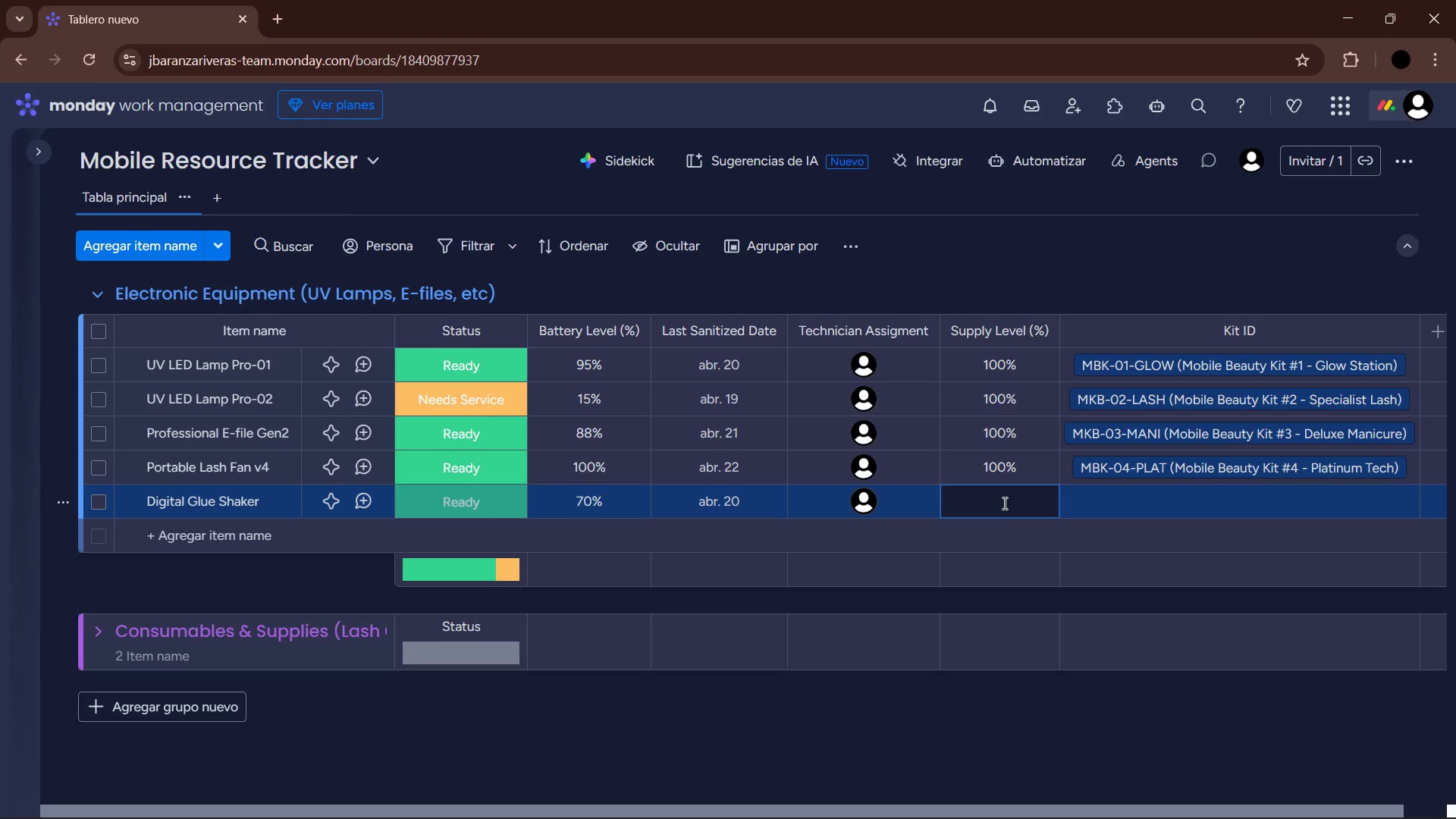 
wait(7.11)
 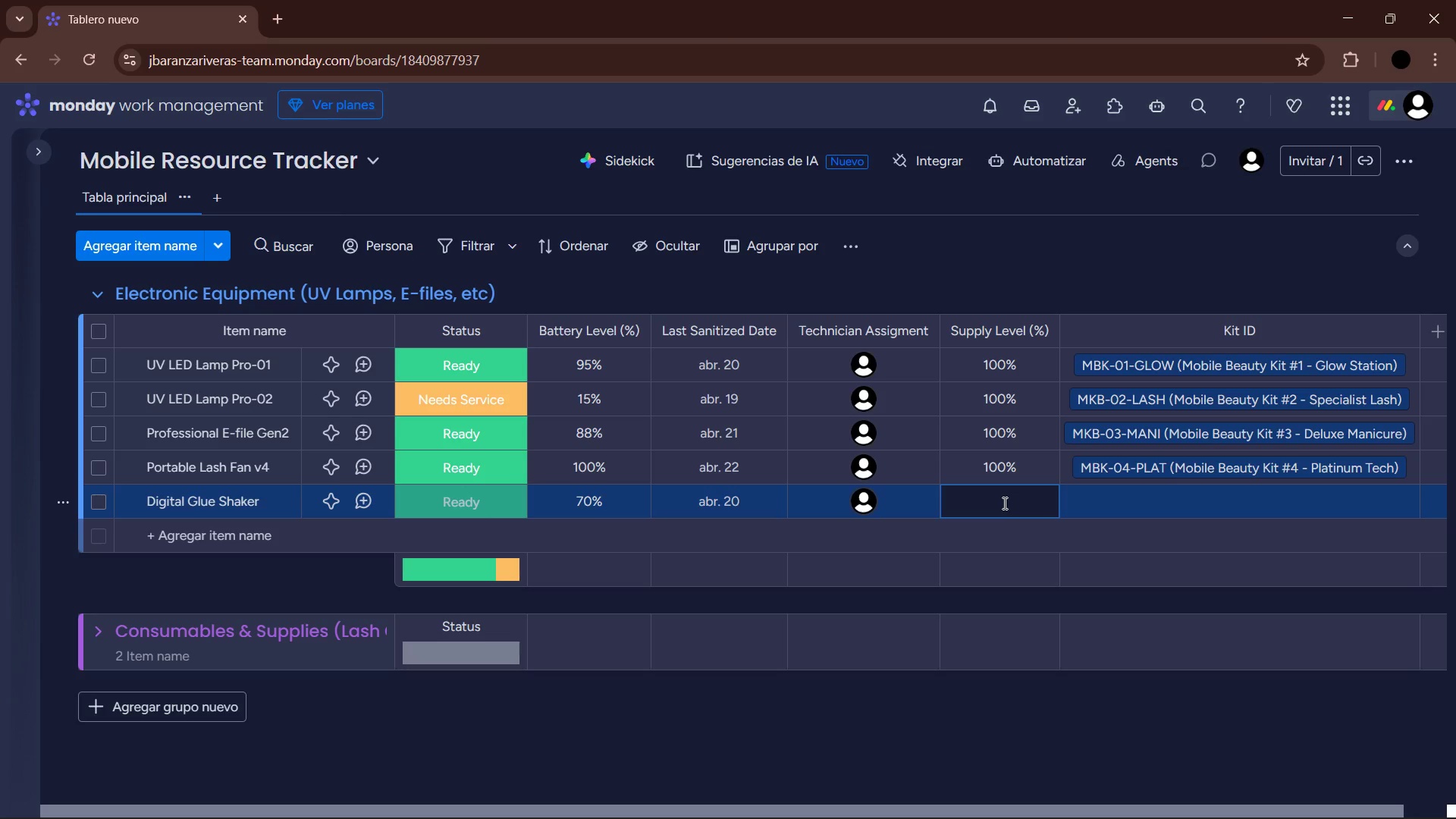 
key(Numpad1)
 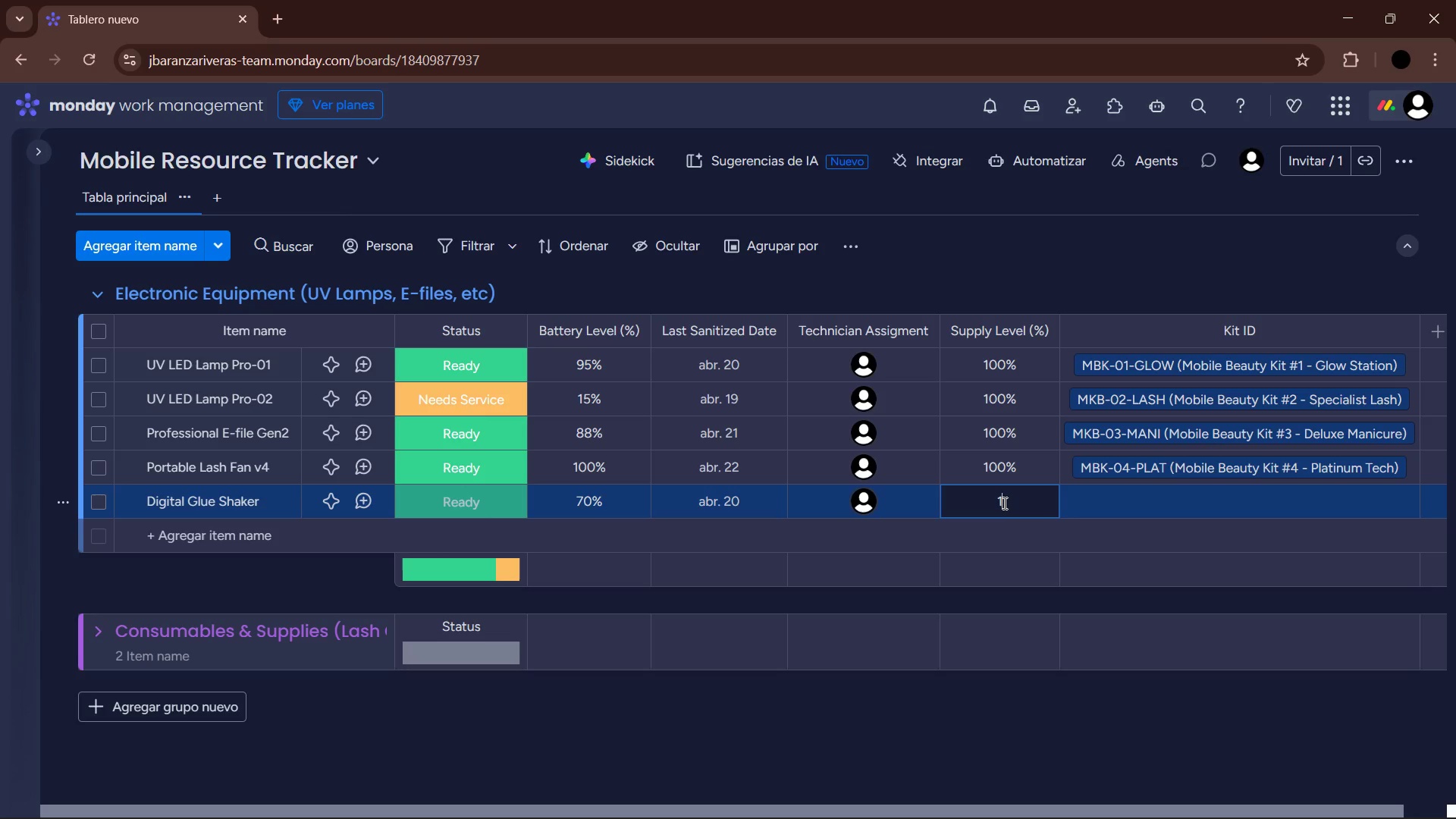 
key(Numpad0)
 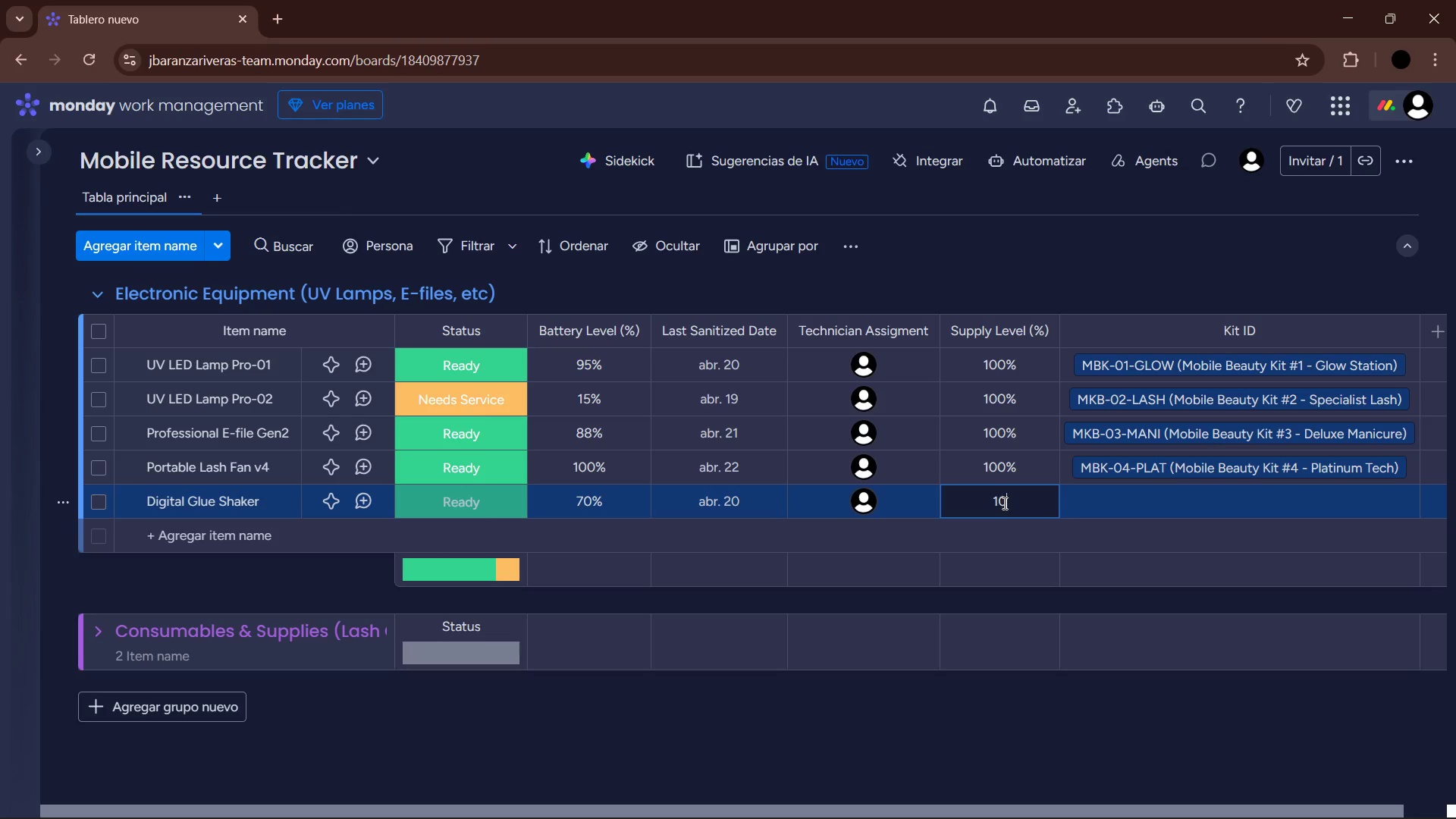 
key(Numpad0)
 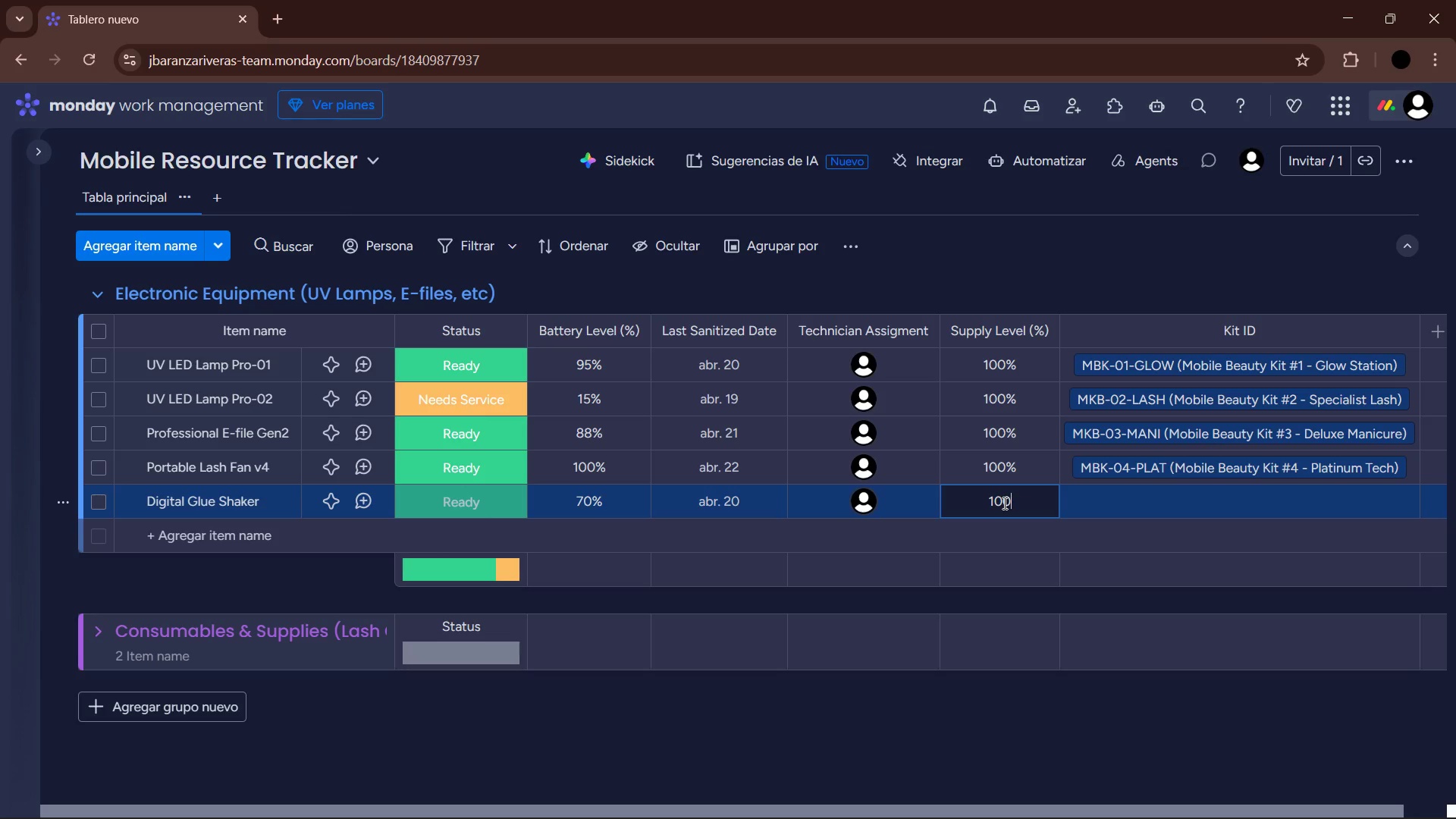 
key(Enter)
 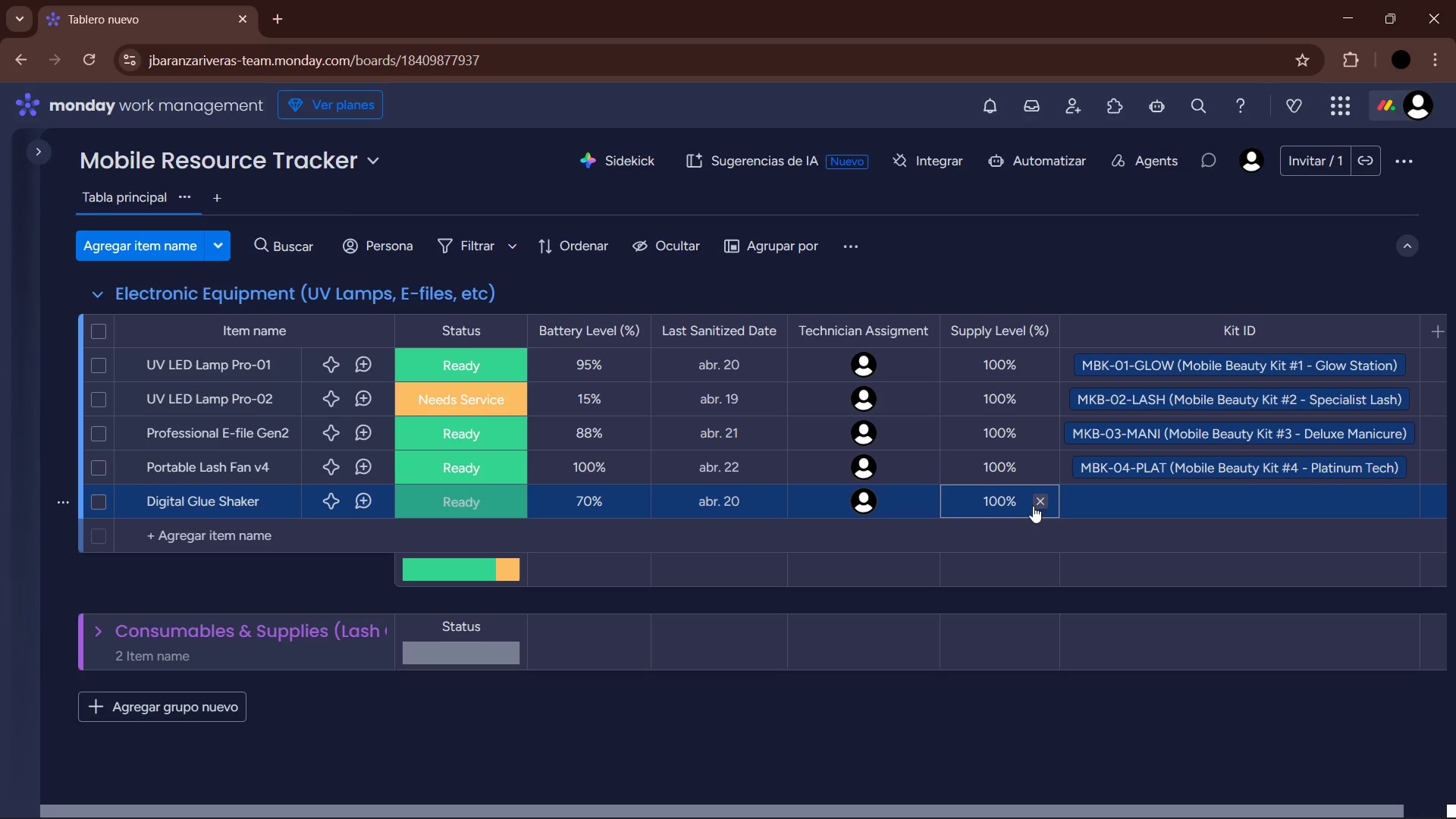 
left_click([1165, 511])
 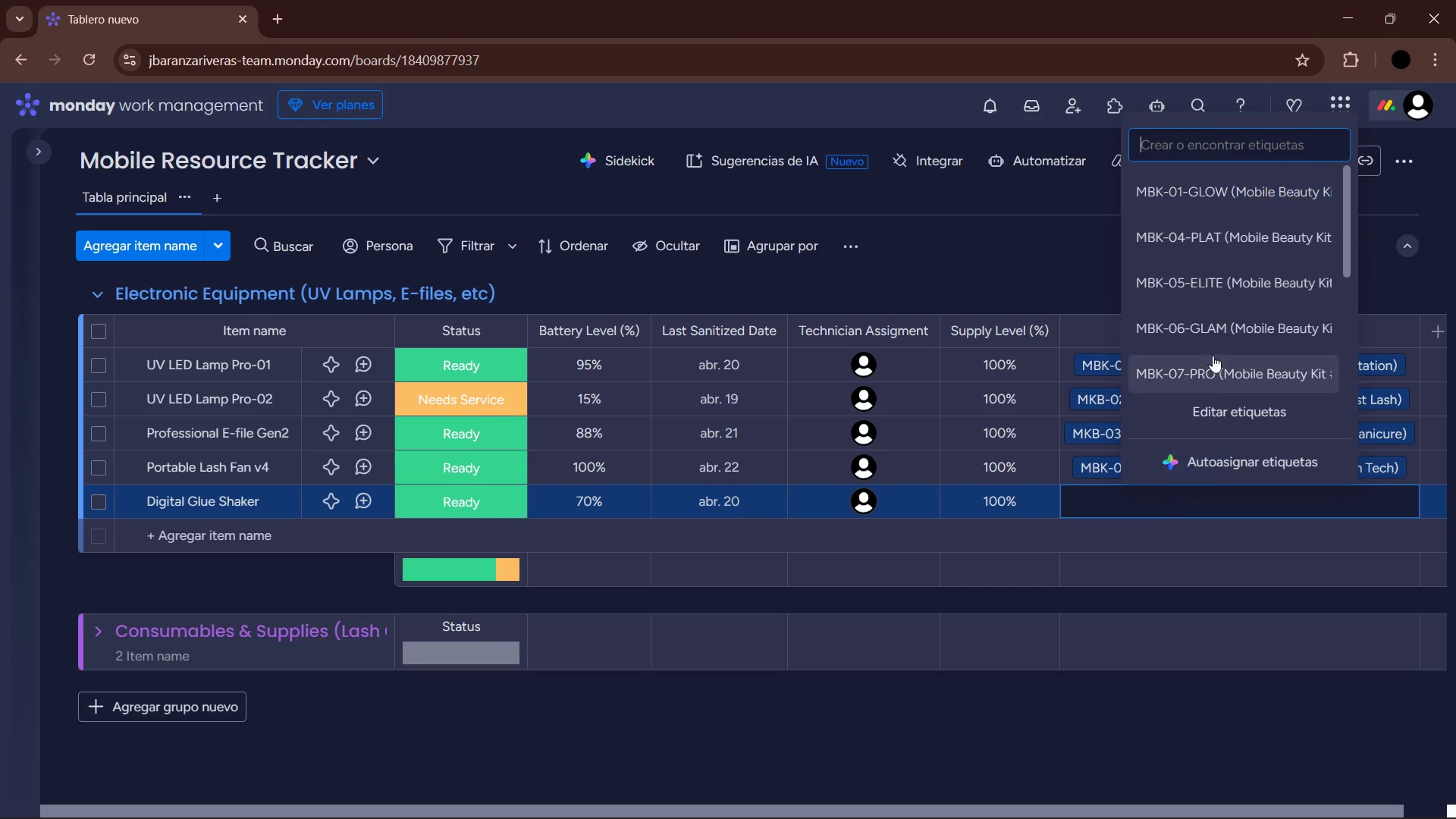 
left_click([1196, 195])
 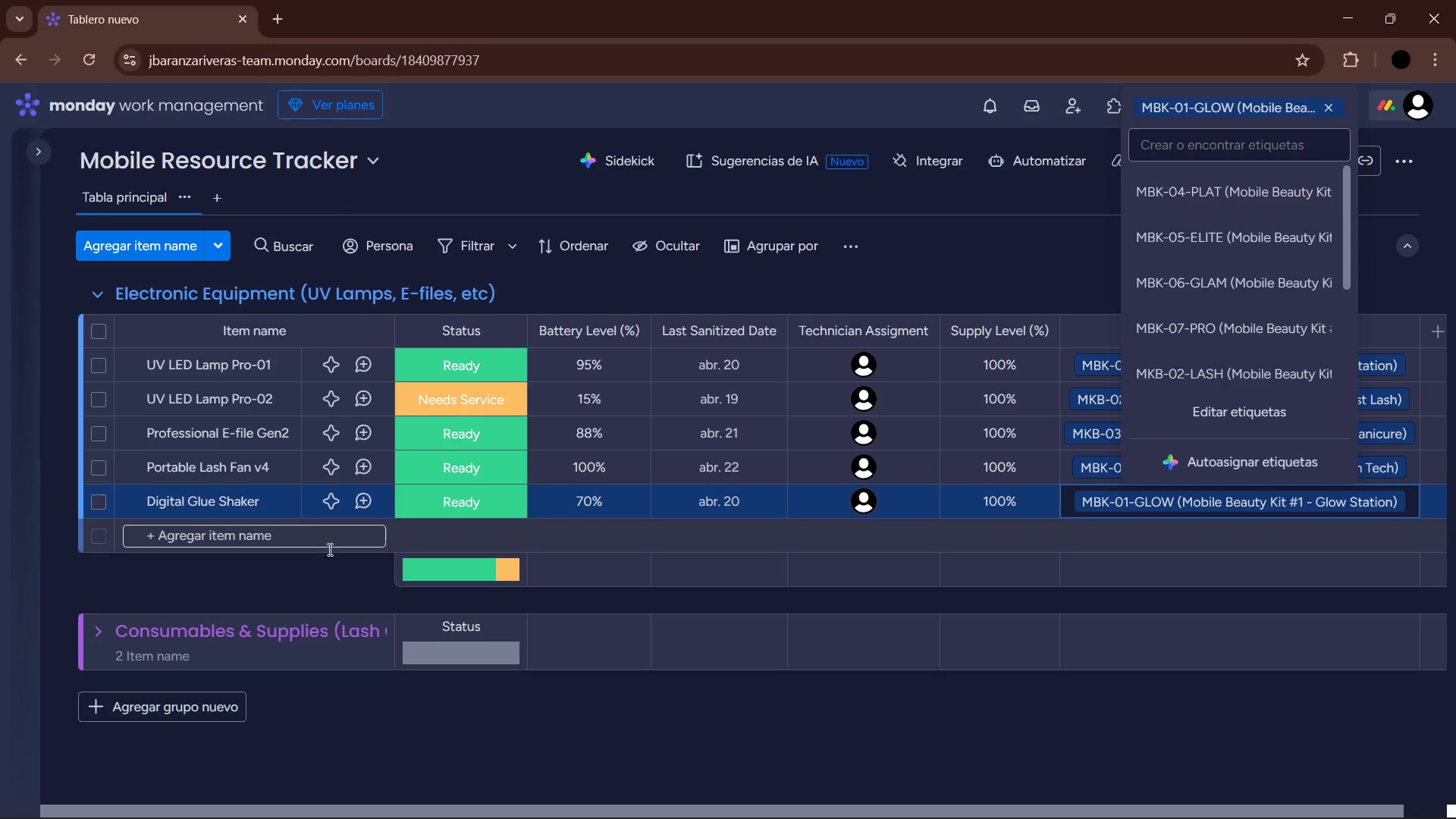 
scroll: coordinate [1219, 310], scroll_direction: up, amount: 4.0
 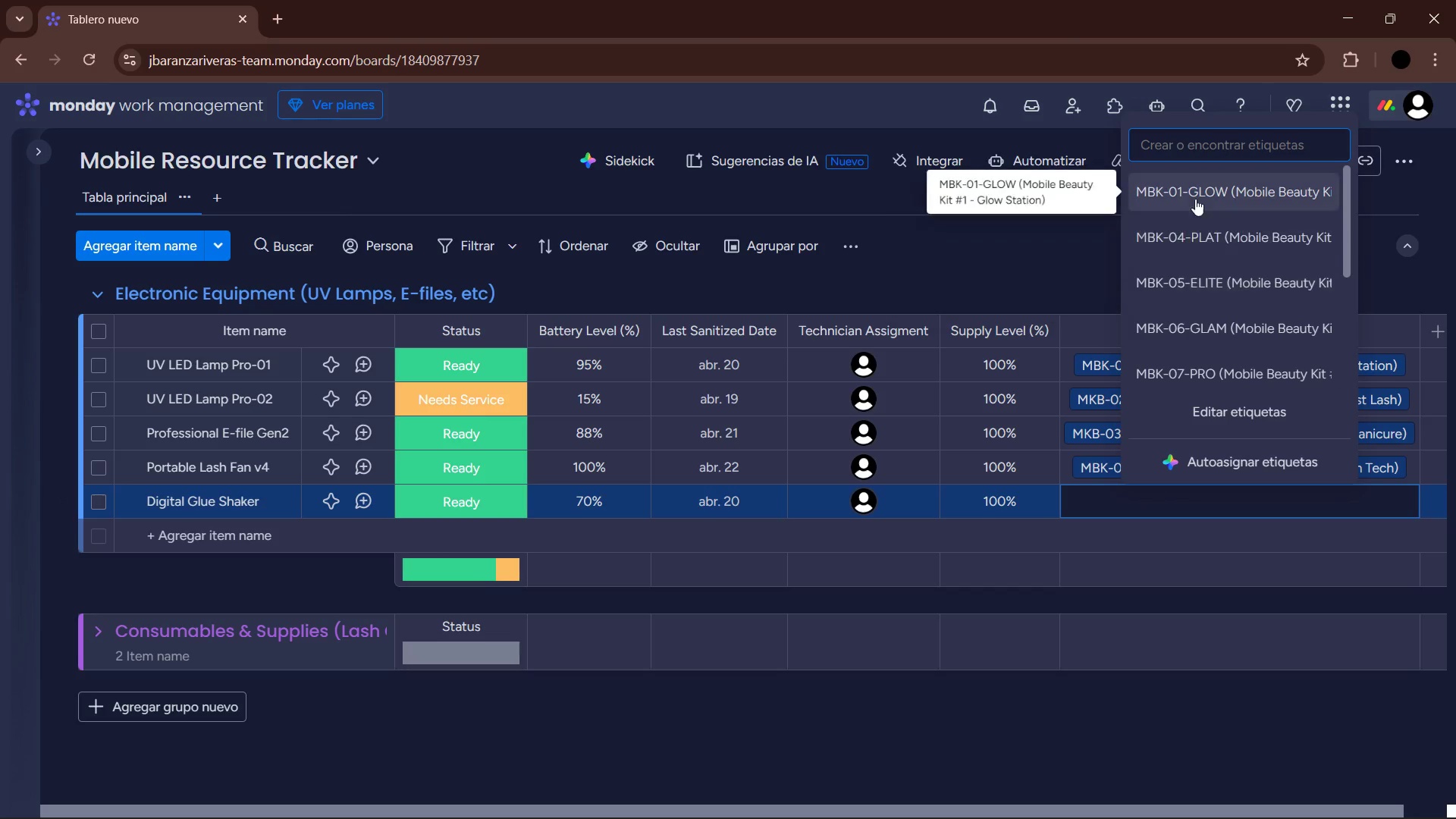 
left_click([219, 535])
 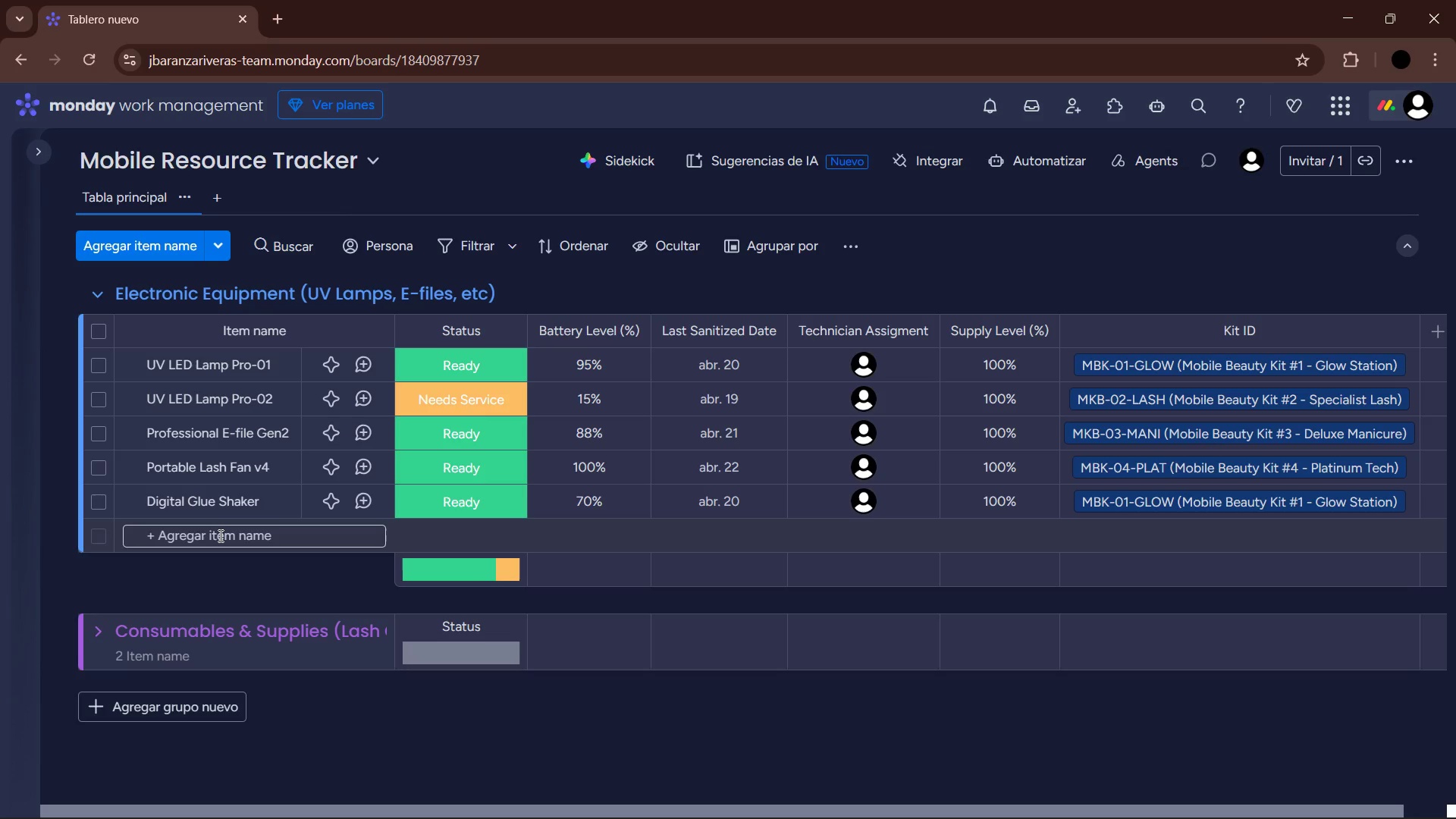 
wait(7.11)
 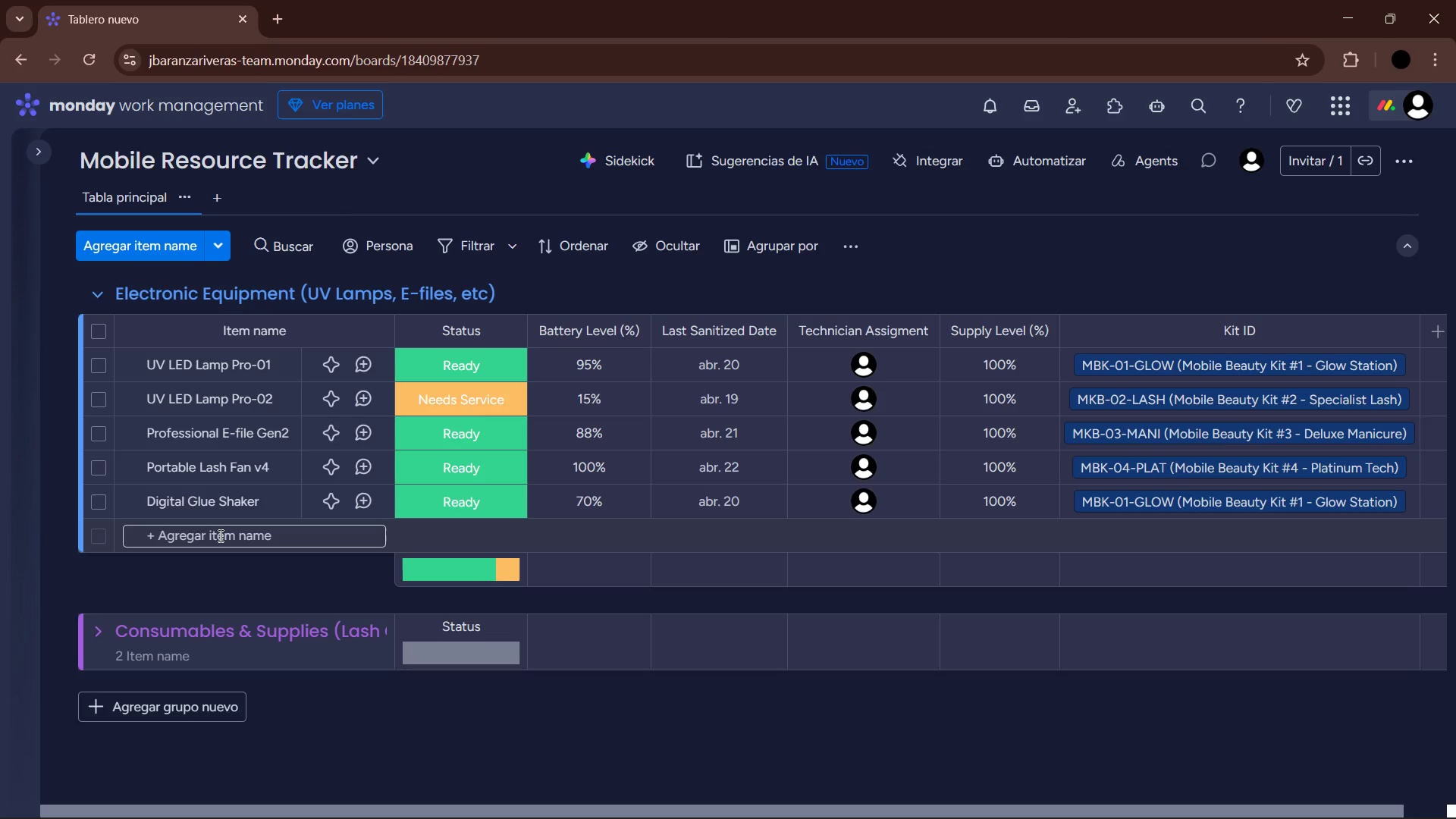 
type(UV LED Lamp Pro)
 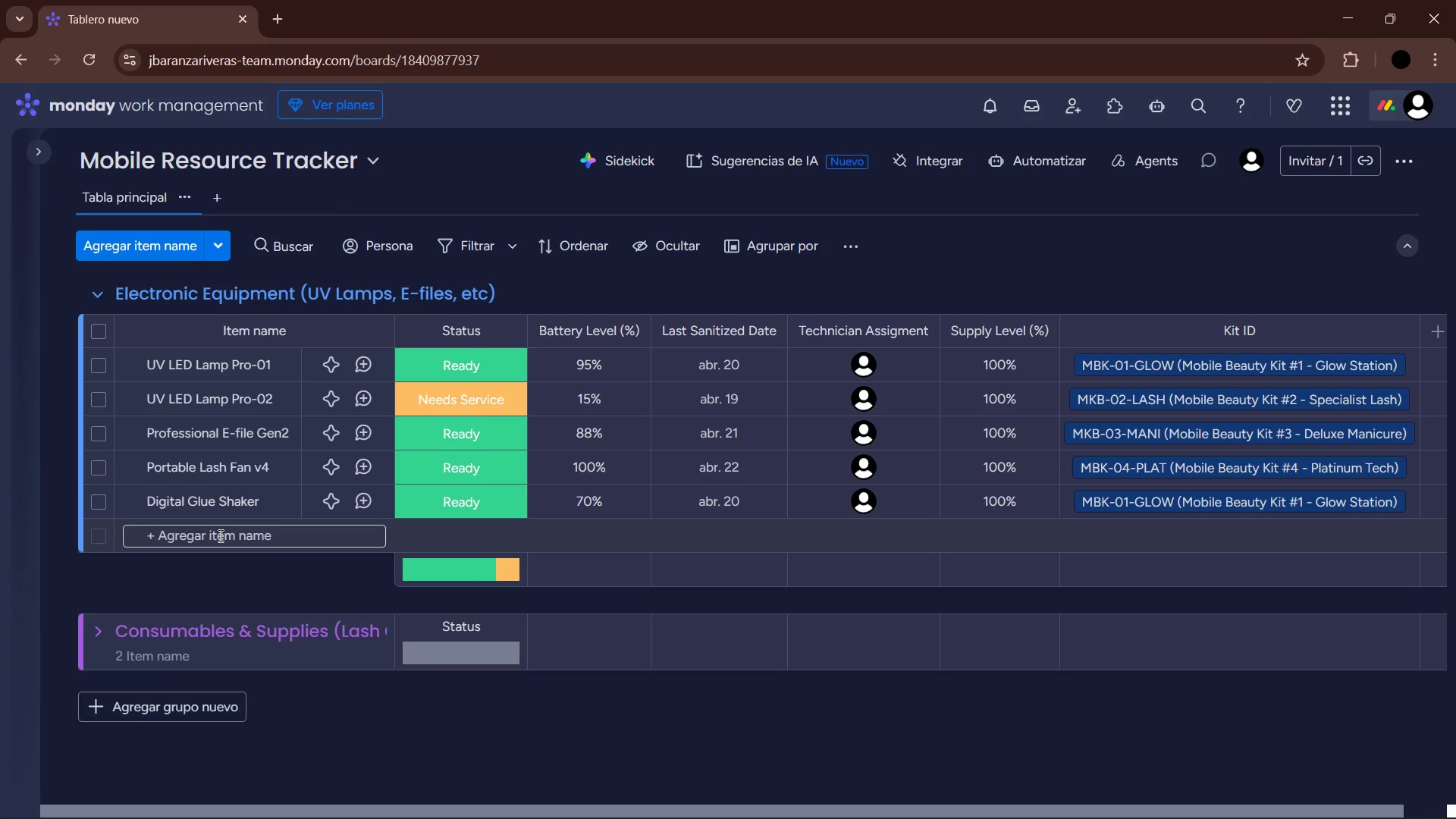 
left_click([203, 532])
 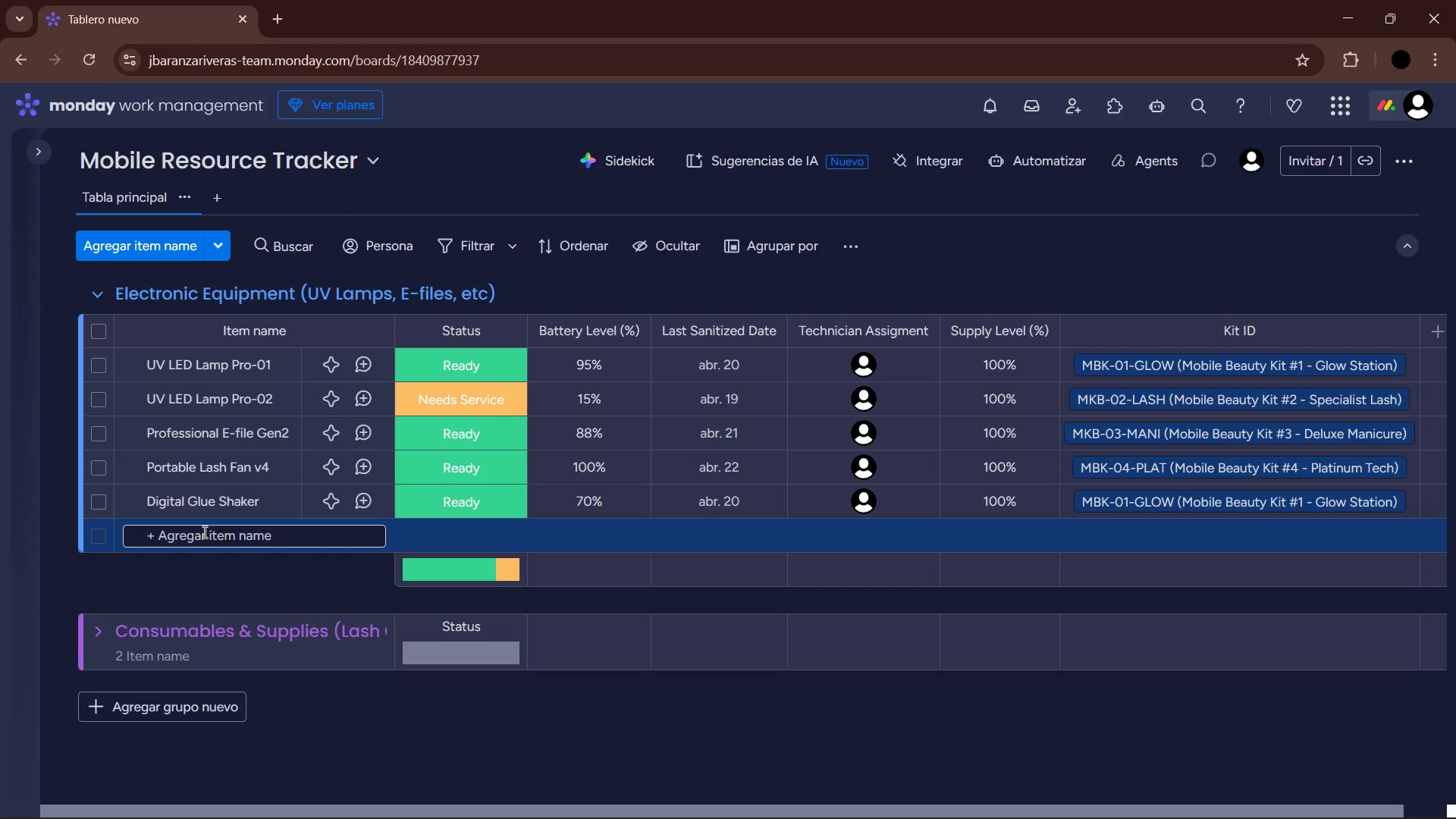 
type(UV LED Lamp Pro-03)
 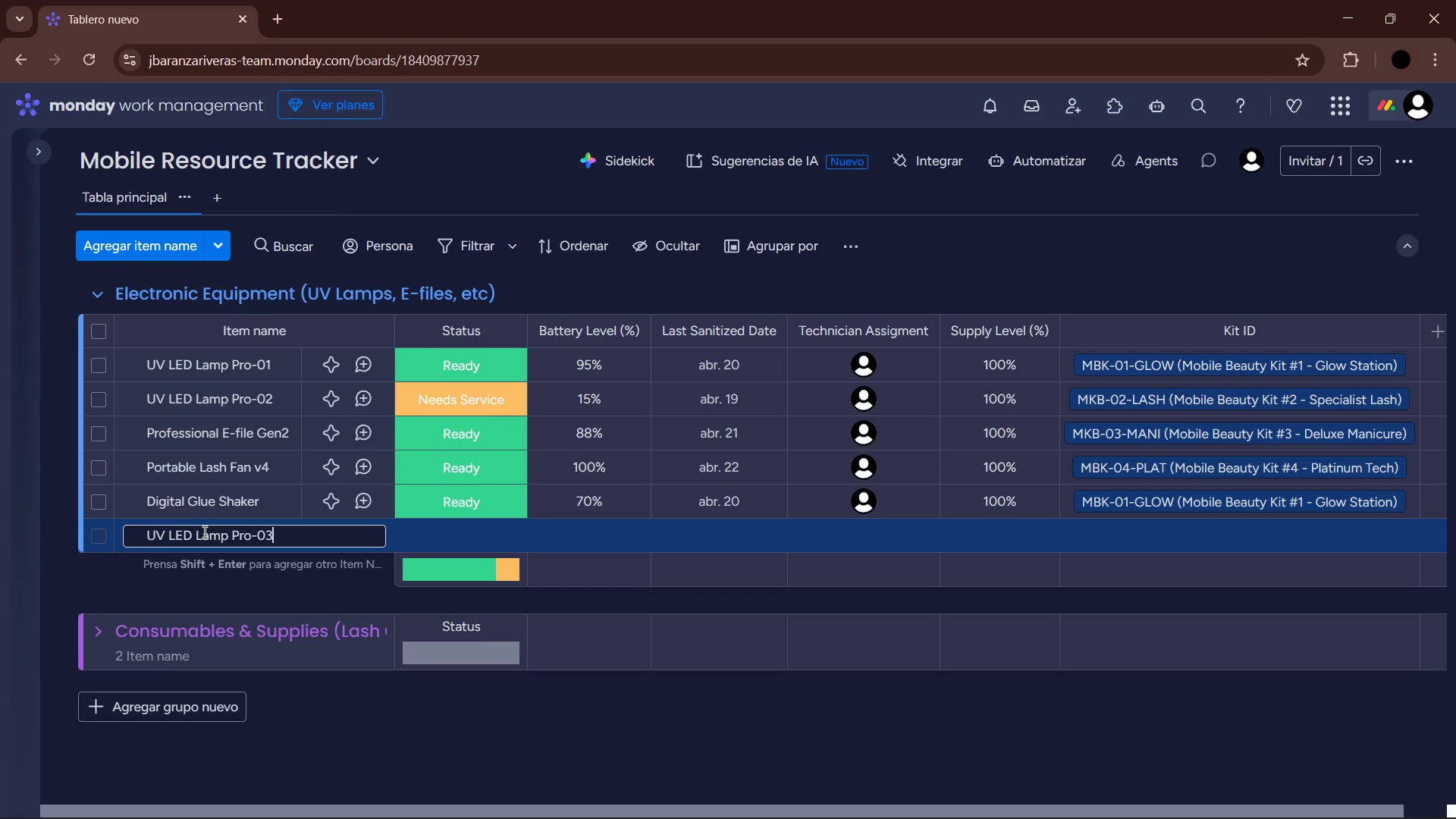 
key(Enter)
 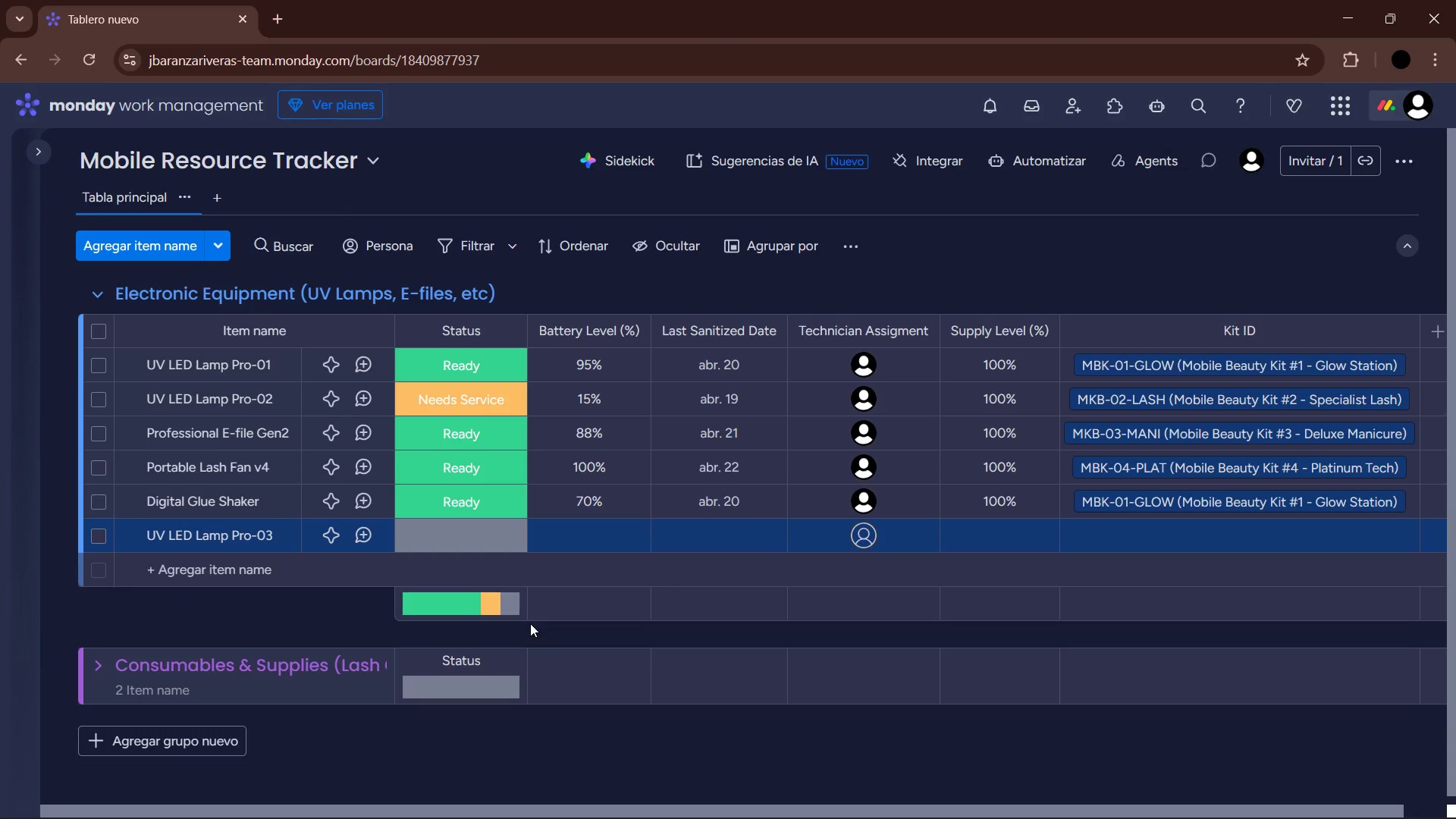 
wait(6.66)
 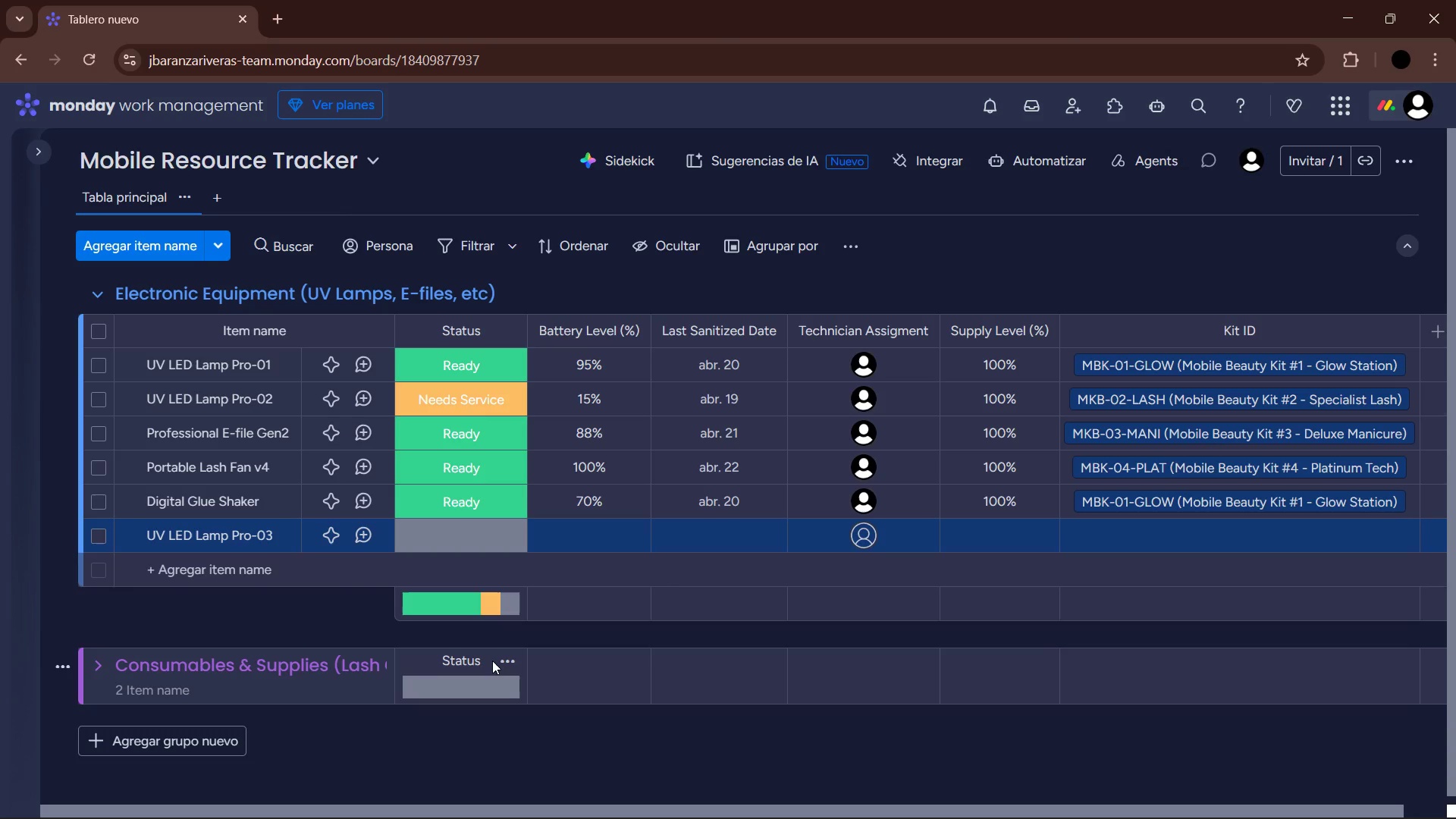 
left_click([492, 544])
 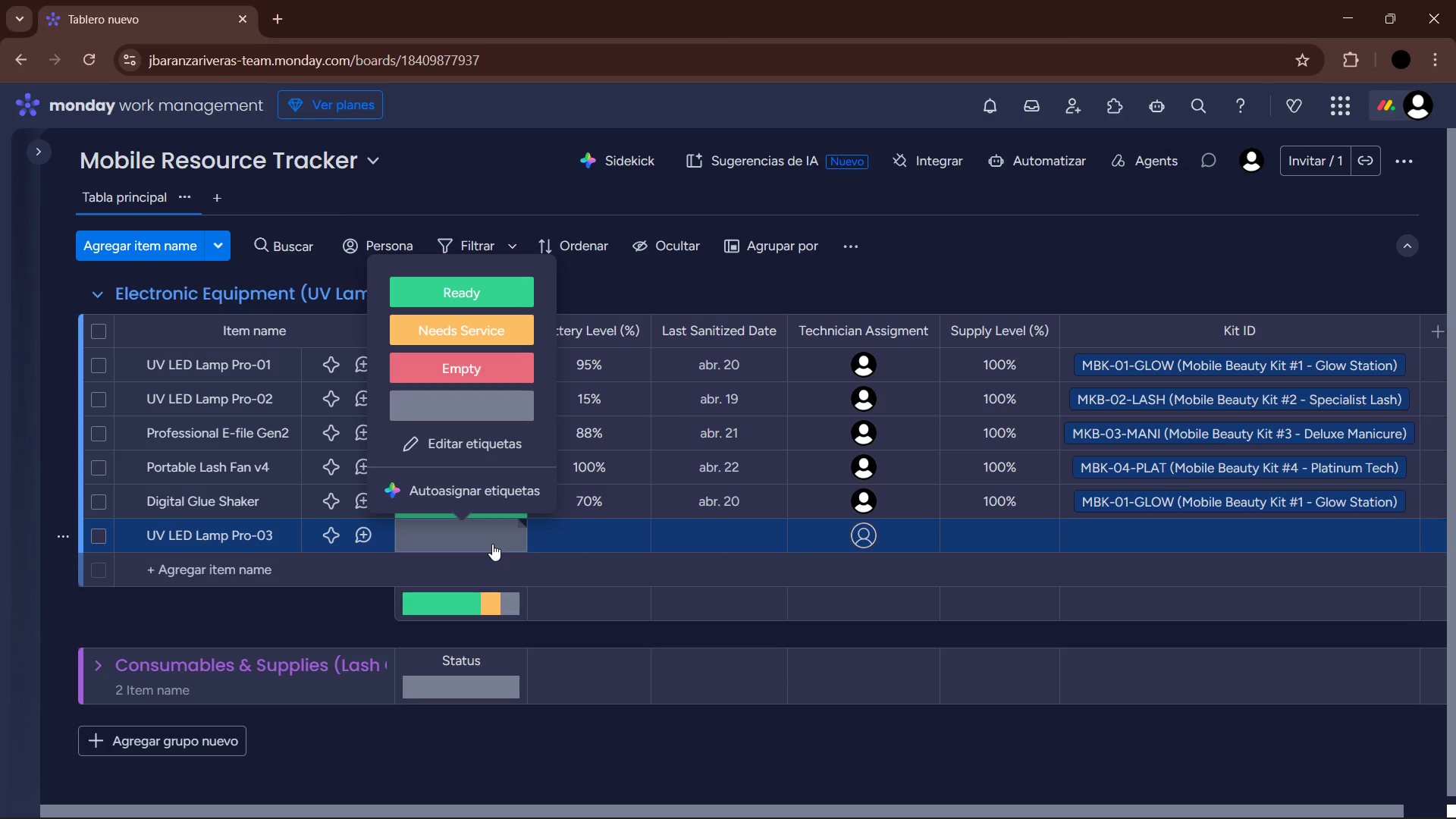 
left_click([466, 378])
 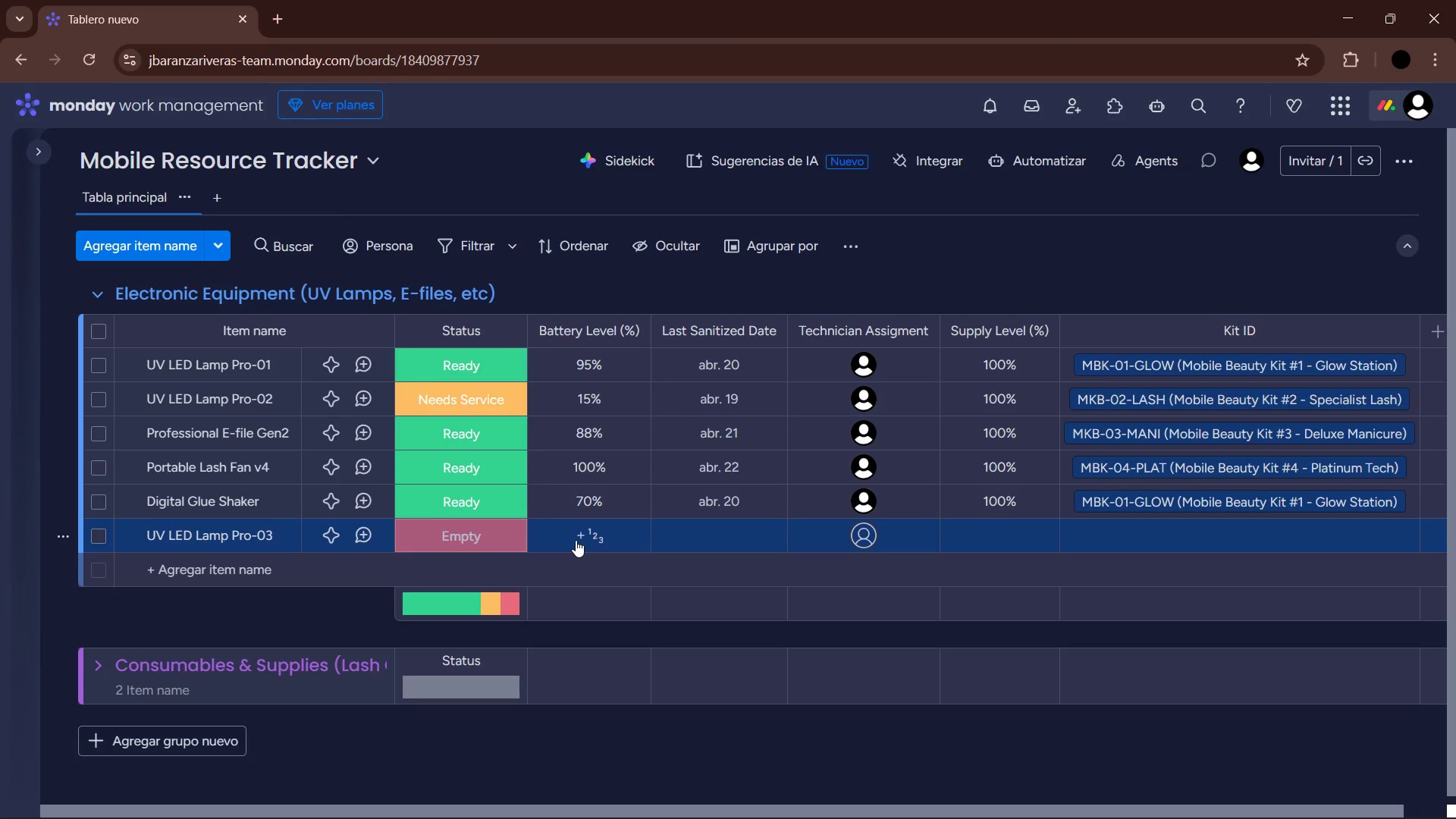 
left_click([576, 540])
 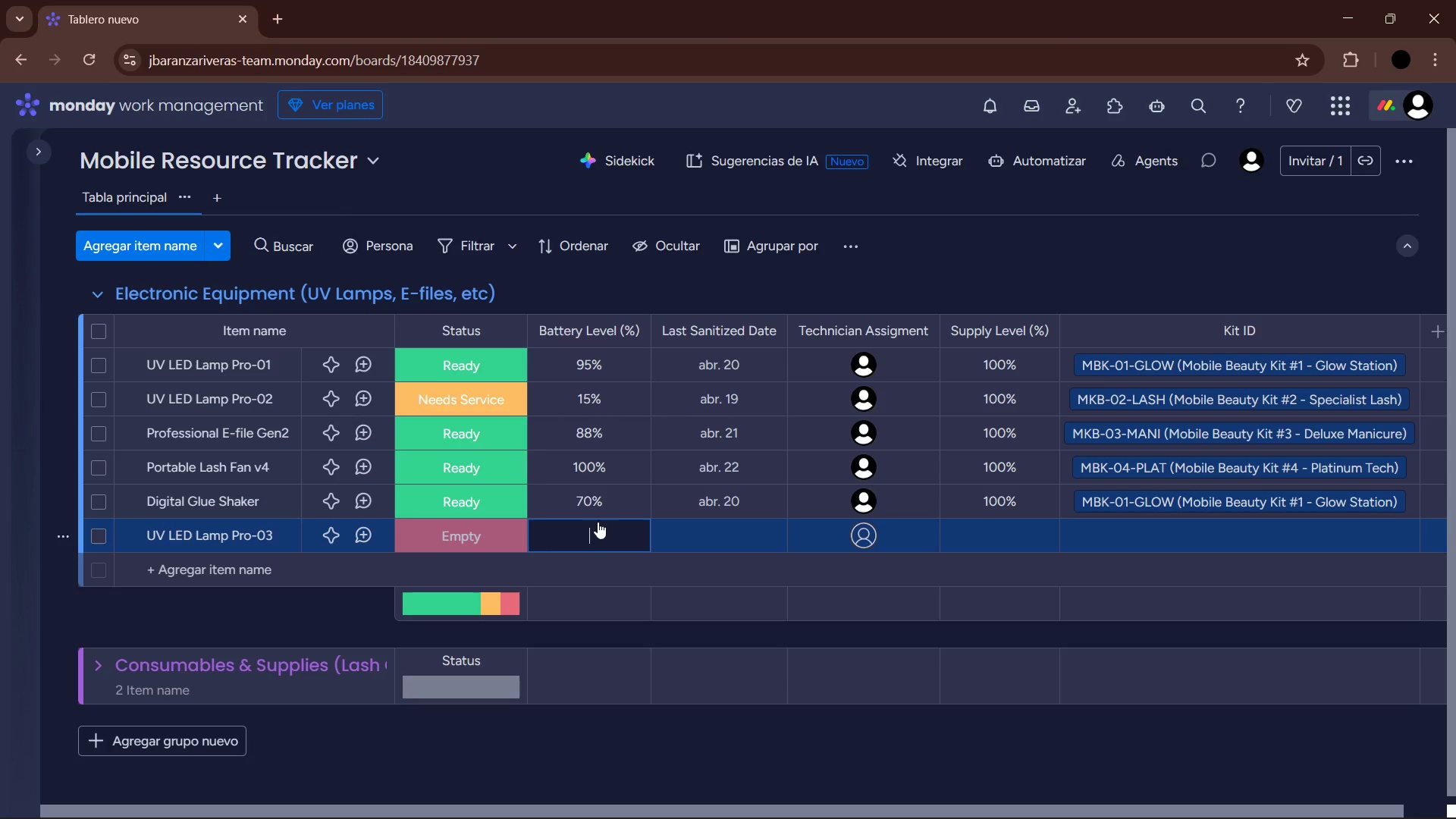 
key(Numpad0)
 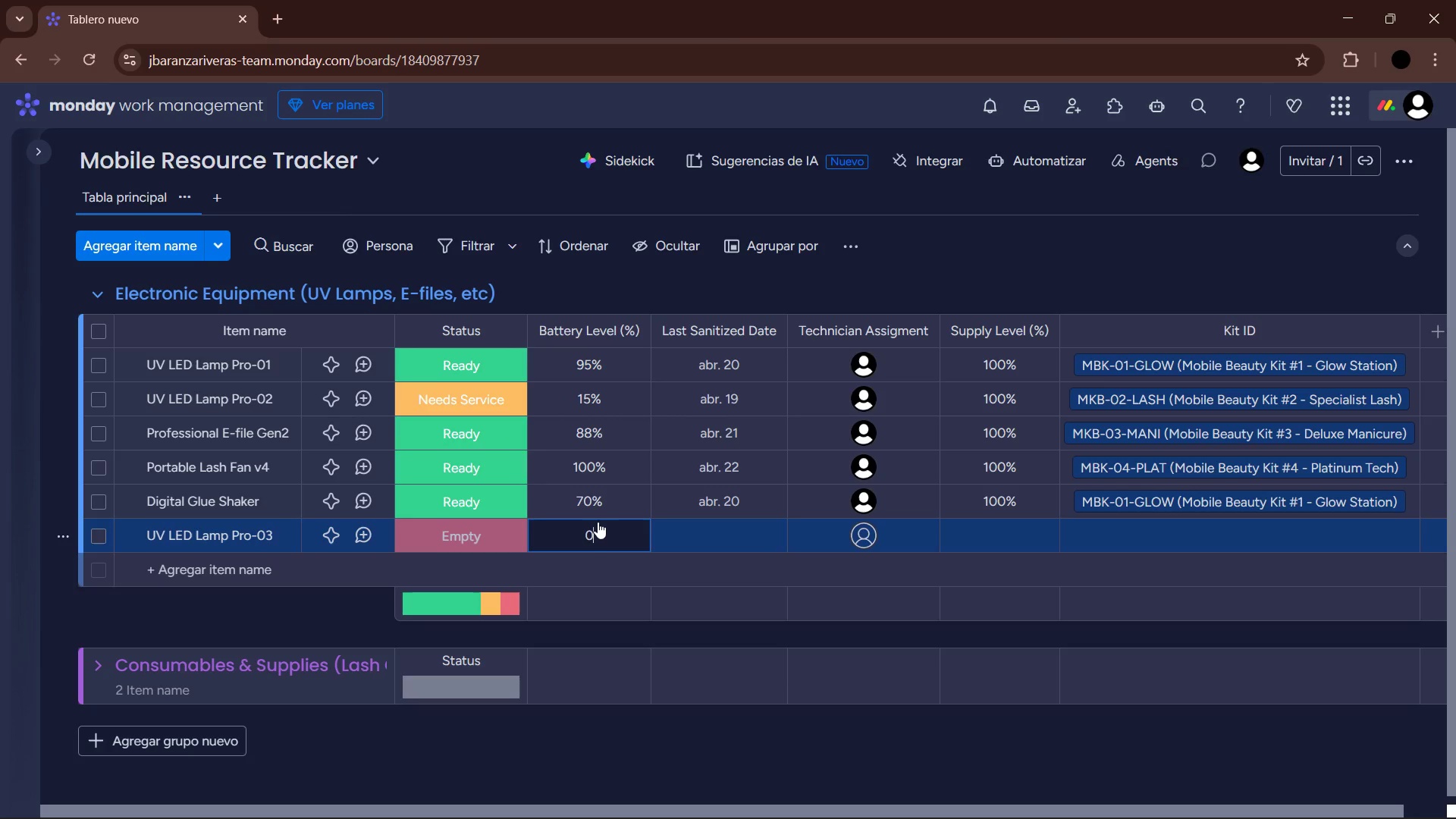 
key(Enter)
 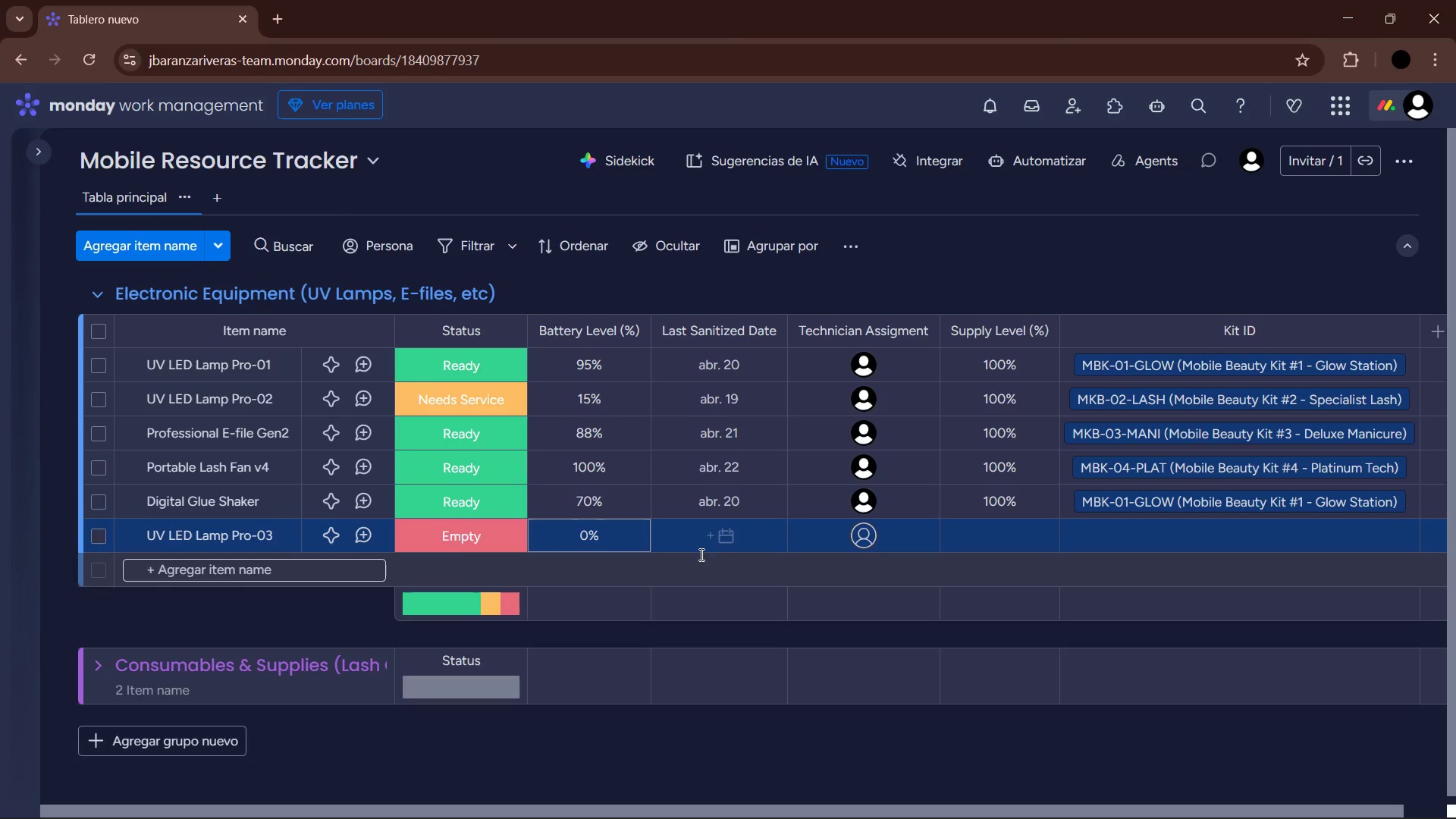 
left_click([708, 535])
 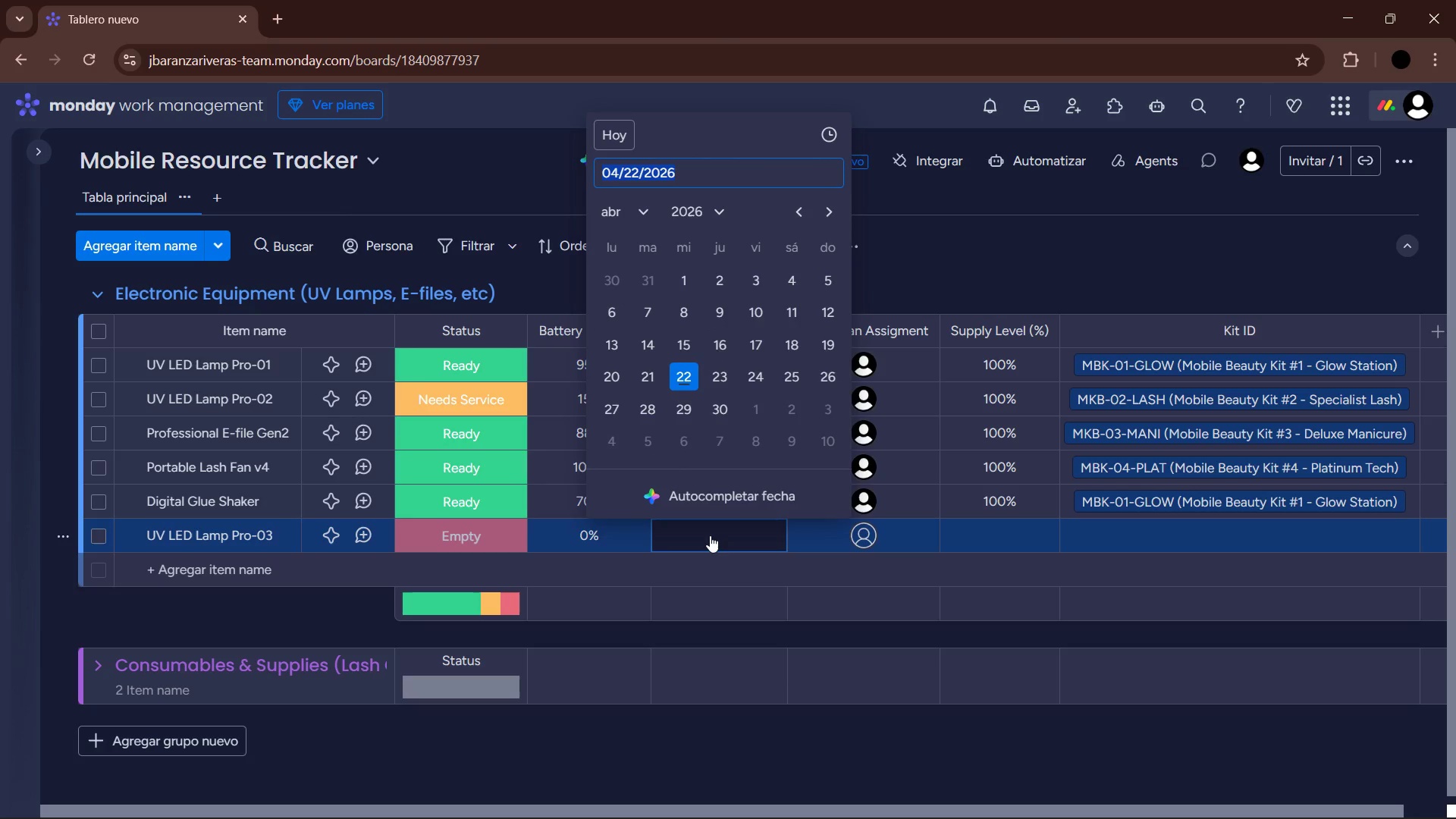 
wait(5.69)
 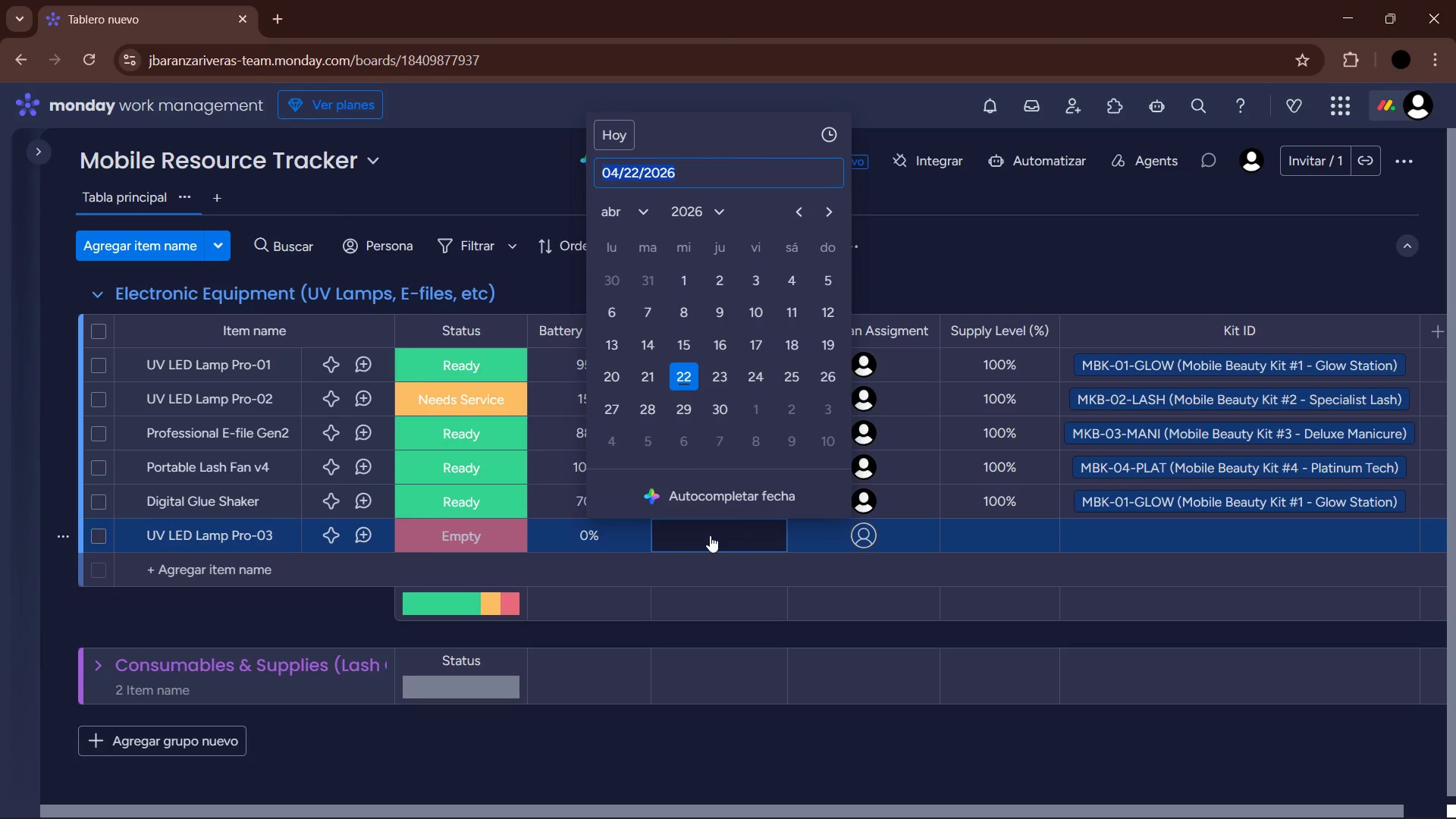 
left_click([860, 540])
 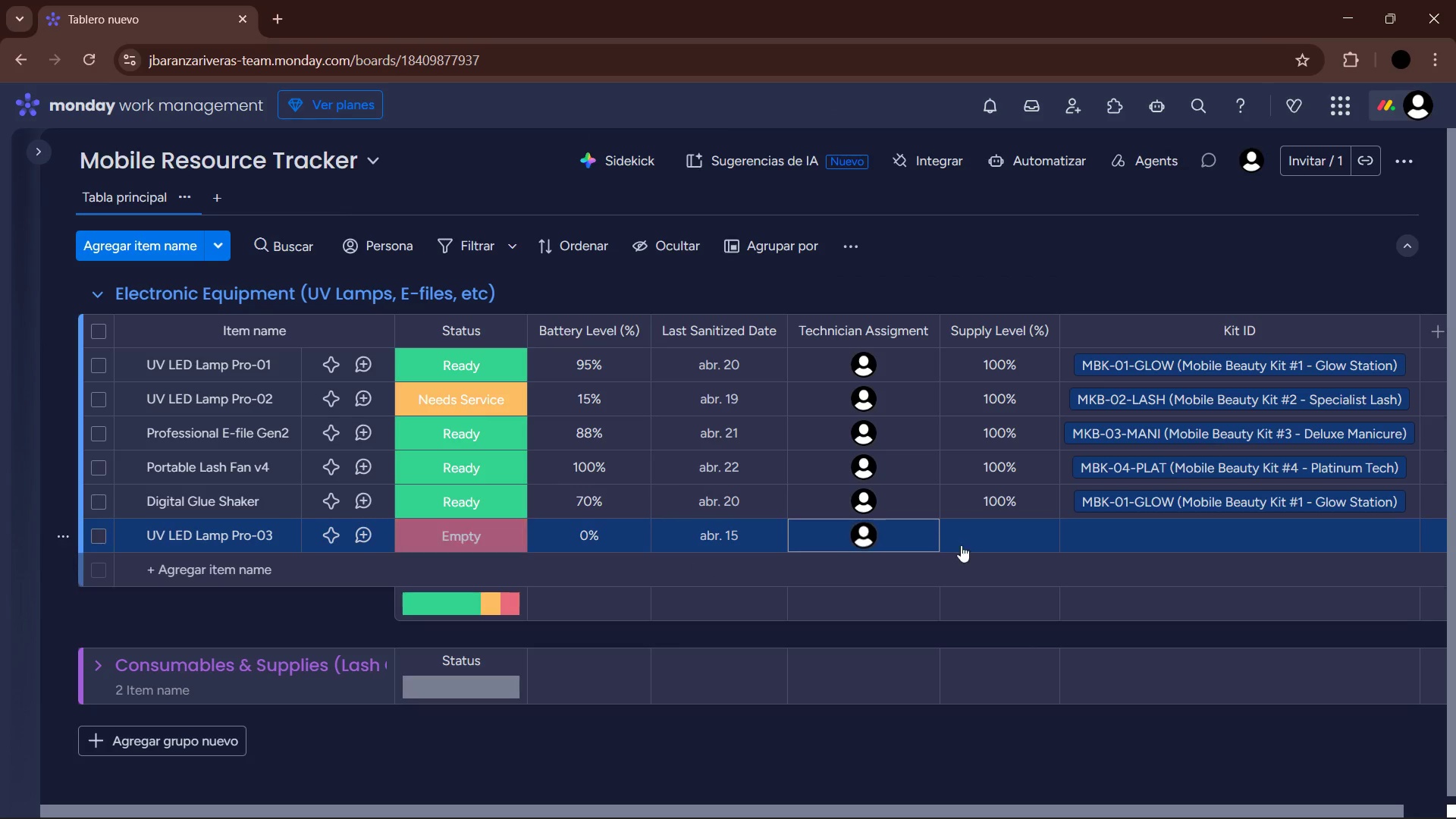 
left_click([975, 532])
 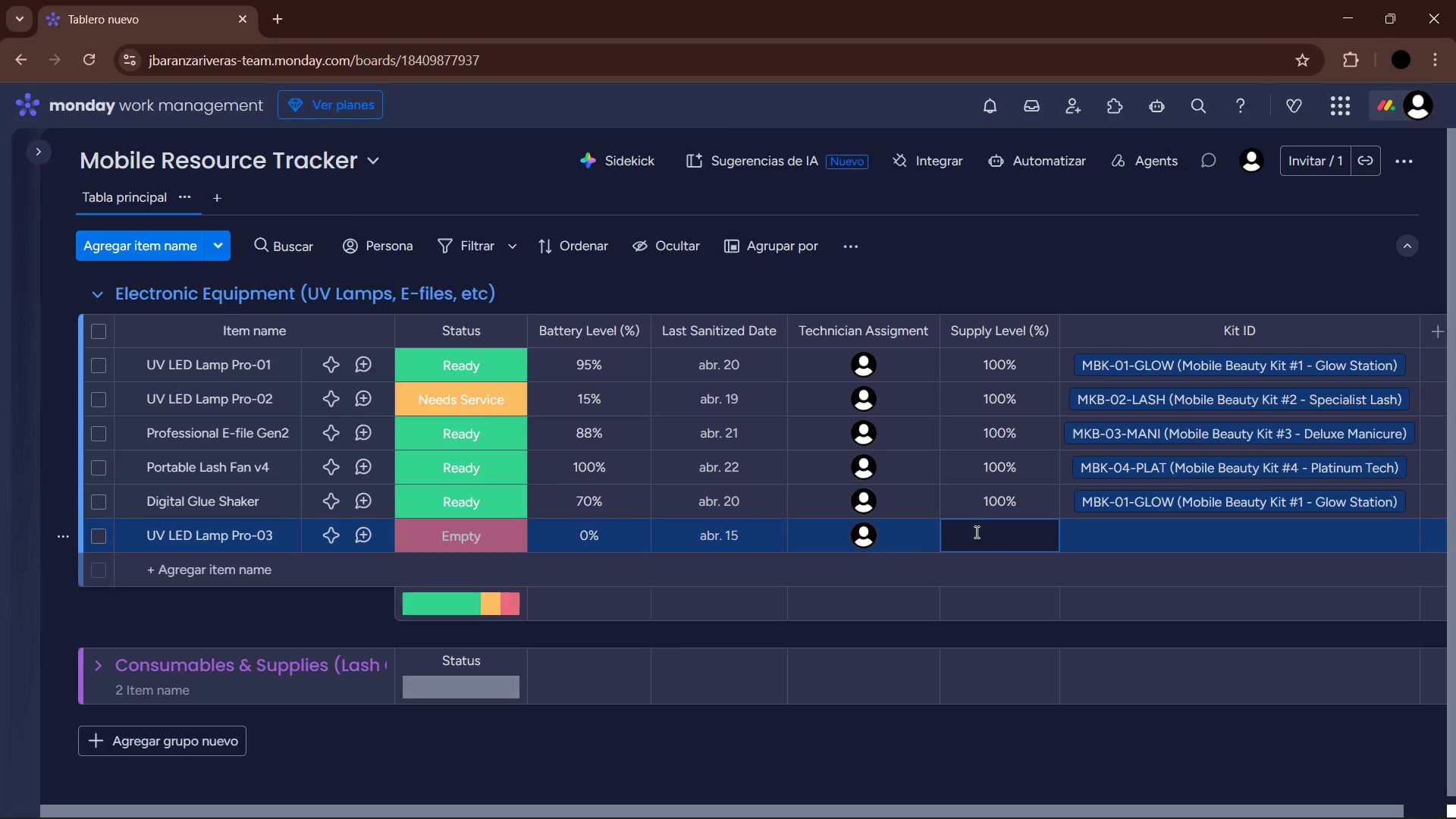 
key(Numpad1)
 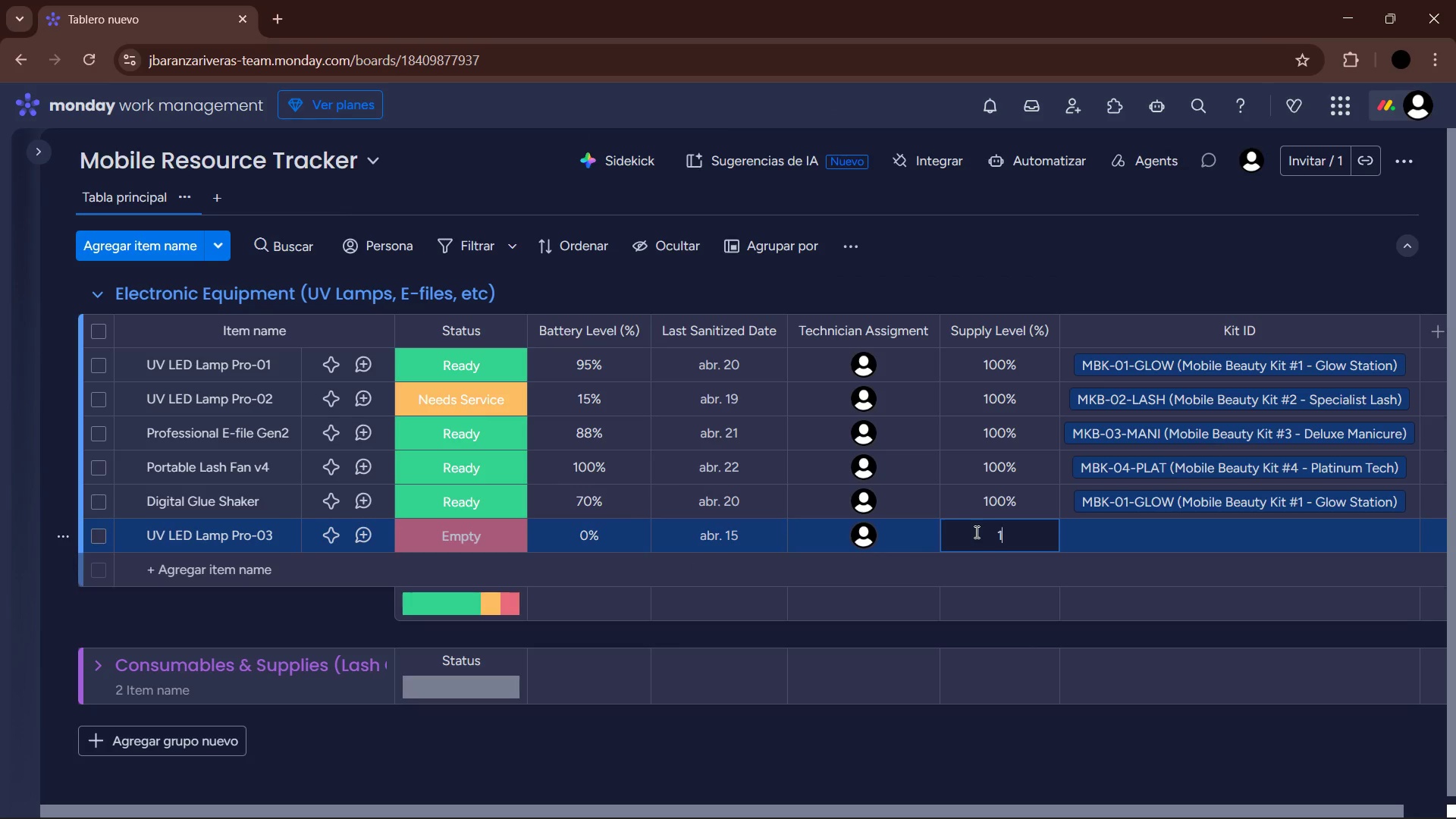 
key(Numpad0)
 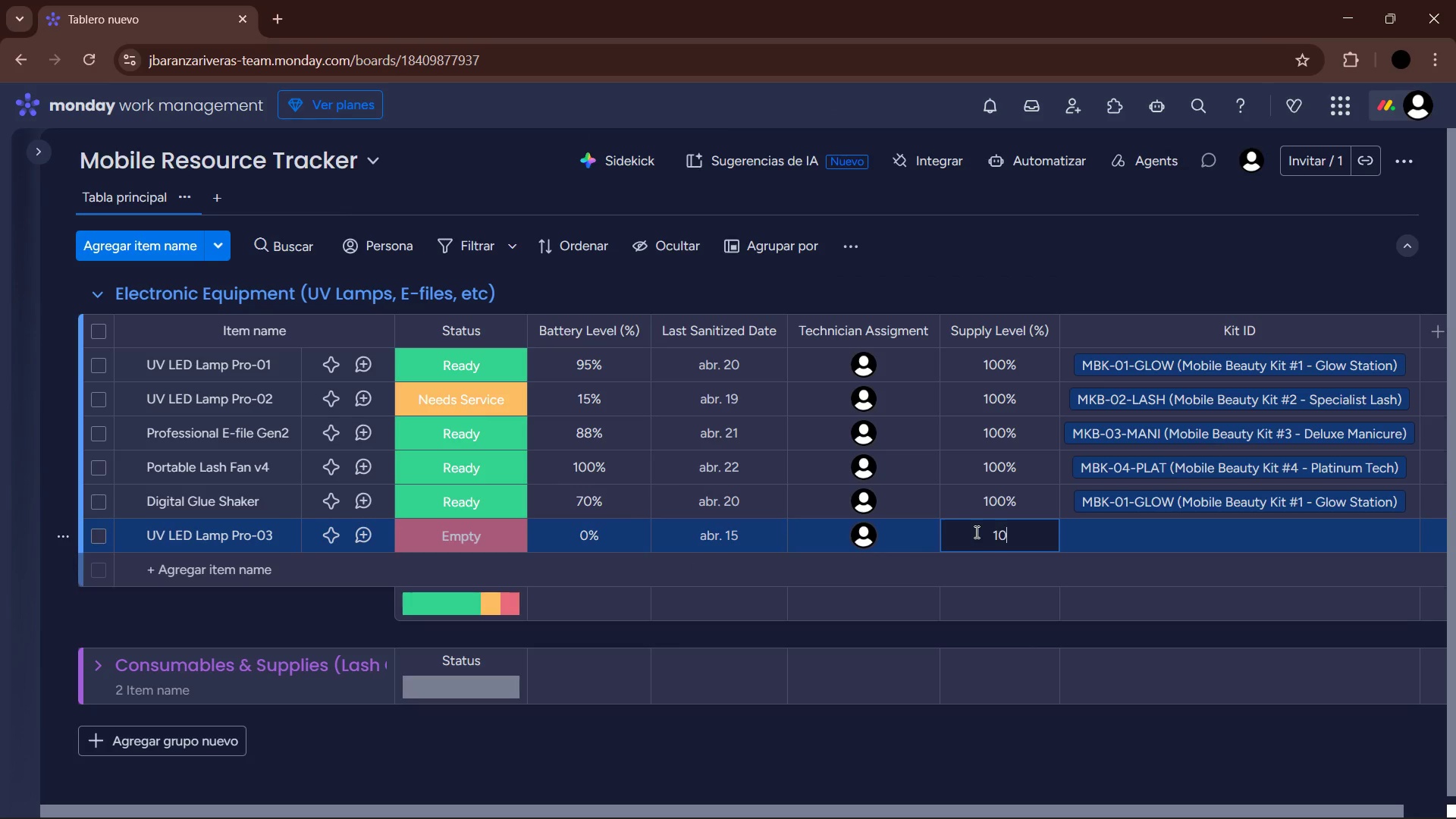 
key(Numpad0)
 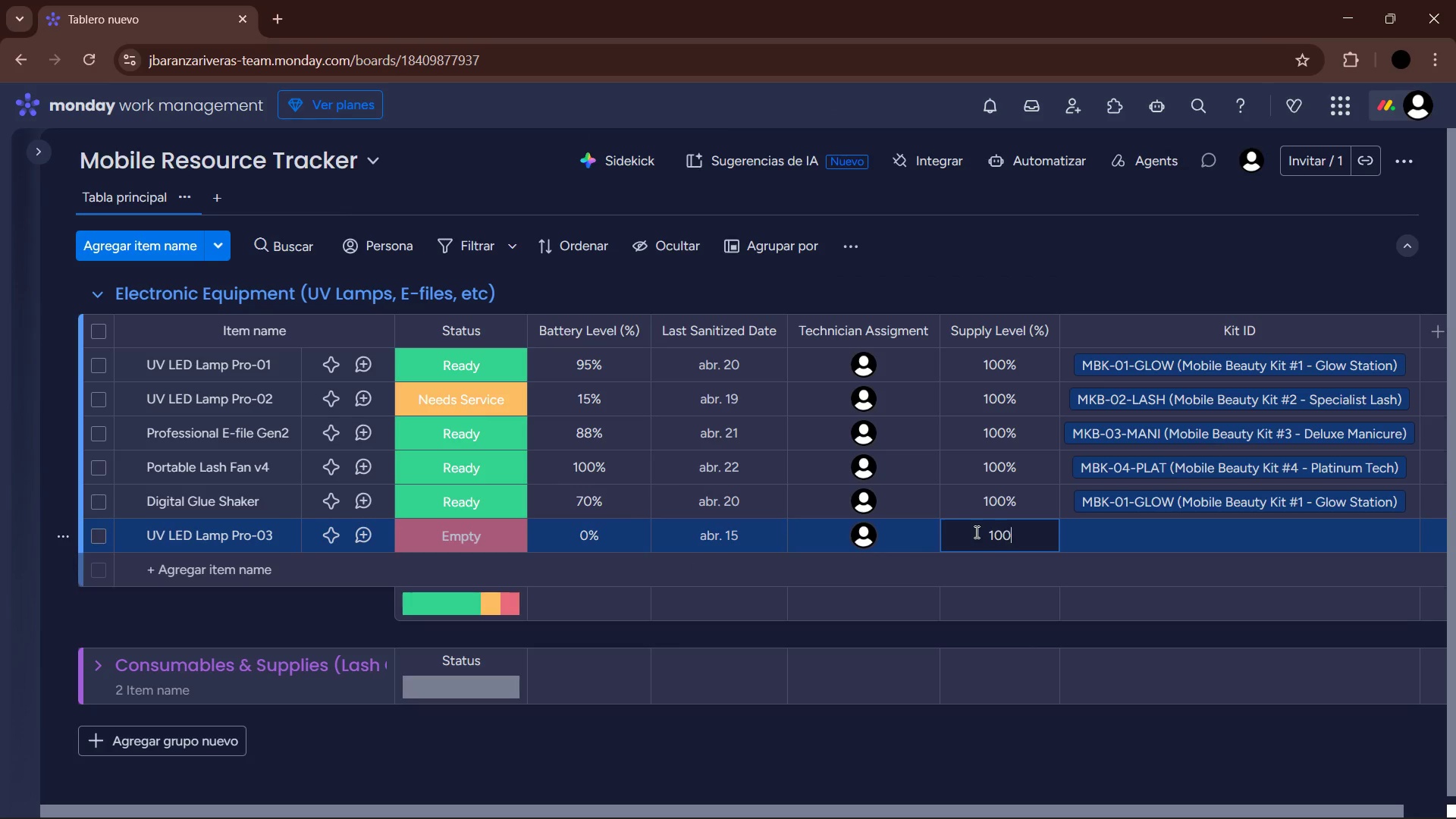 
key(NumpadEnter)
 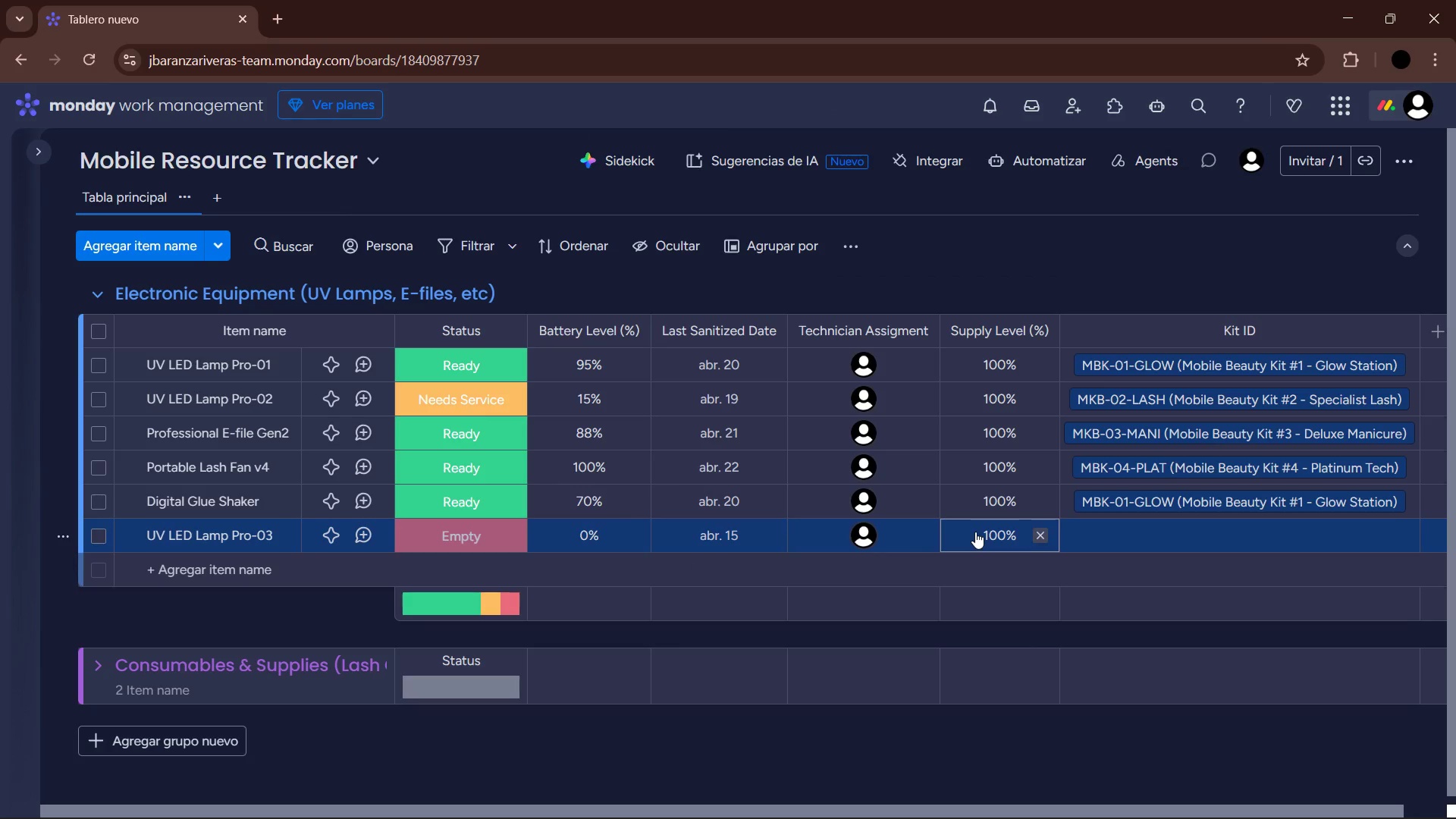 
wait(10.03)
 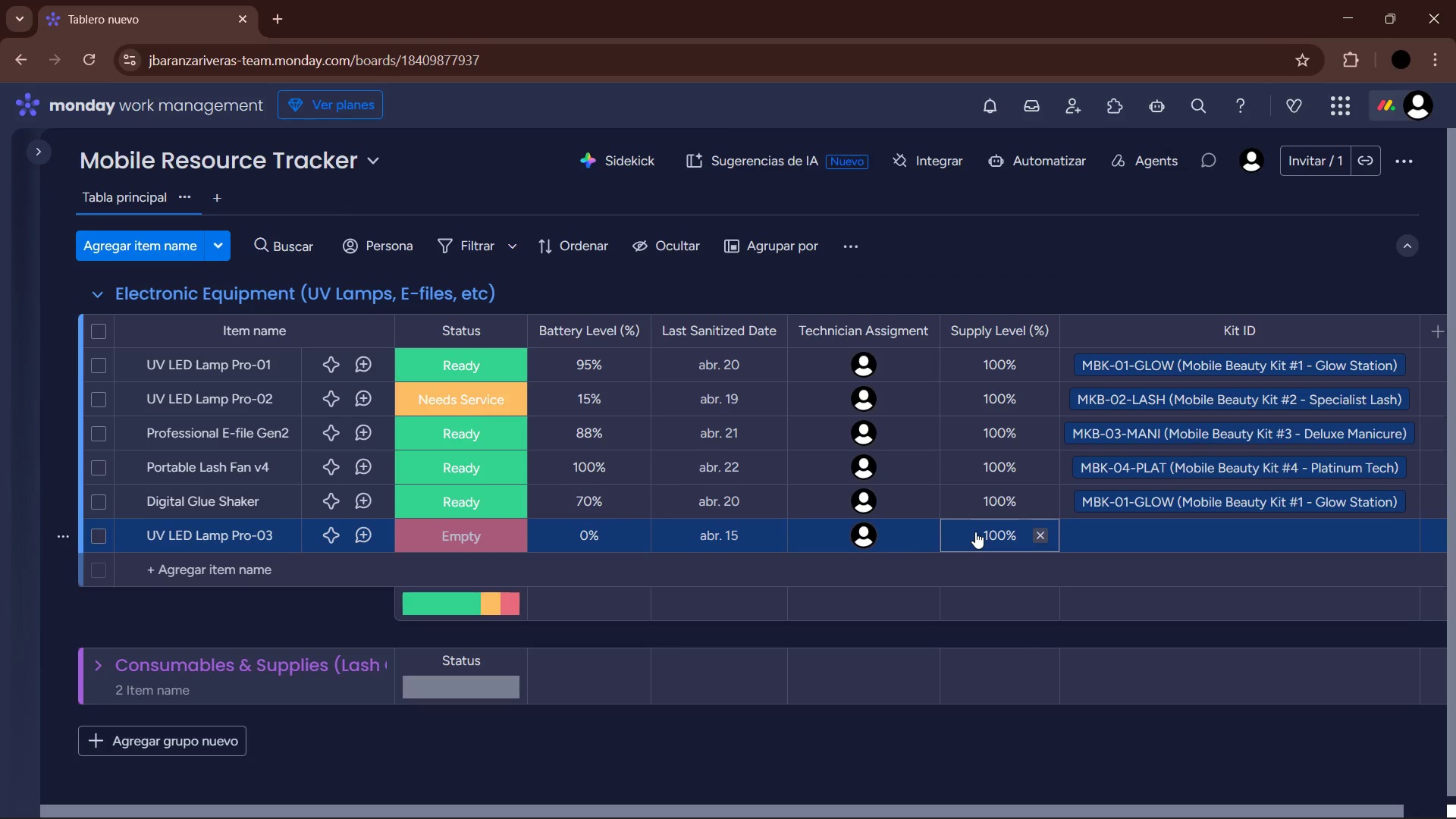 
left_click([1224, 530])
 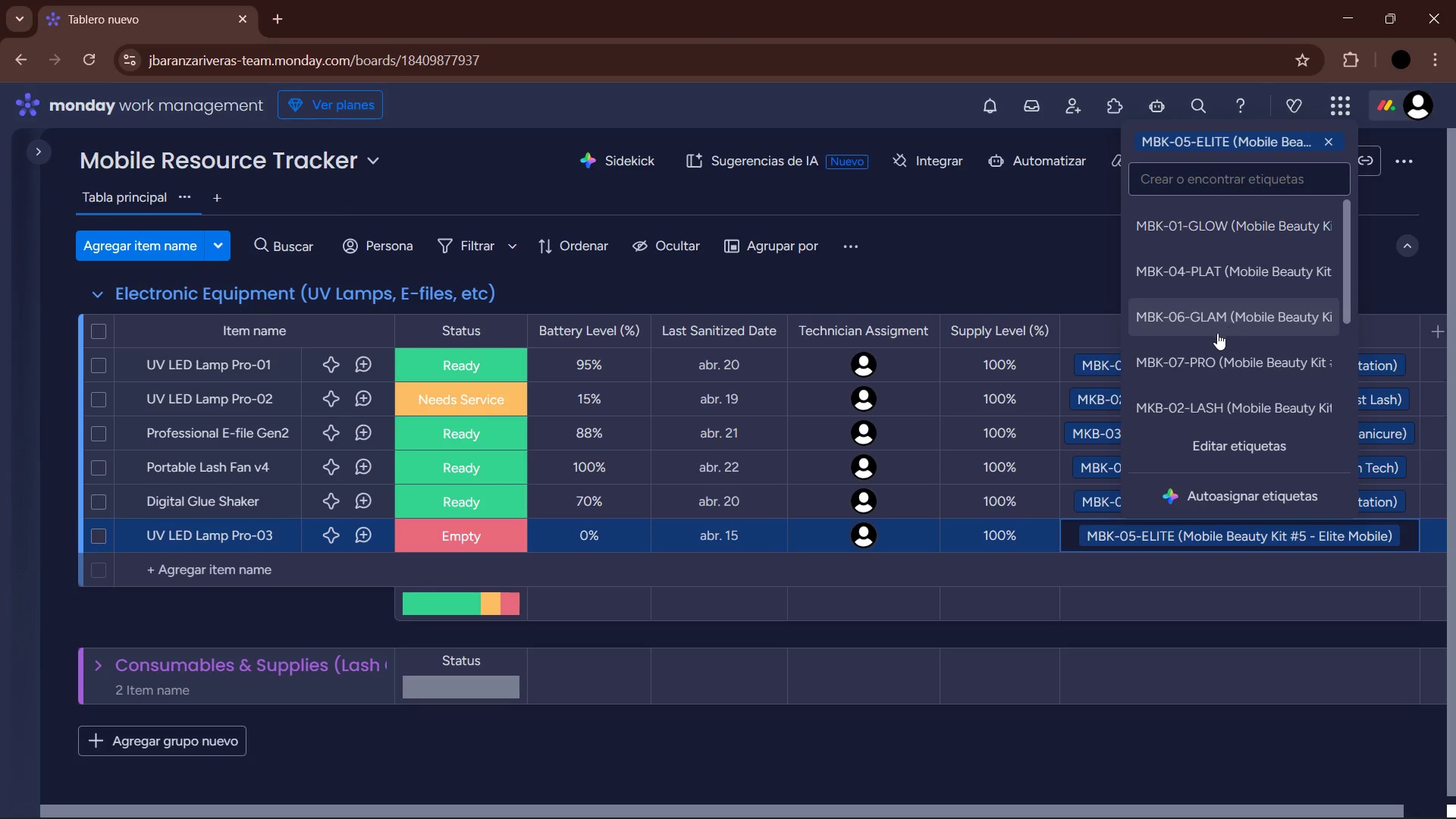 
left_click([313, 617])
 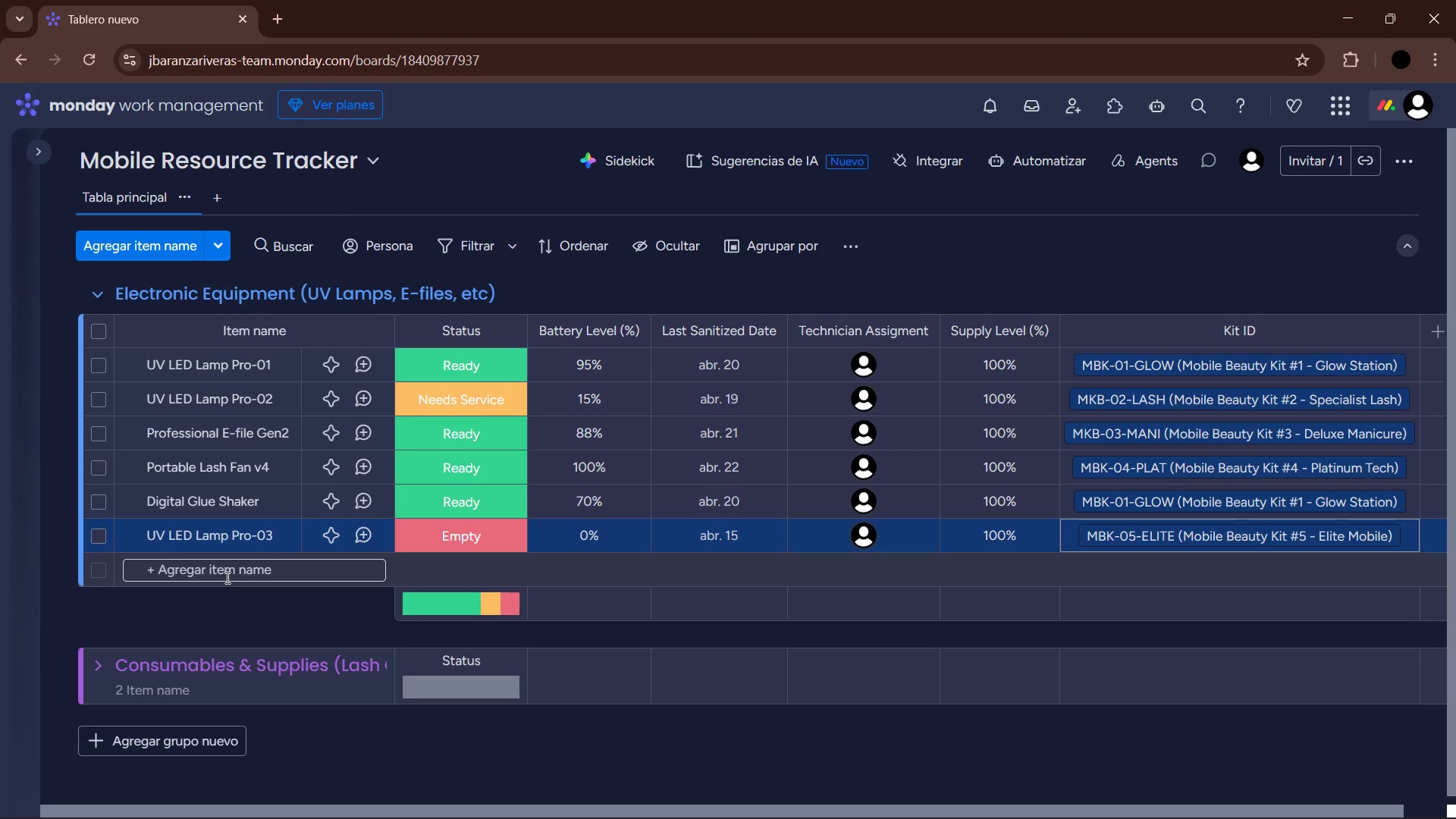 
left_click([226, 576])
 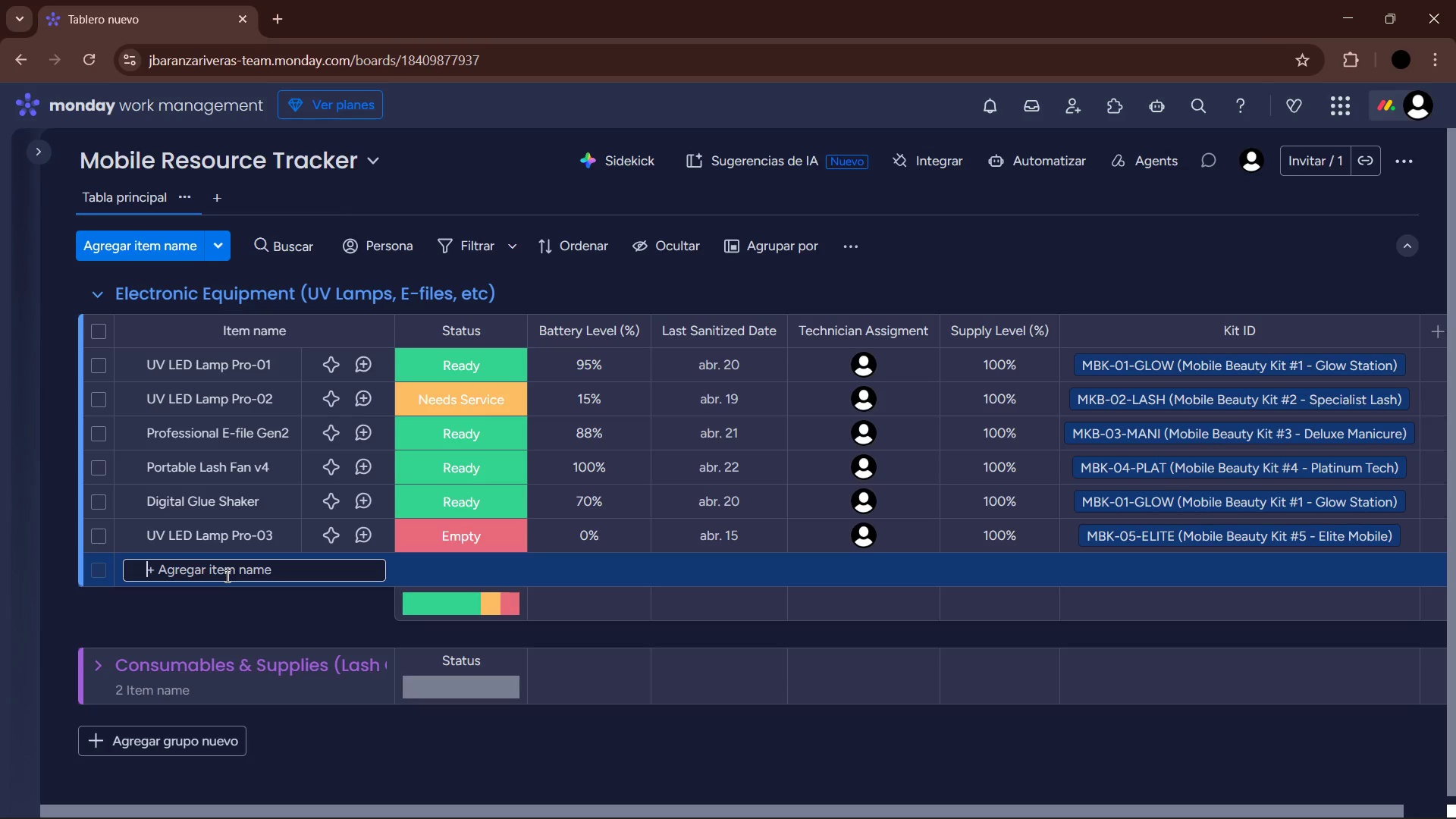 
wait(77.48)
 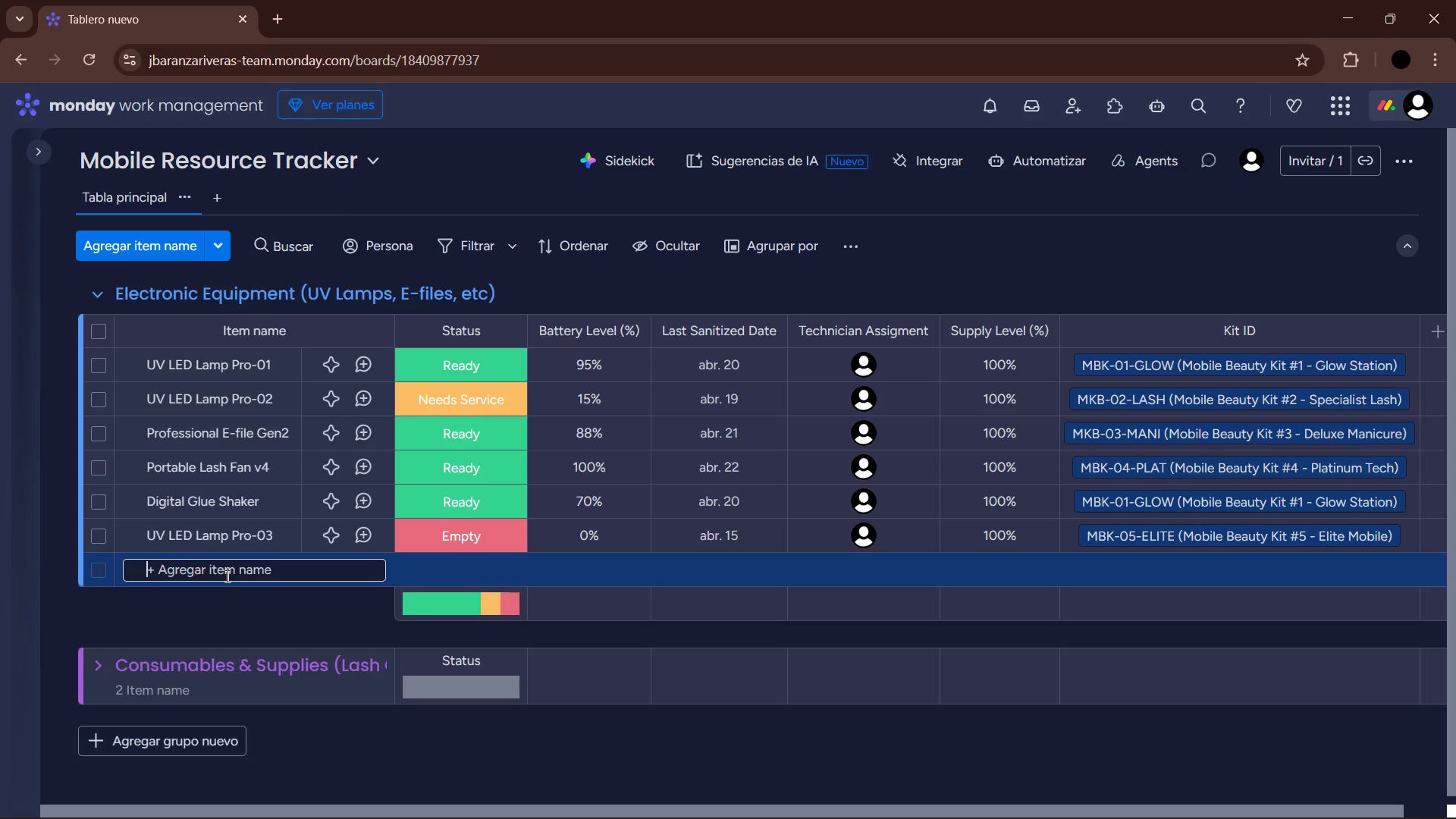 
type(E-fo)
key(Backspace)
type(iel)
key(Backspace)
key(Backspace)
type(le Sanding Unit)
 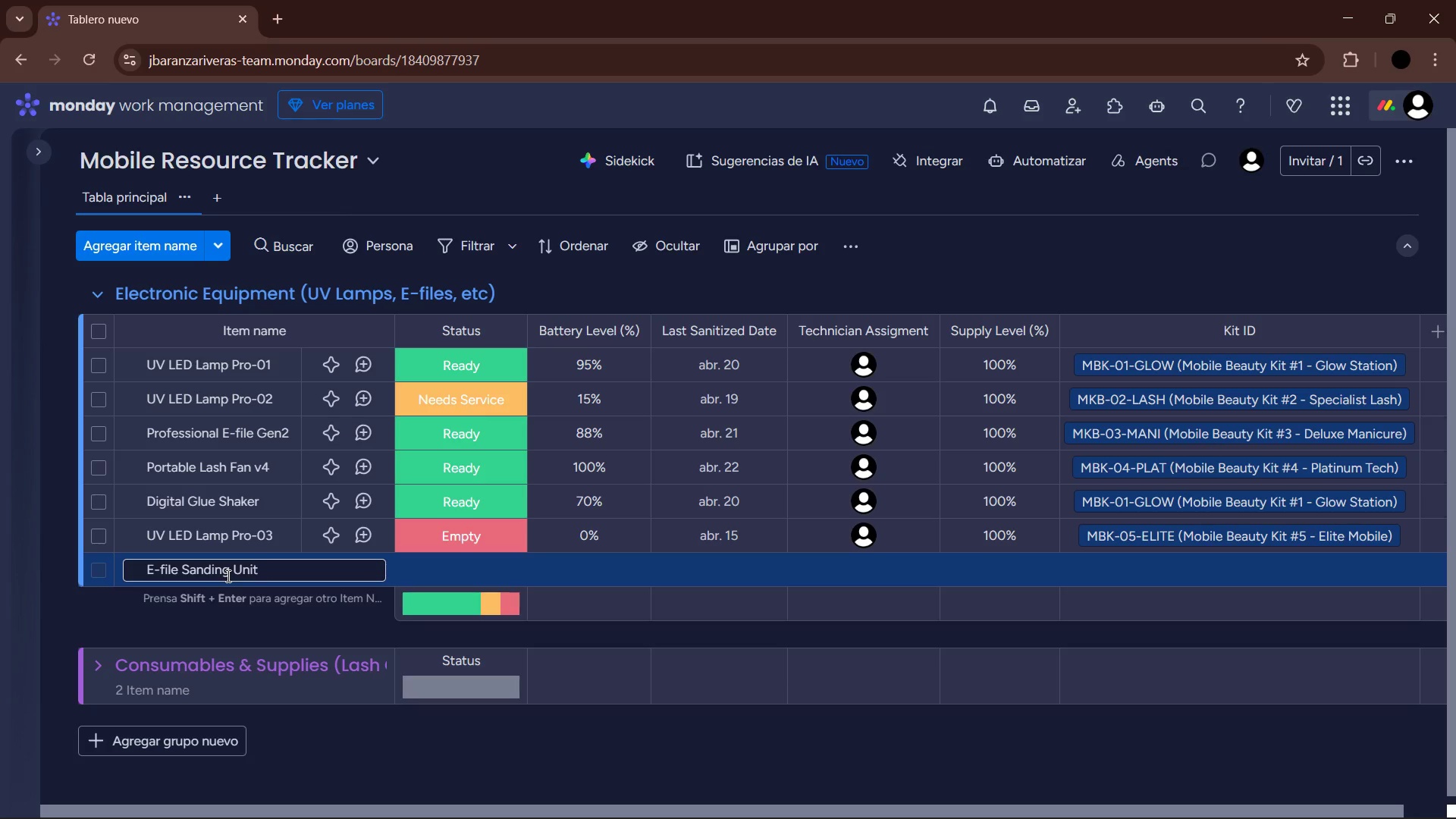 
key(Enter)
 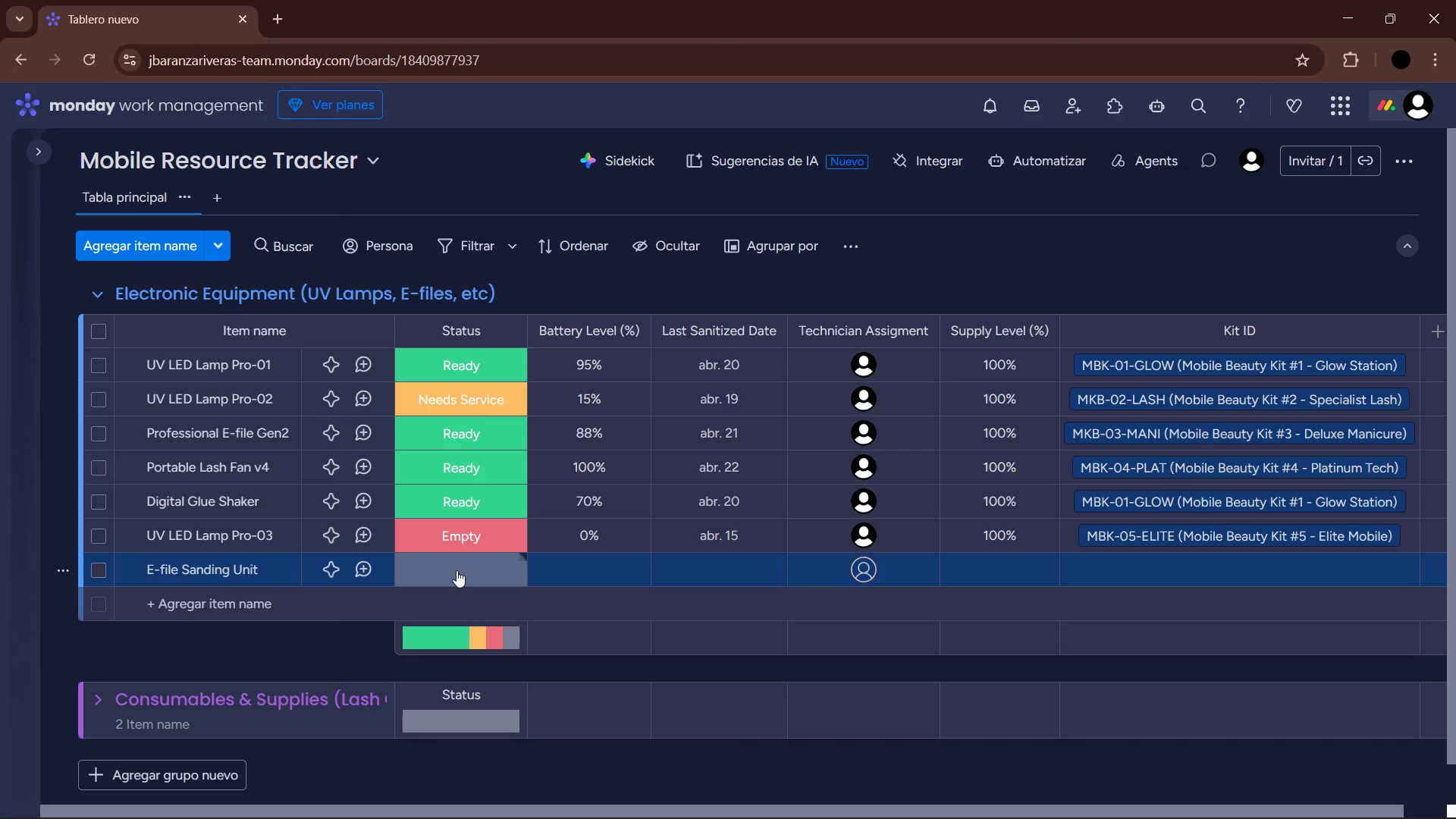 
left_click([457, 570])
 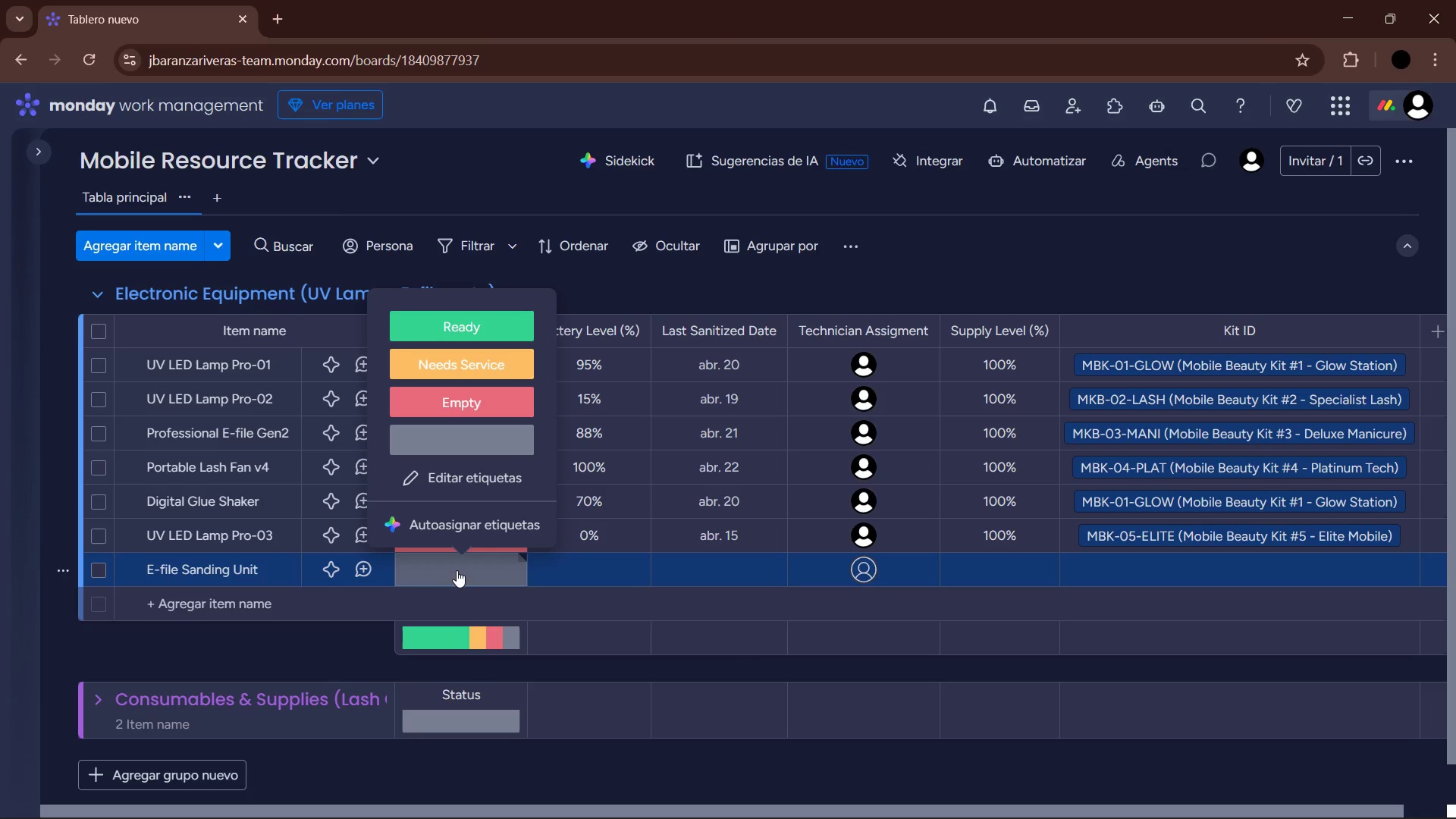 
wait(7.34)
 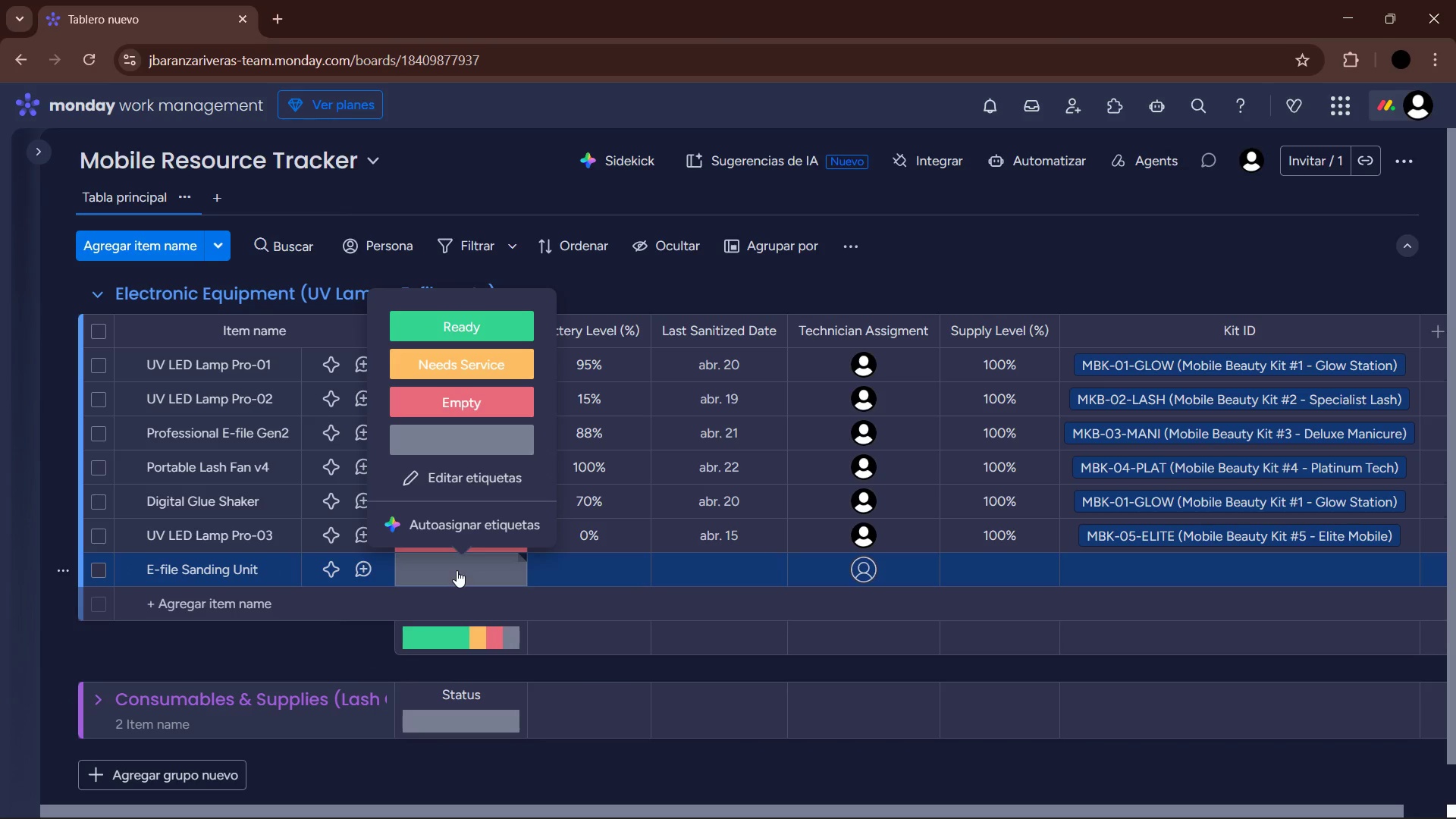 
left_click([484, 316])
 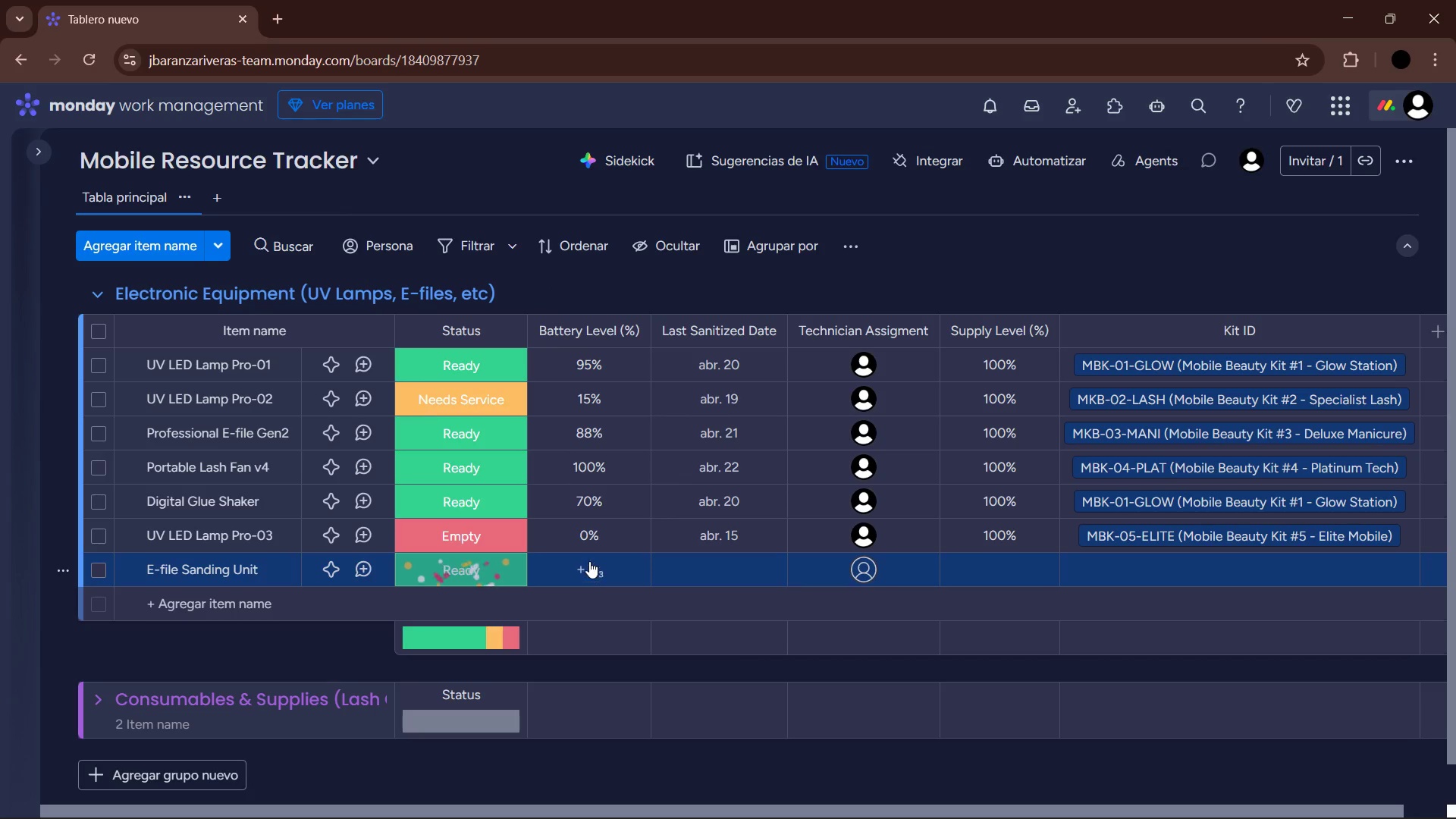 
left_click([589, 561])
 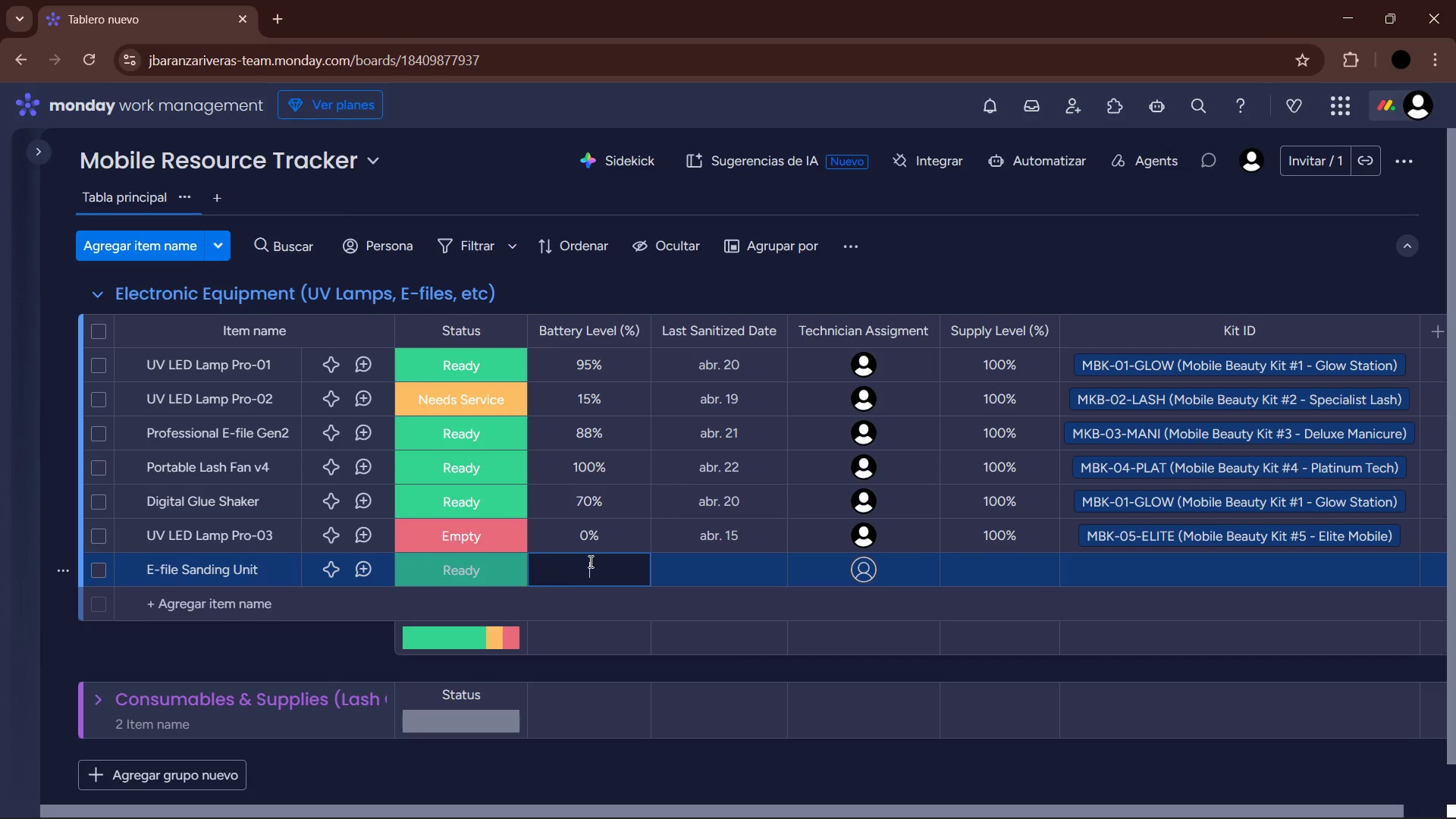 
key(Numpad9)
 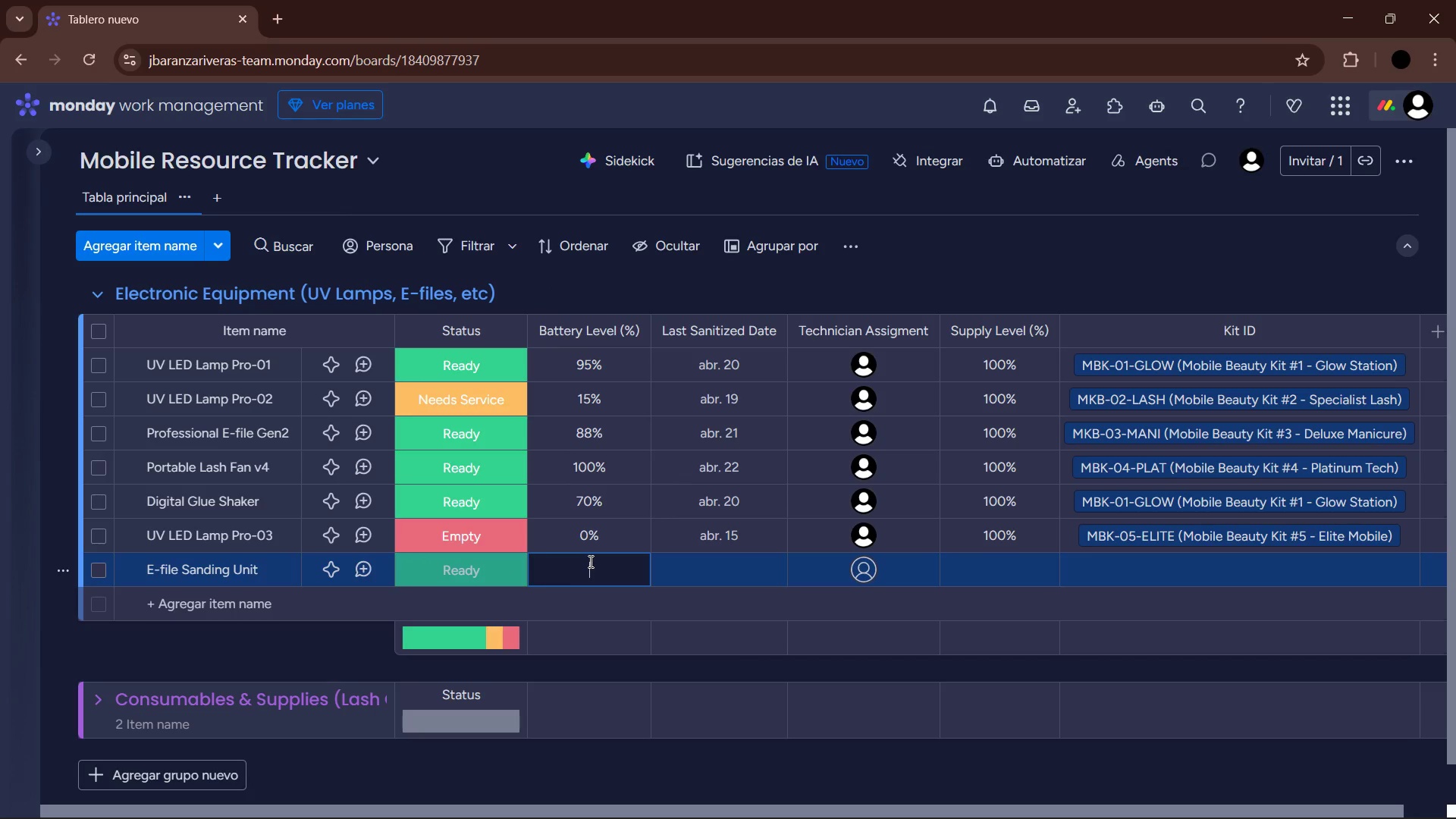 
key(Numpad2)
 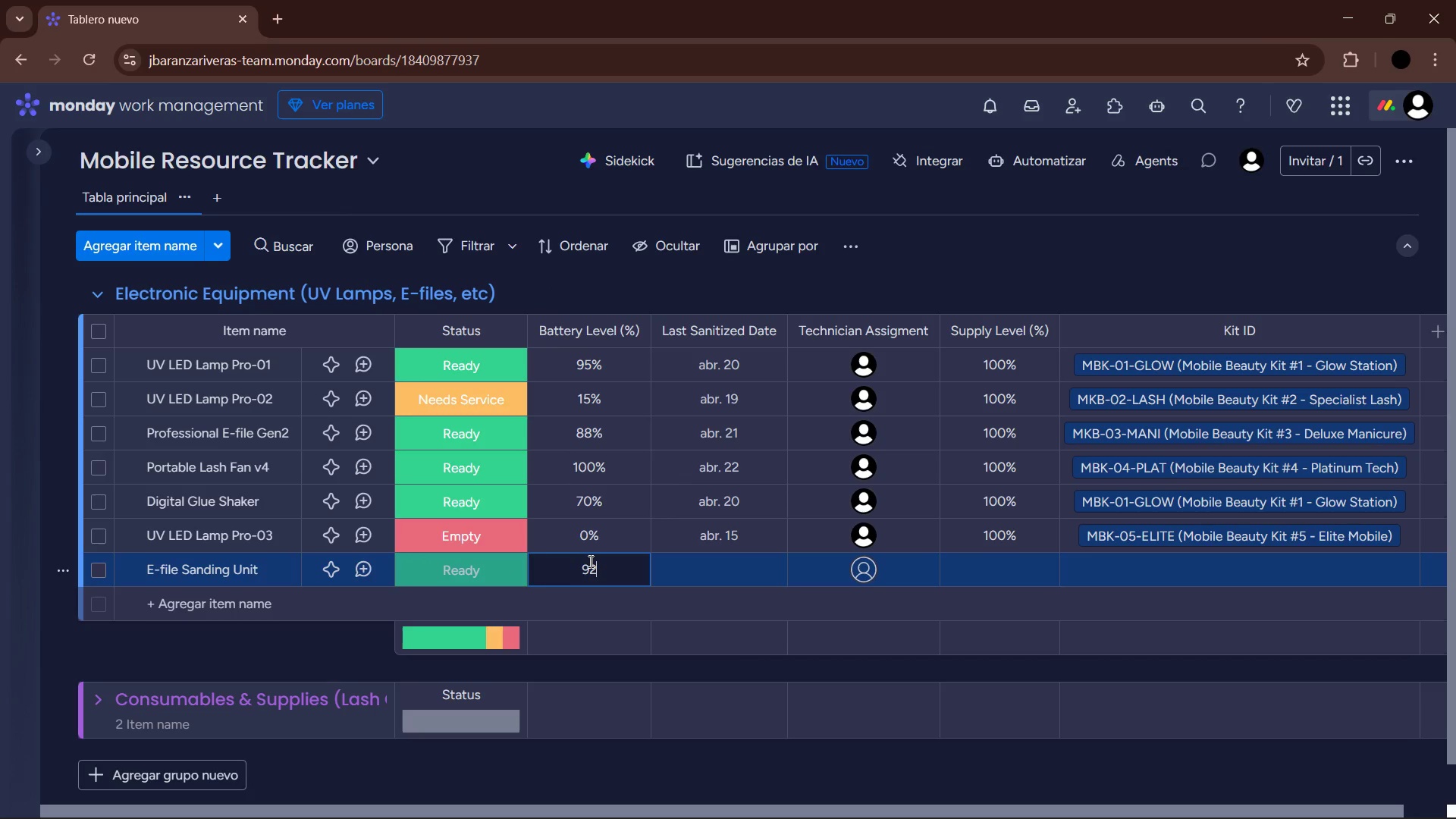 
key(Enter)
 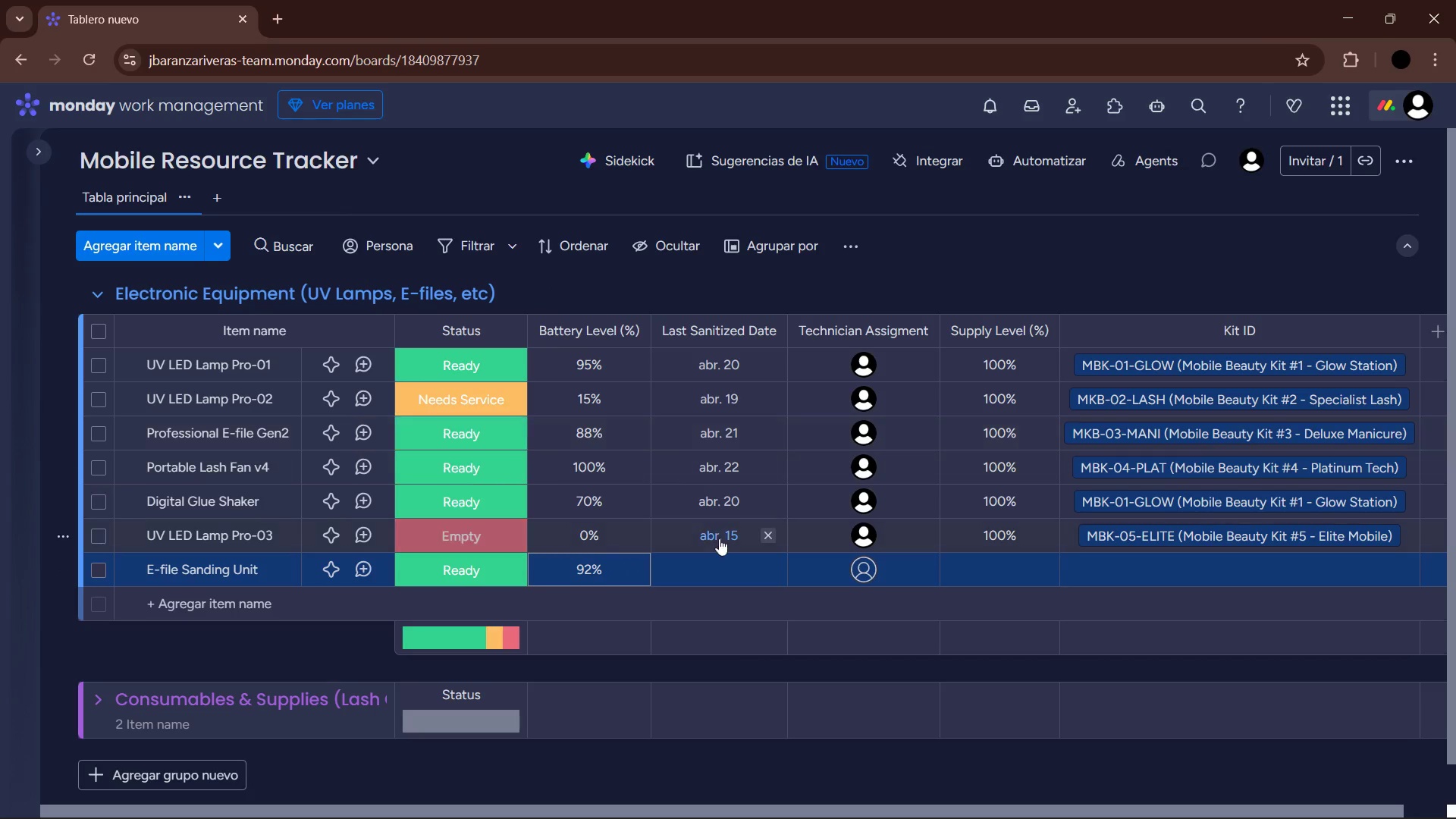 
left_click([706, 566])
 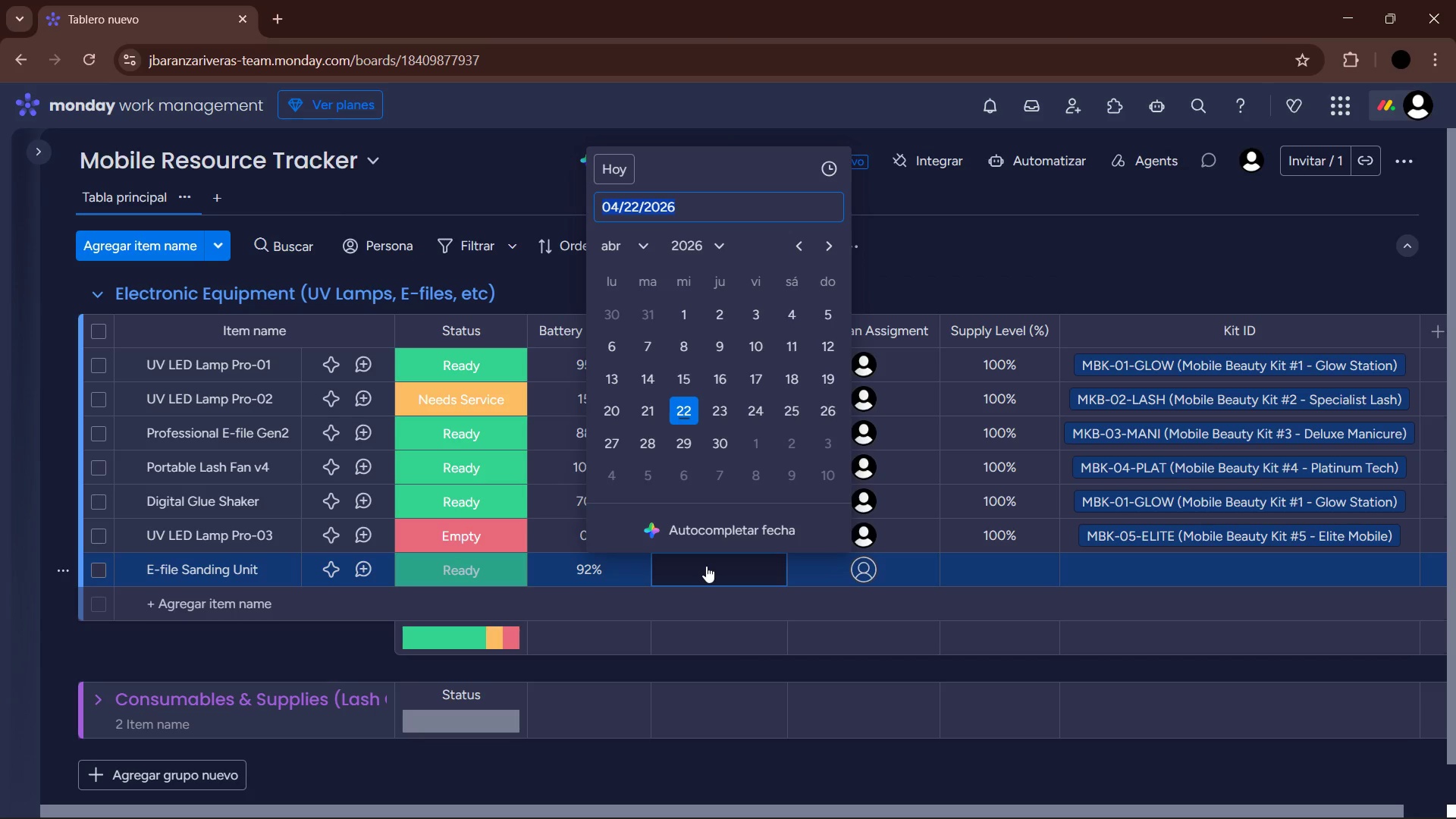 
left_click([653, 413])
 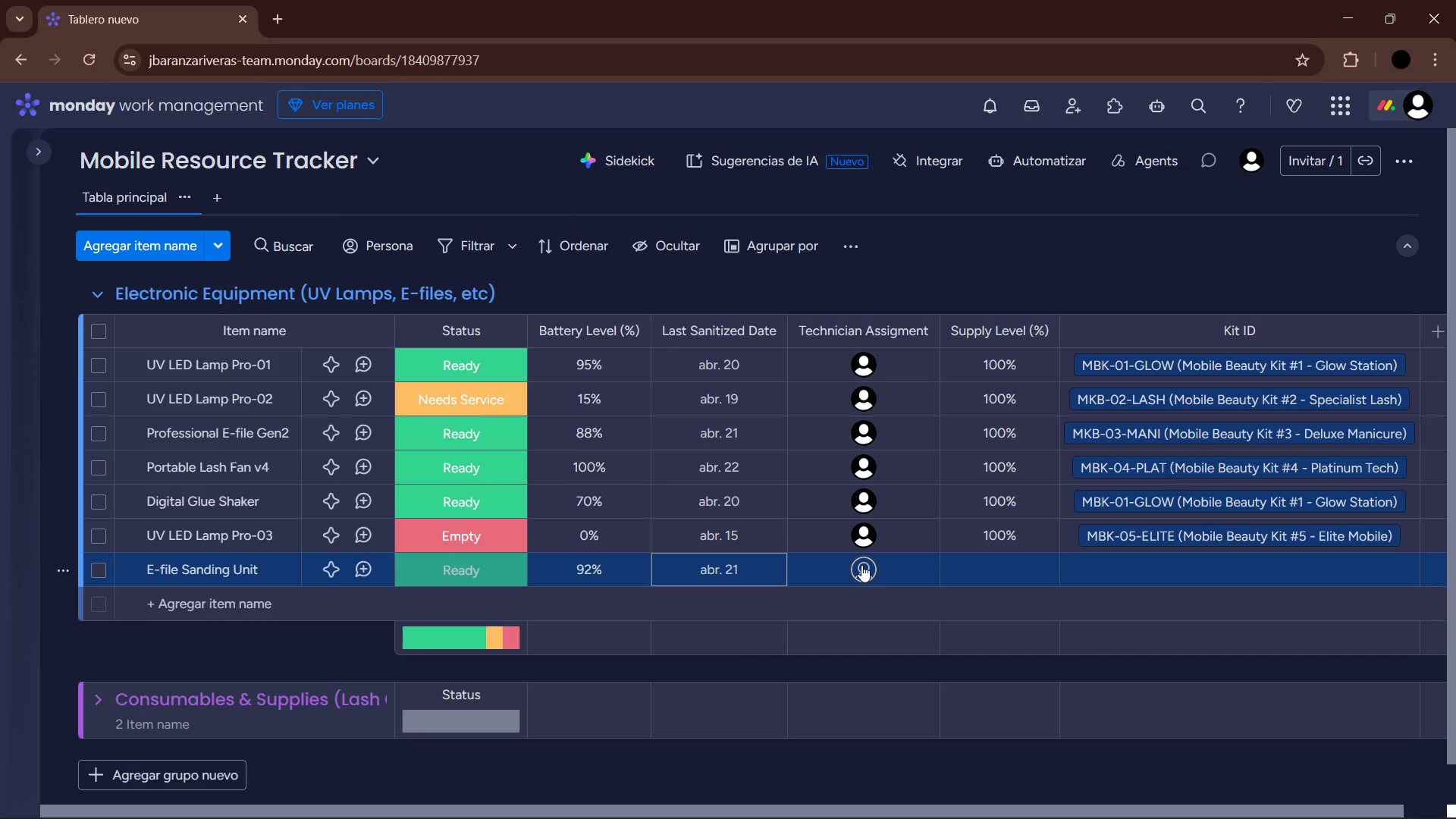 
left_click([860, 570])
 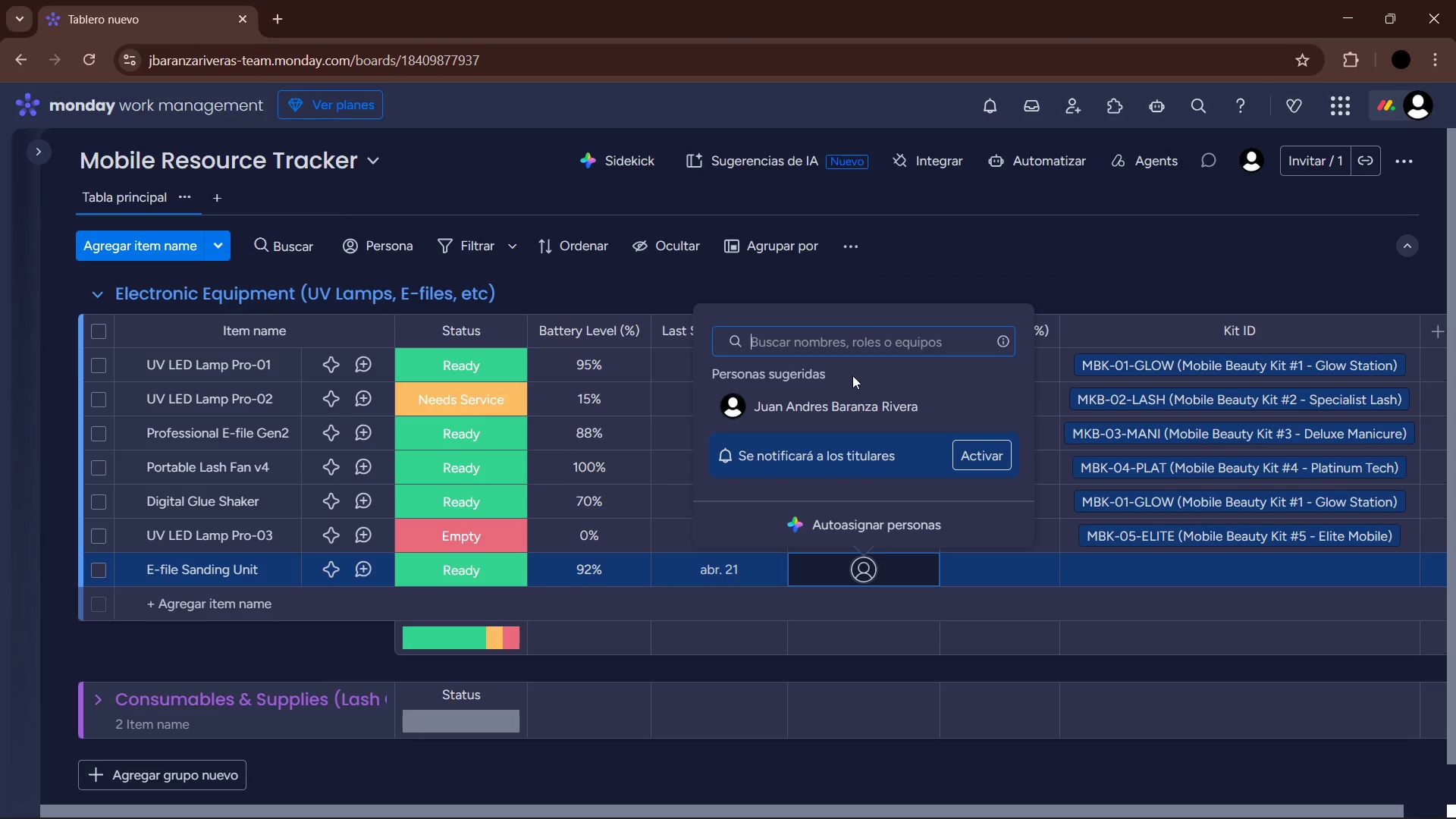 
left_click([855, 388])
 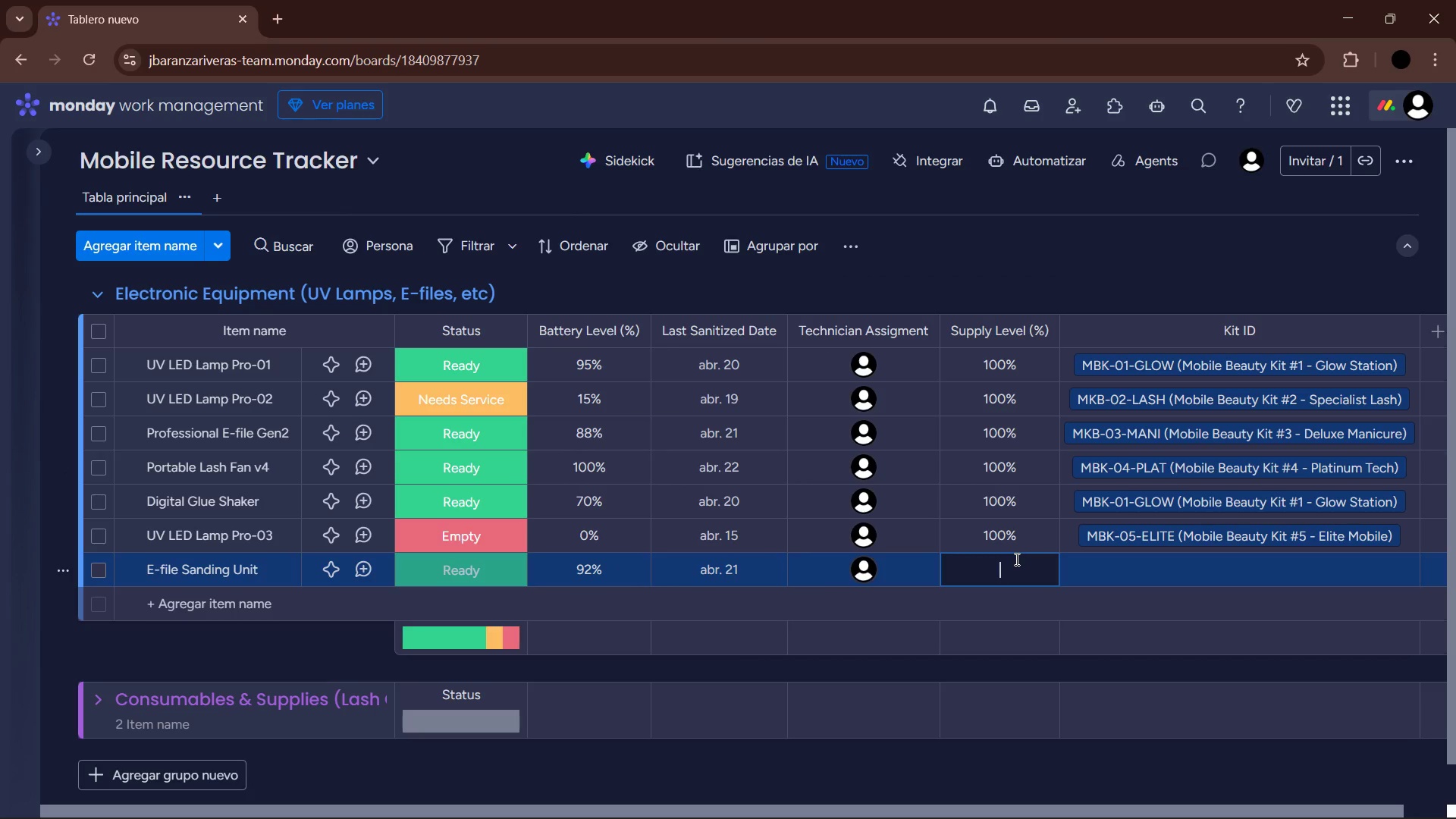 
key(Numpad1)
 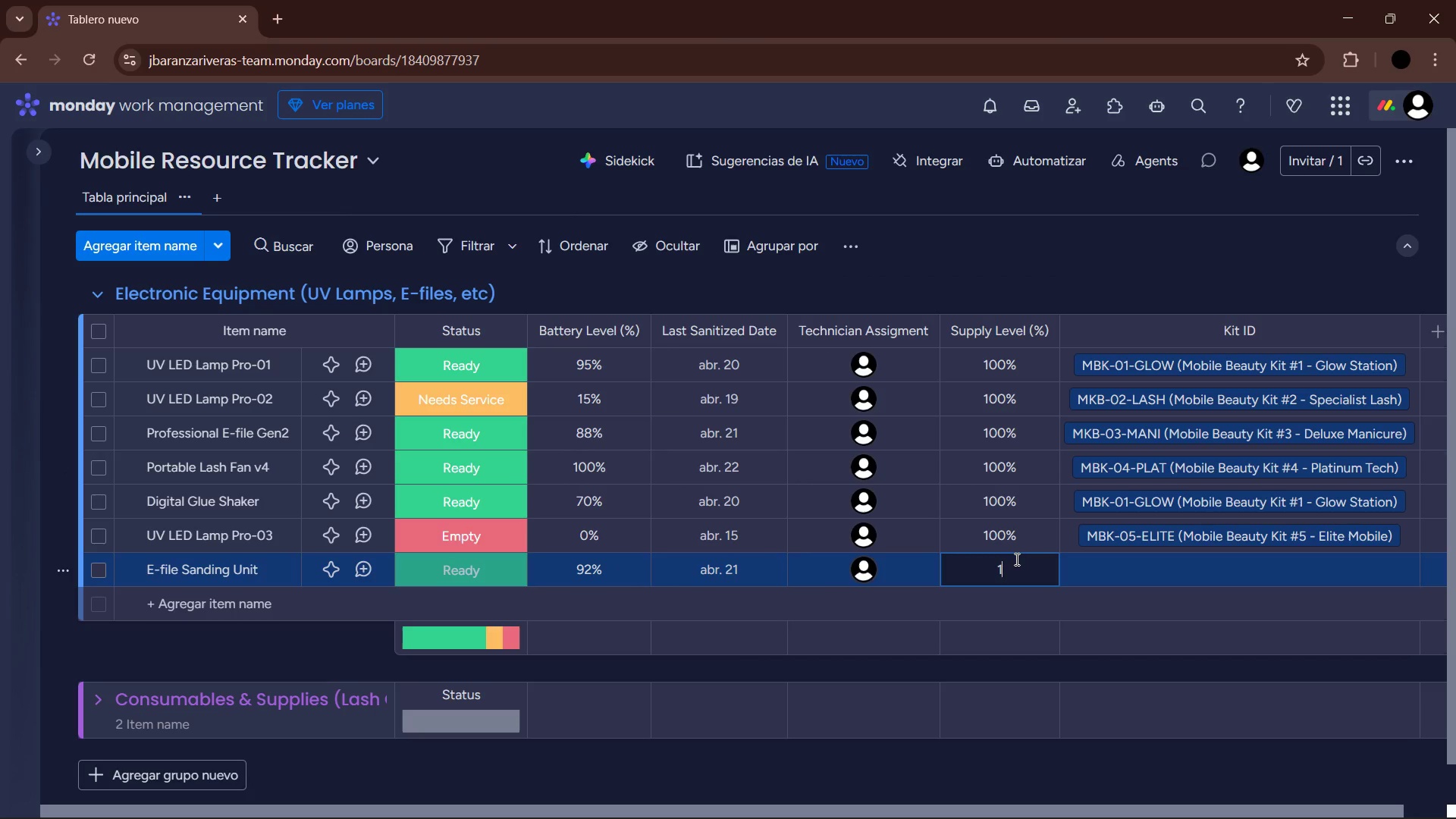 
key(Numpad0)
 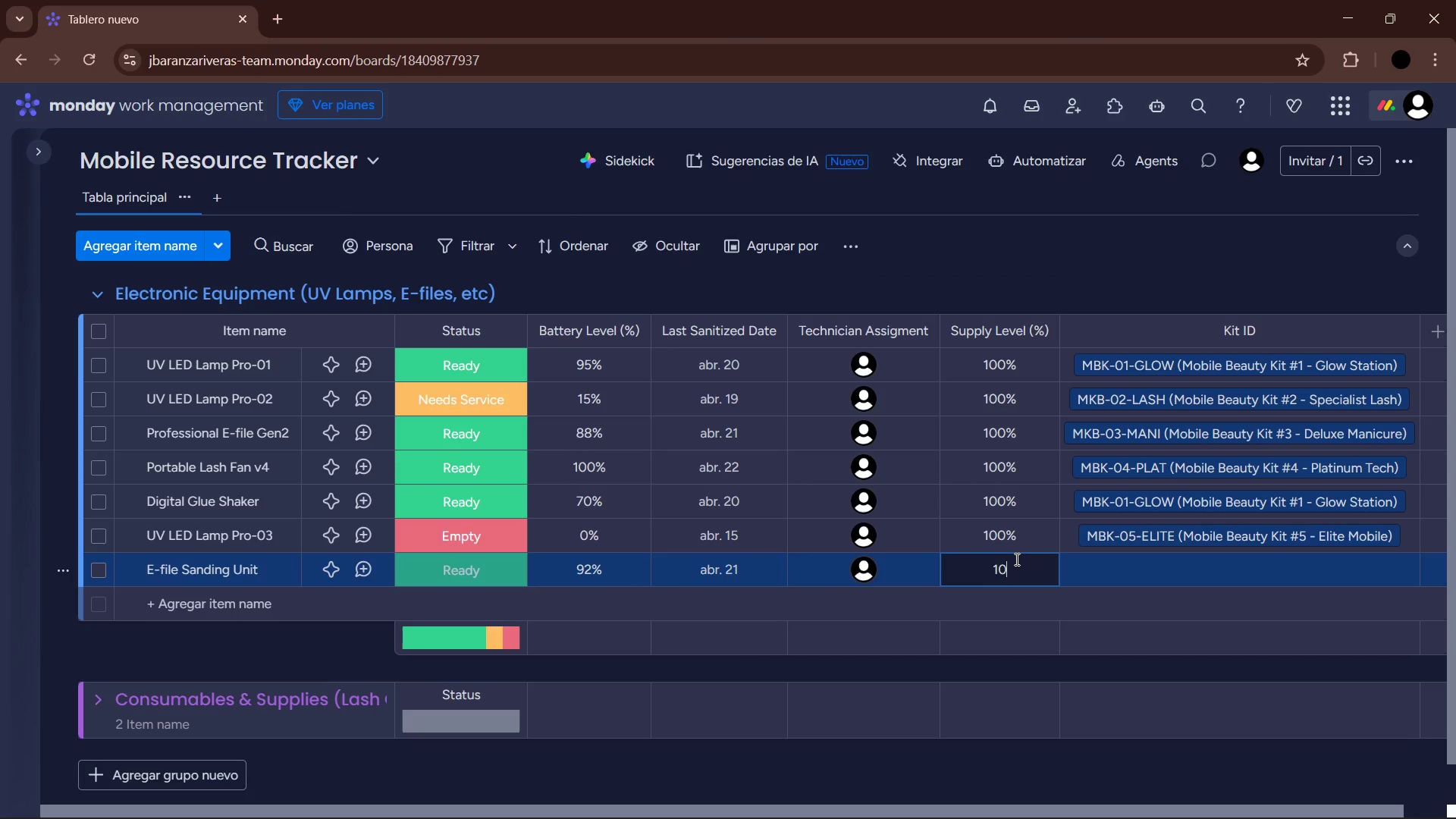 
key(Numpad0)
 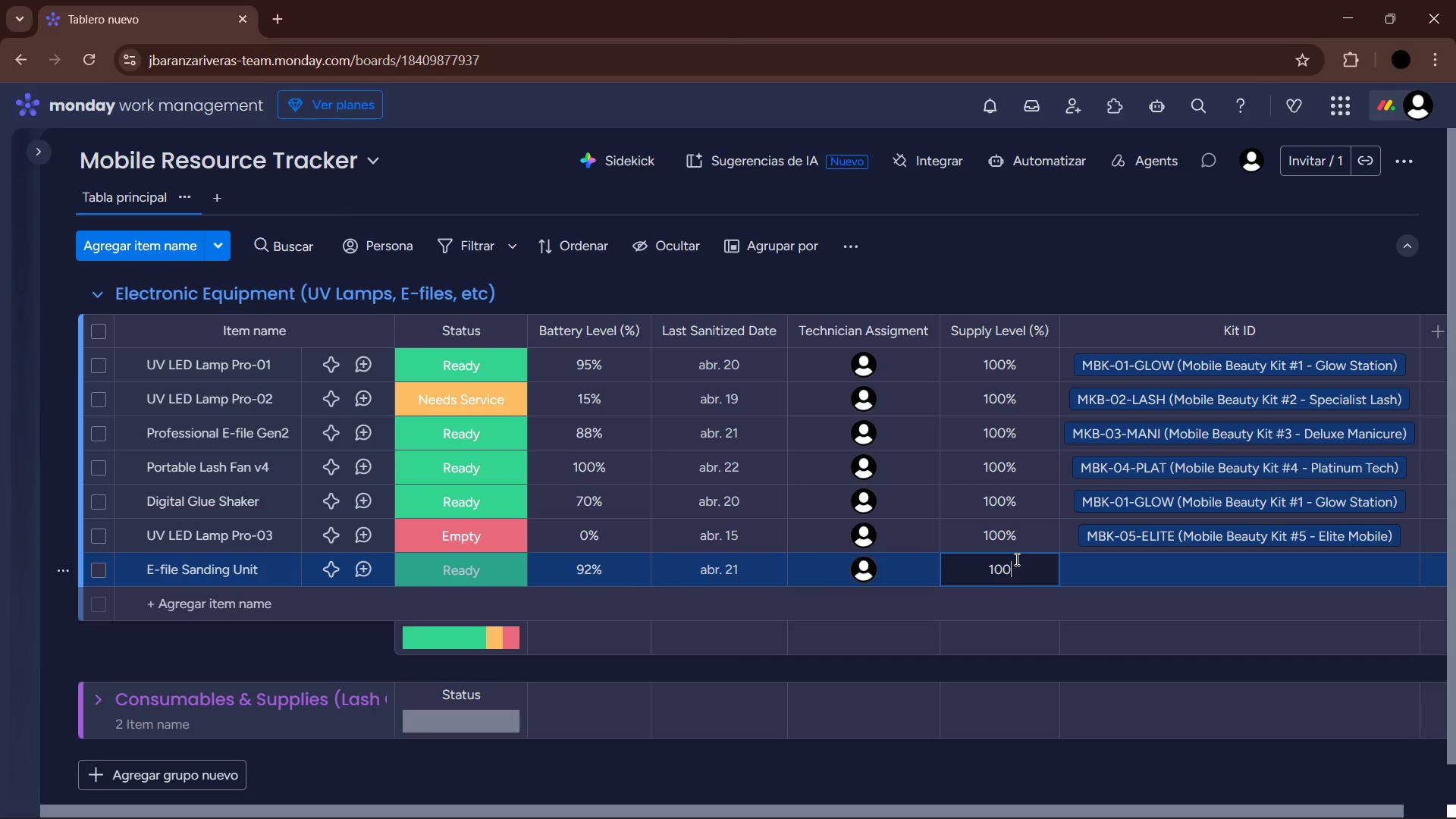 
key(Enter)
 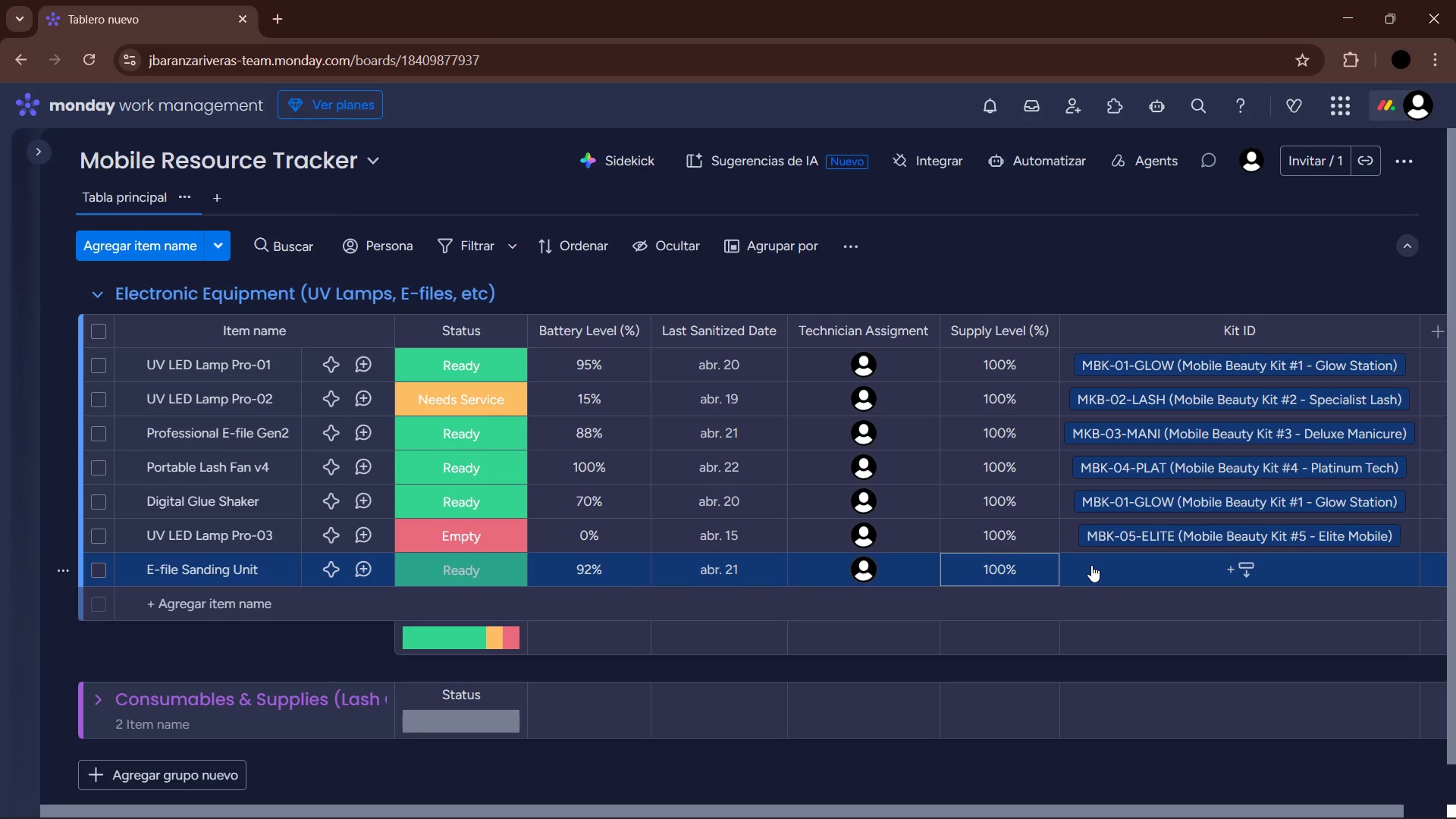 
wait(14.28)
 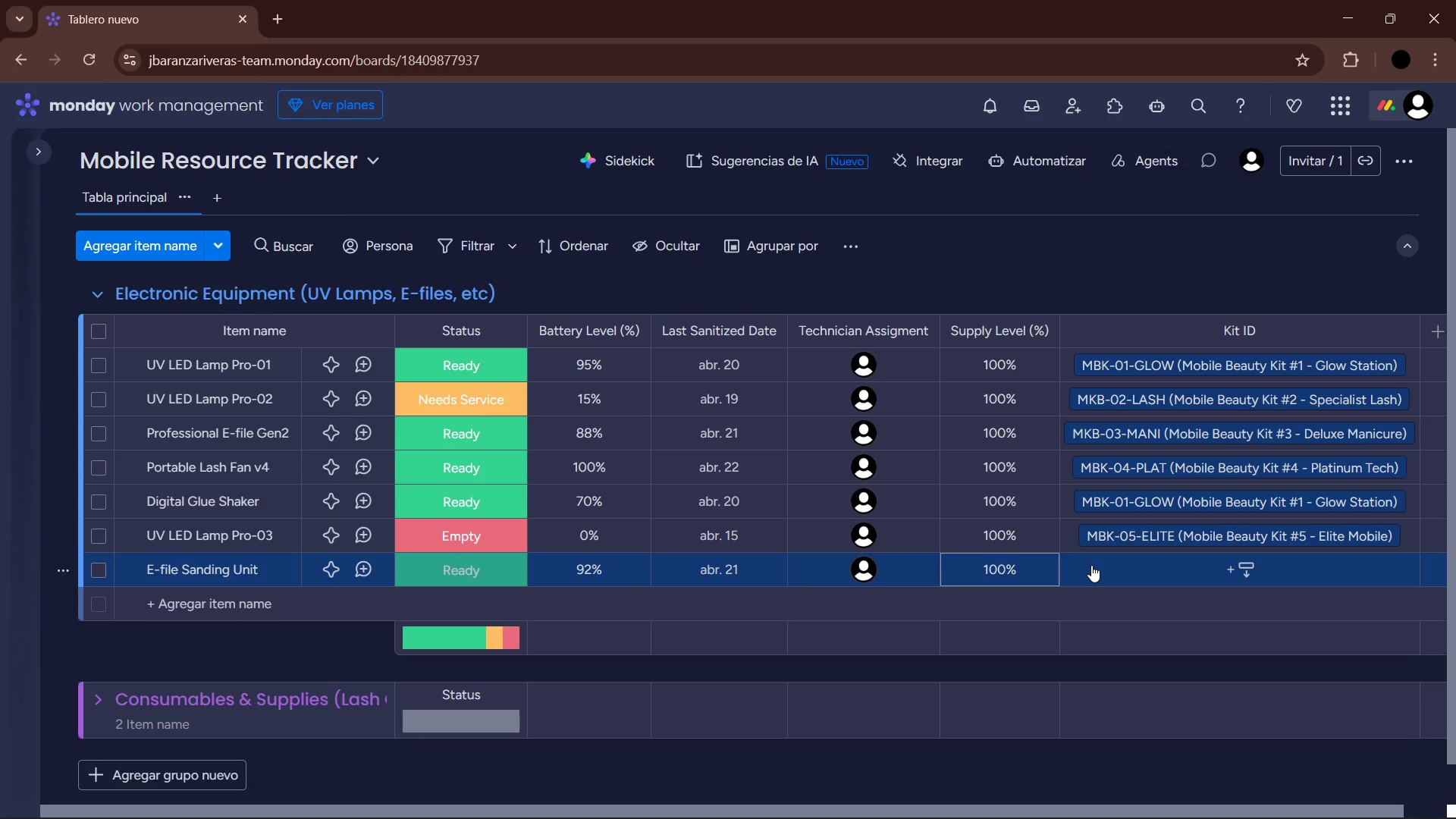 
left_click([1091, 565])
 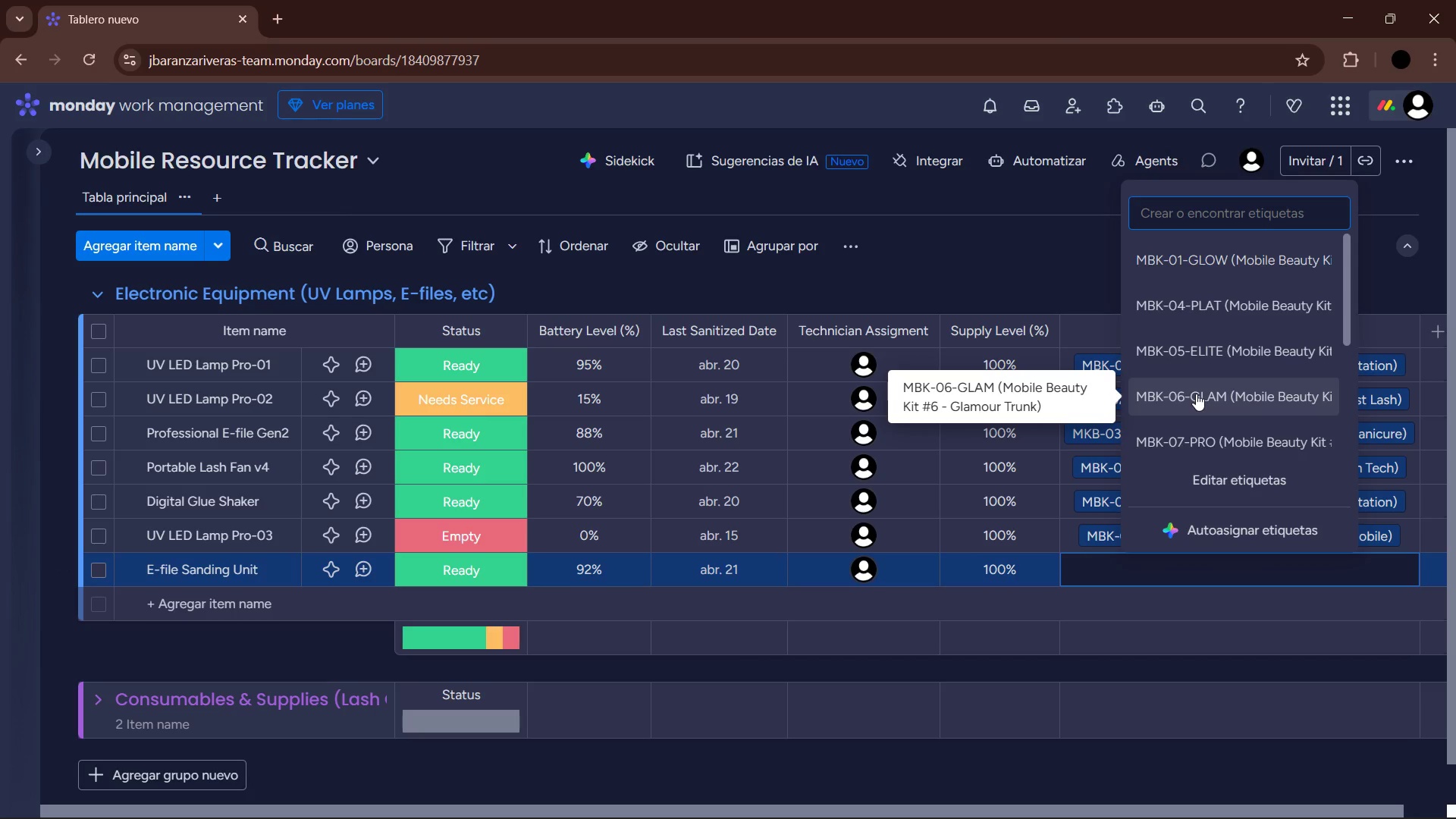 
scroll: coordinate [1091, 565], scroll_direction: up, amount: 1.0
 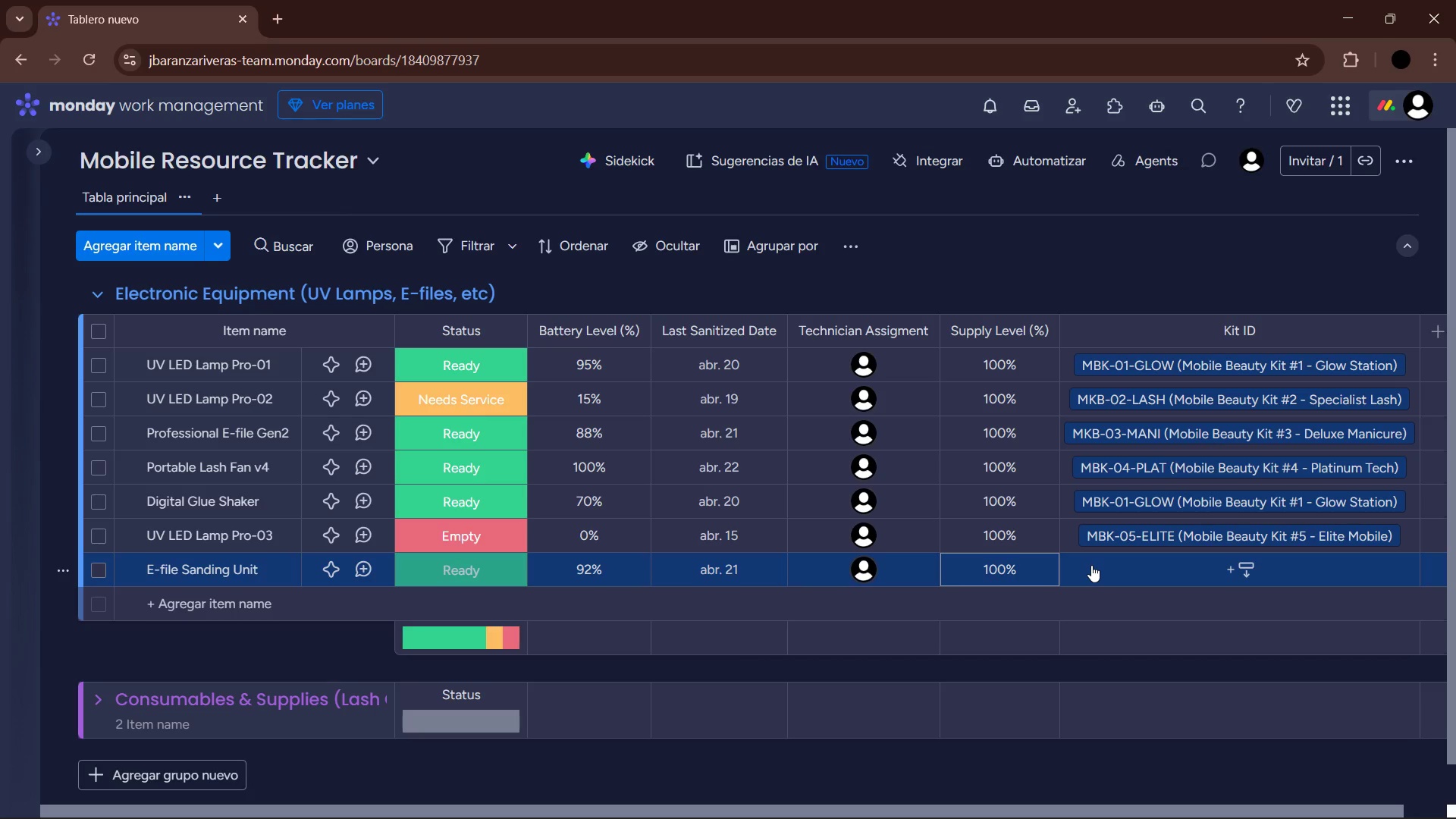 
scroll: coordinate [1201, 395], scroll_direction: down, amount: 2.0
 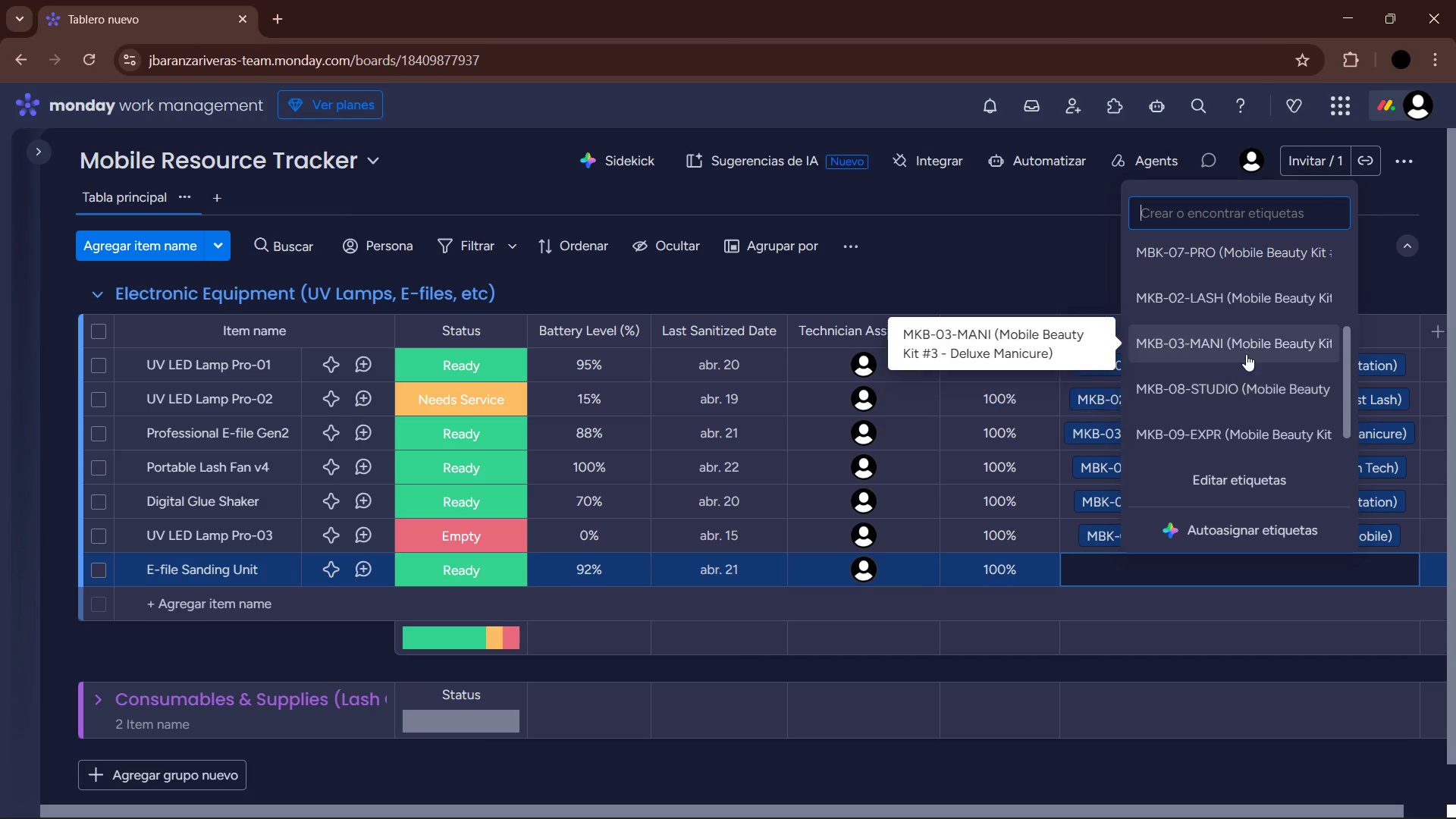 
left_click([1246, 354])
 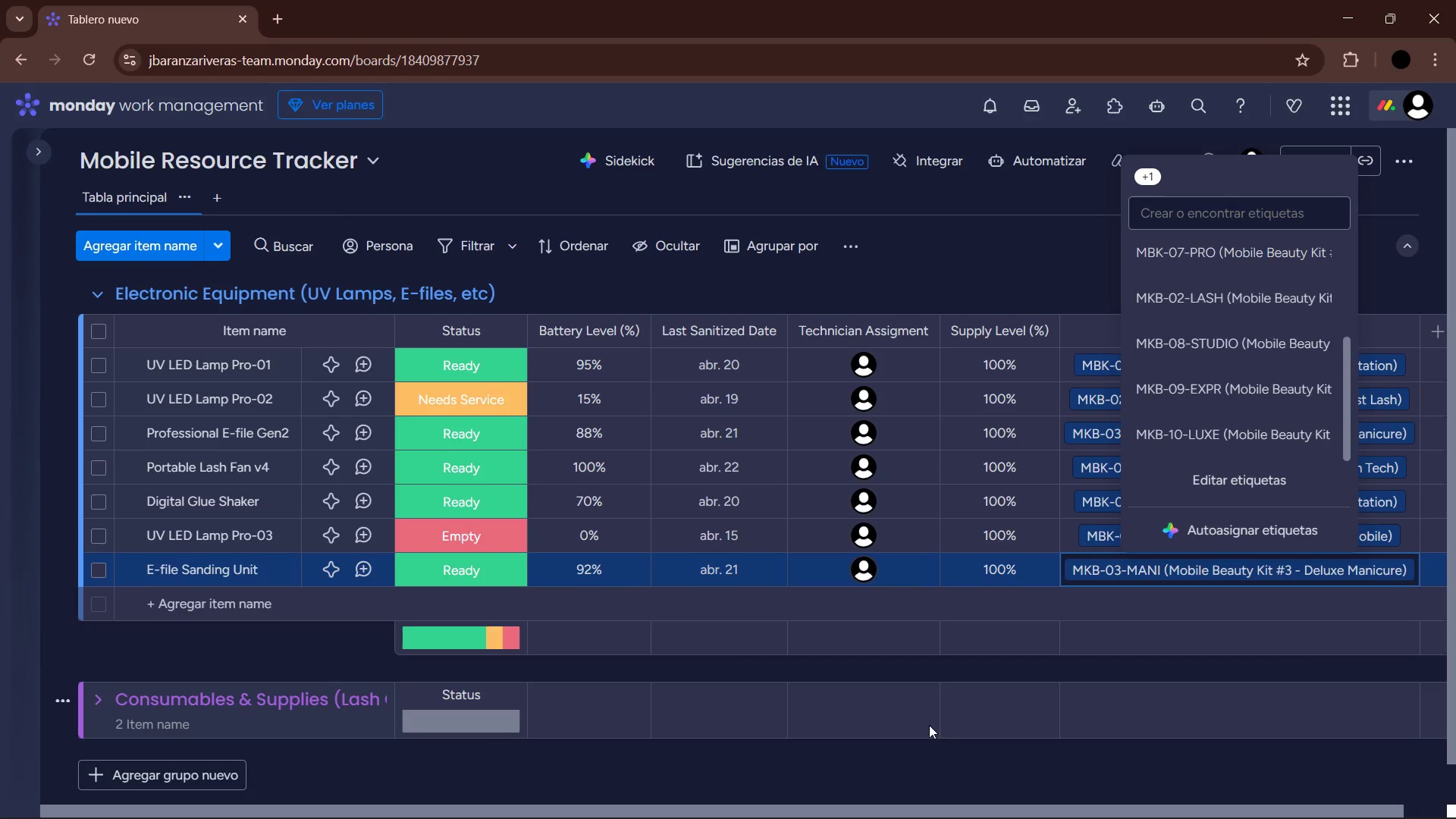 
left_click([712, 794])
 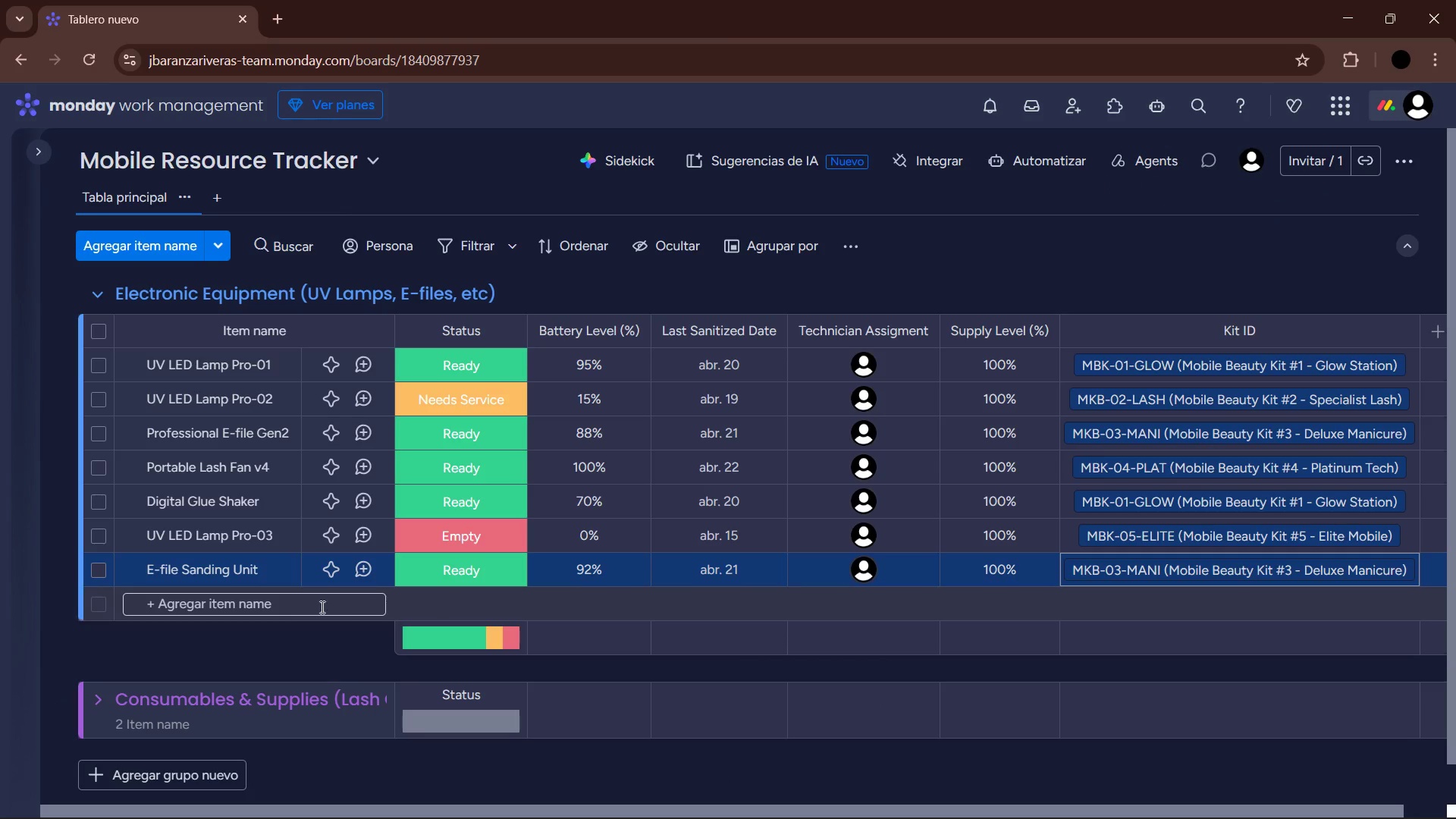 
left_click([209, 607])
 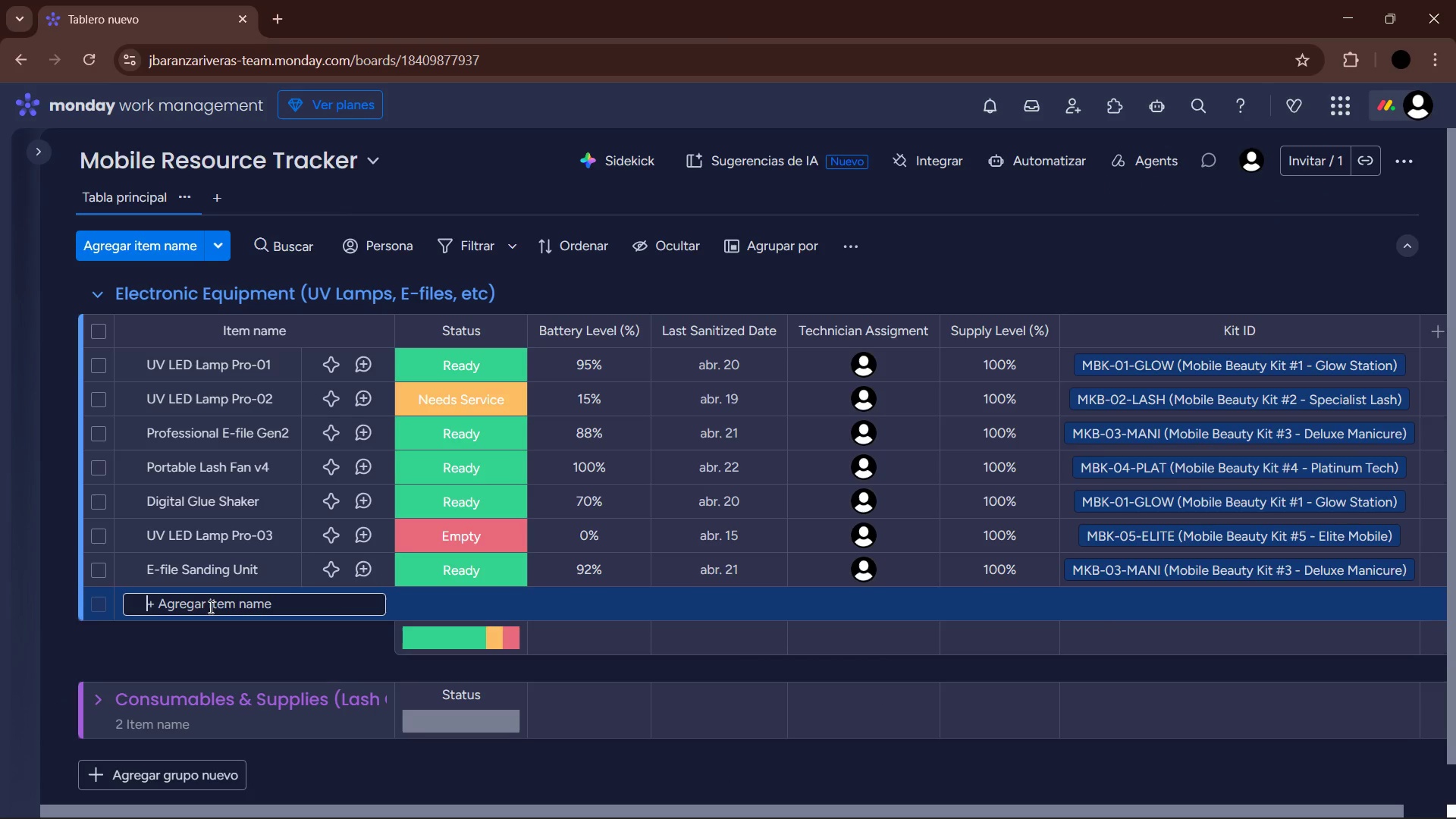 
type(Heated Lash Curler)
 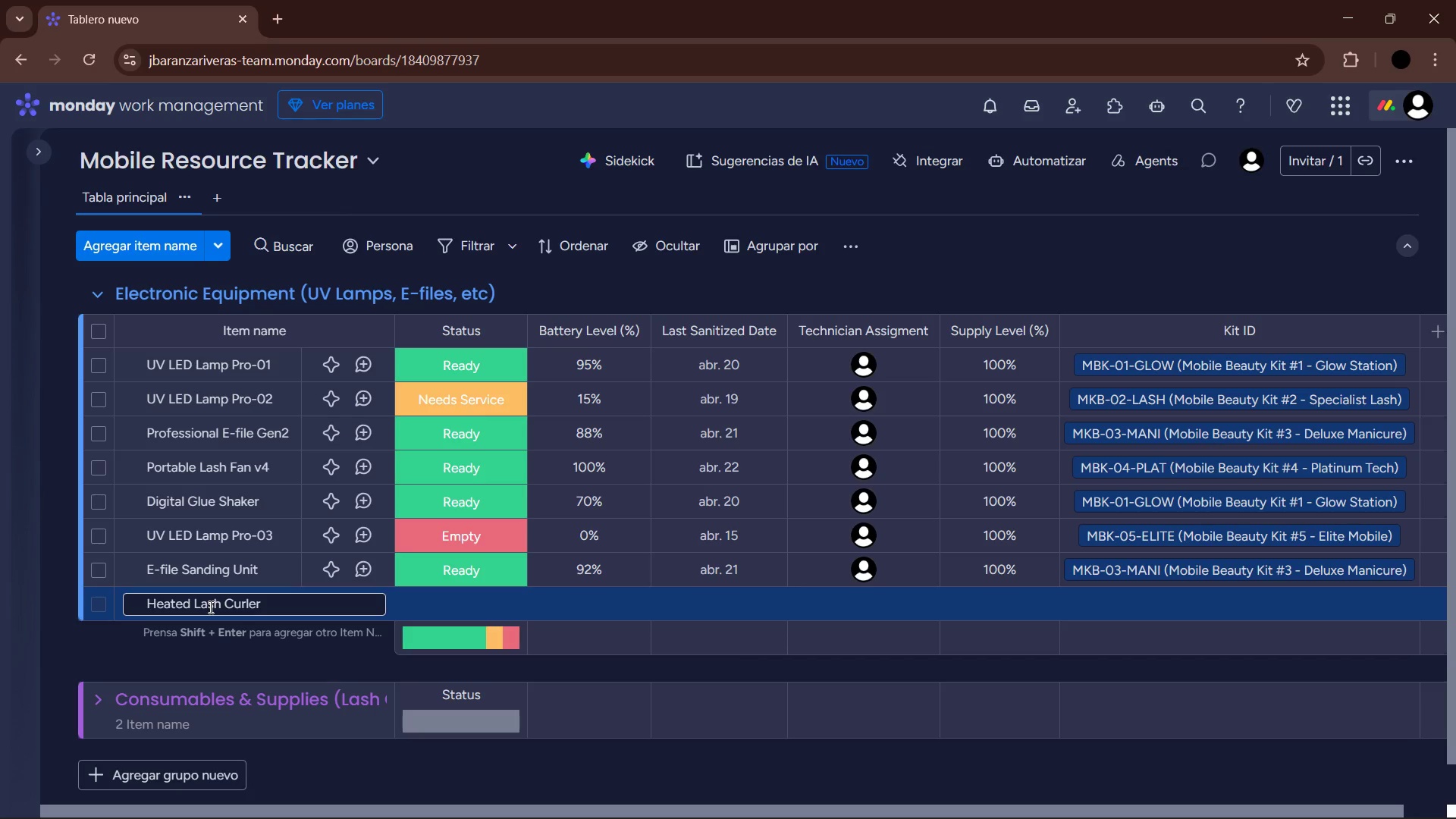 
key(Enter)
 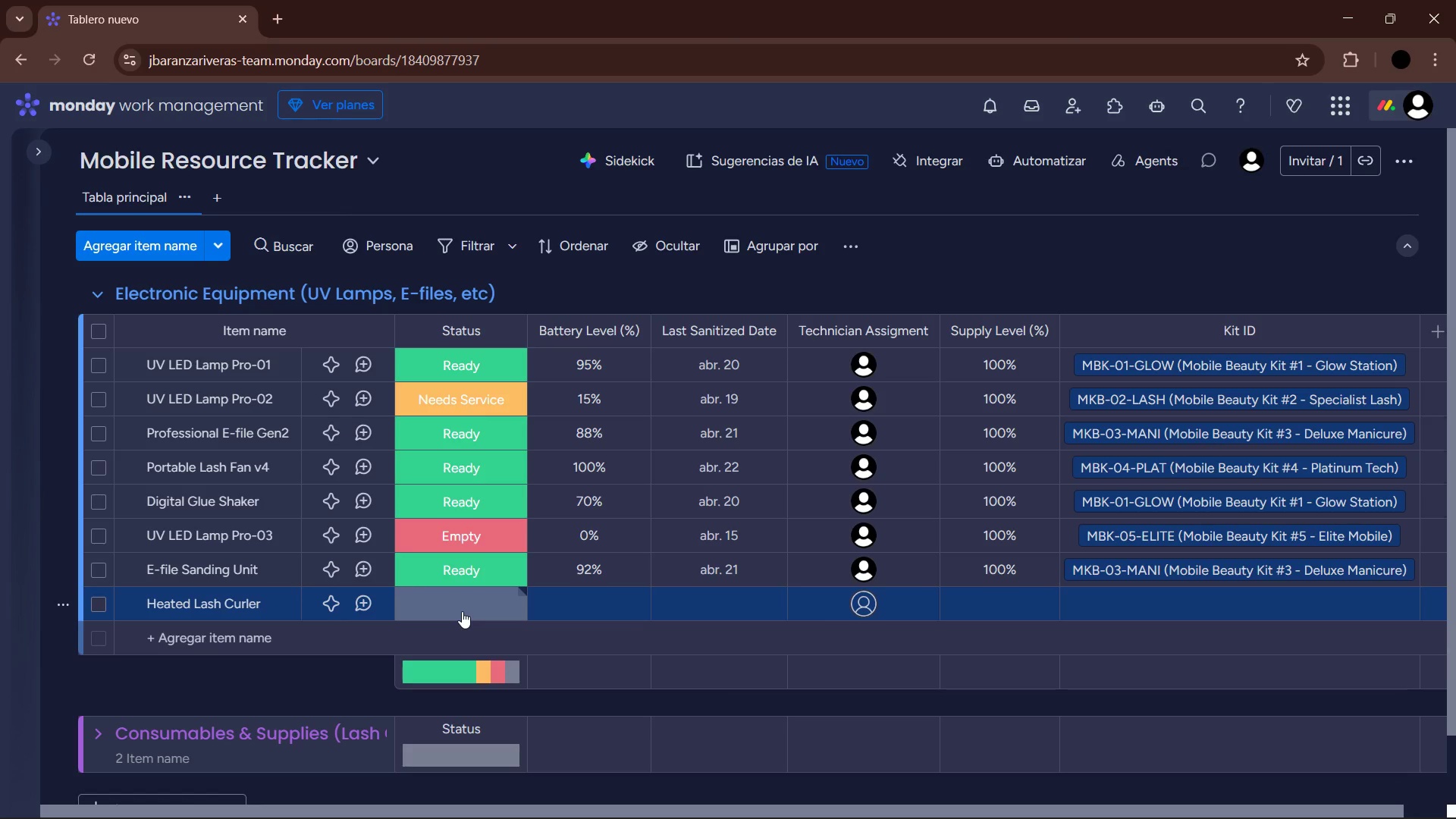 
left_click([462, 611])
 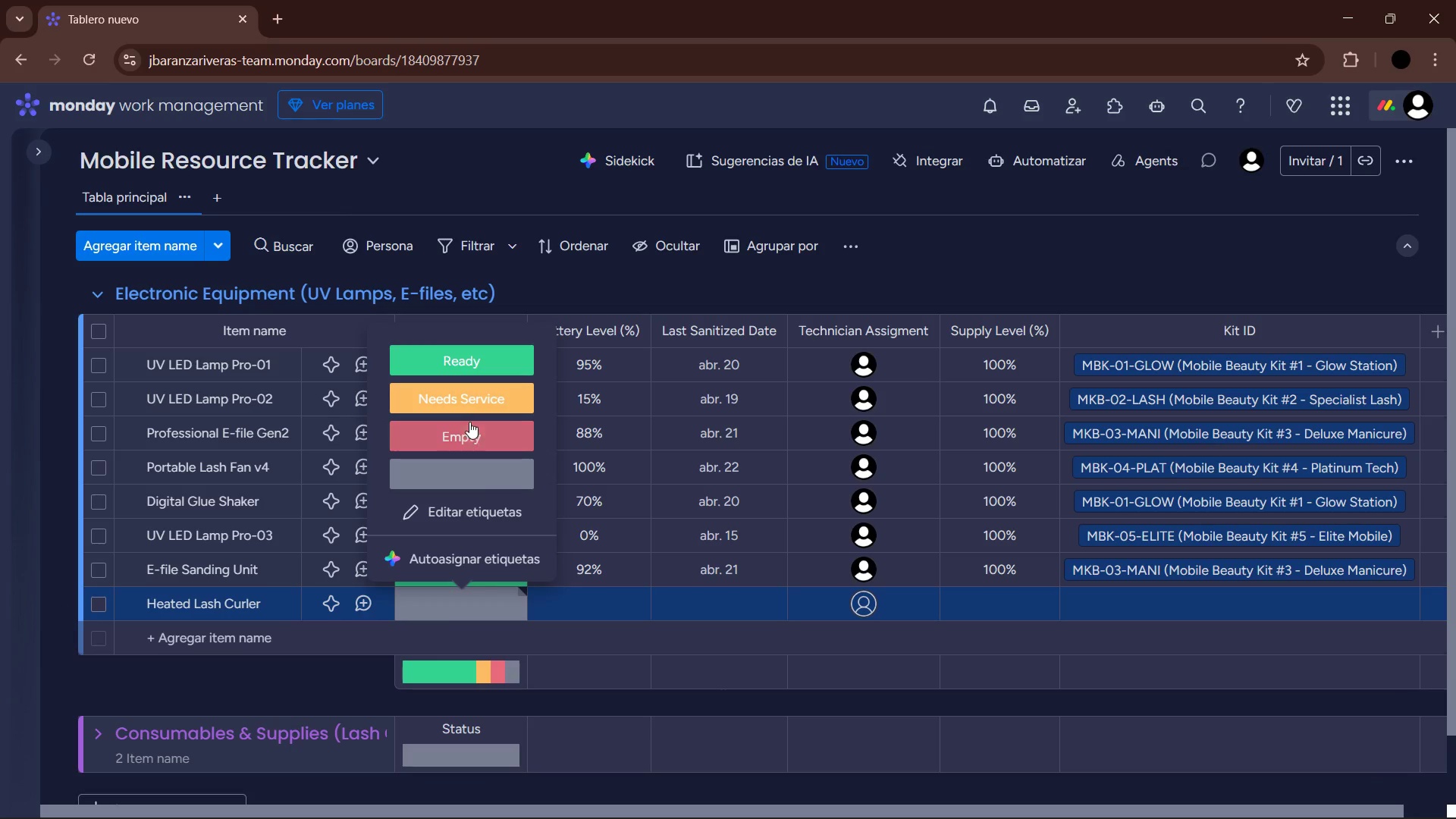 
left_click([471, 414])
 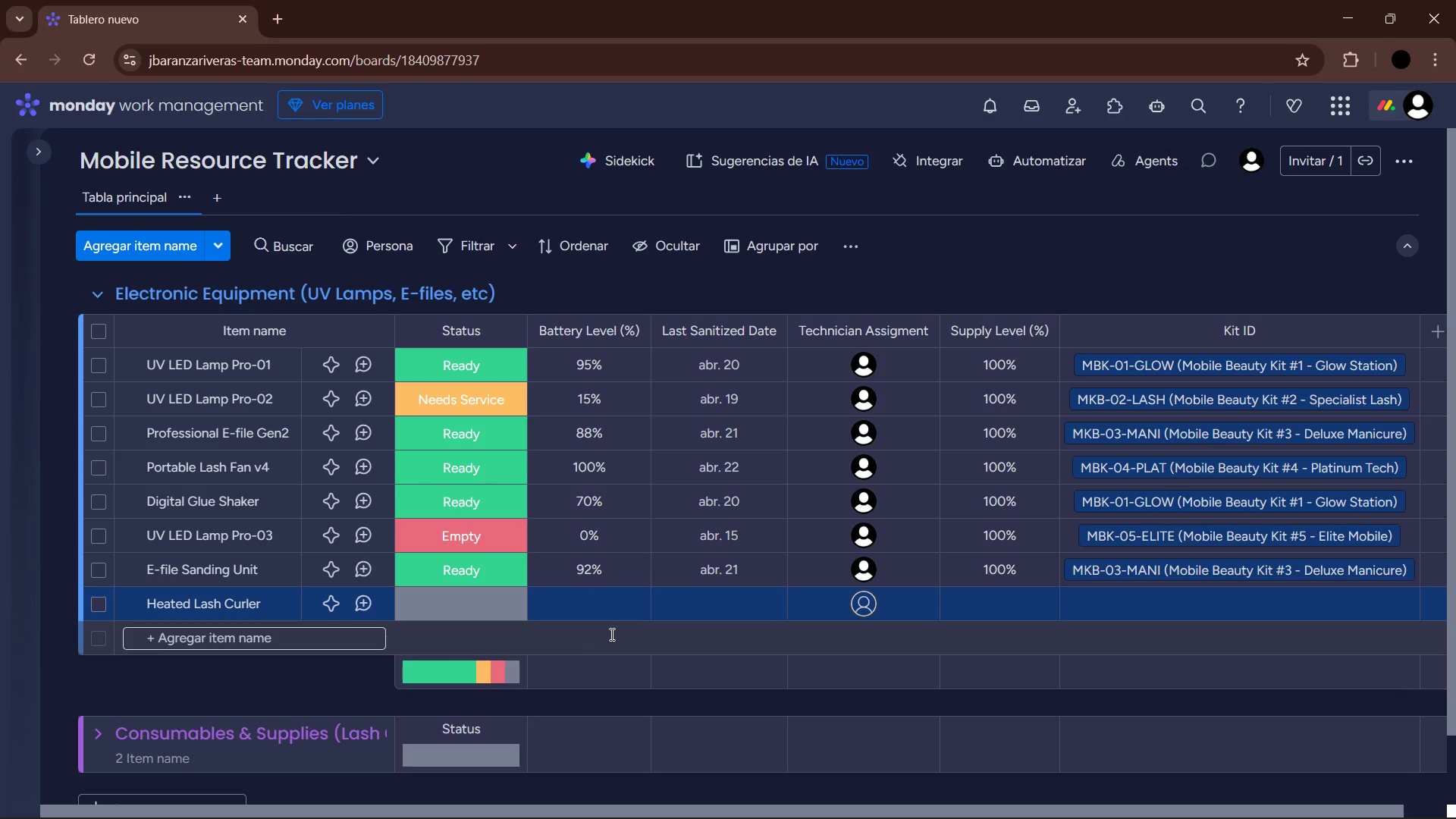 
left_click([584, 604])
 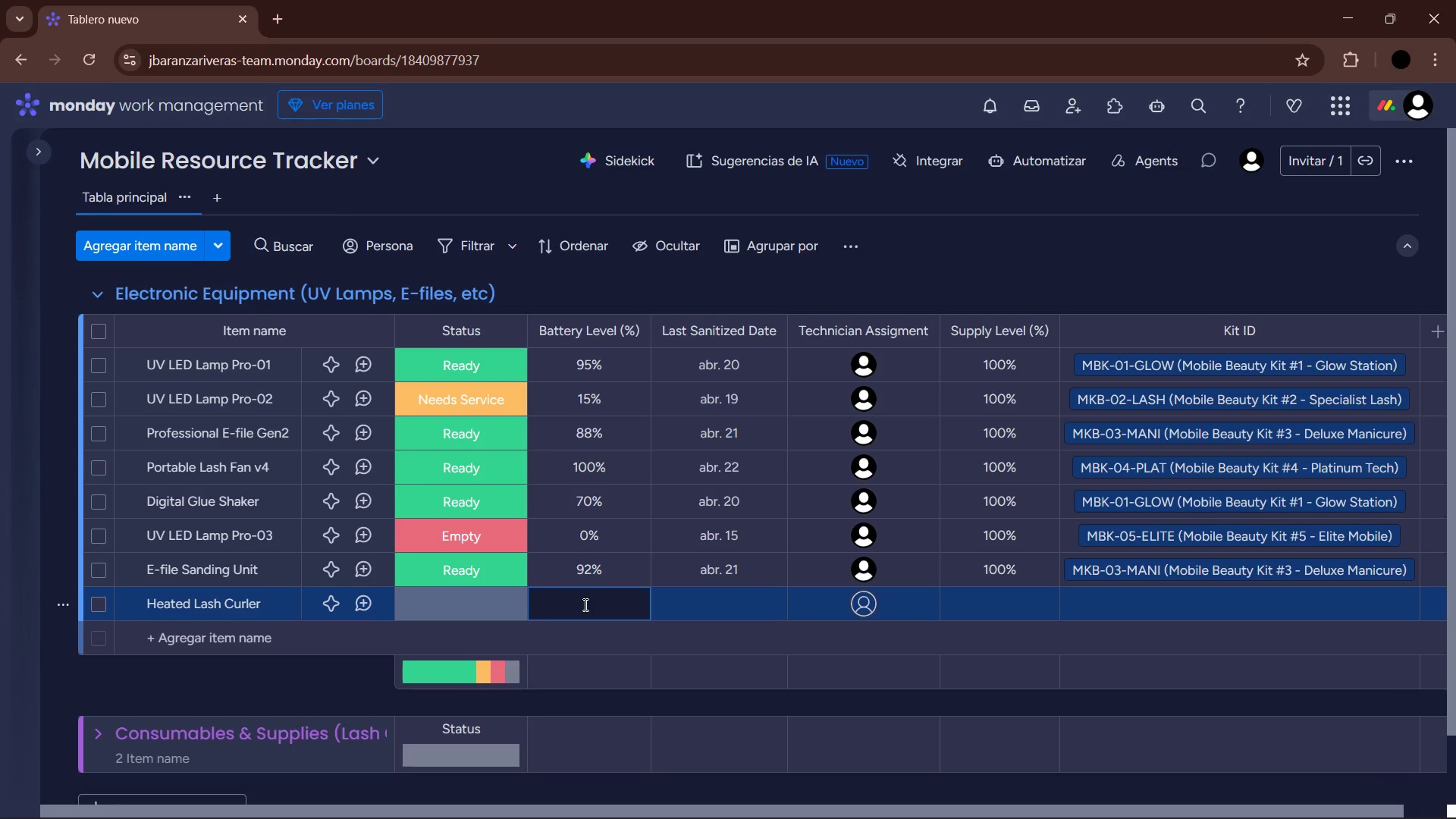 
key(Numpad1)
 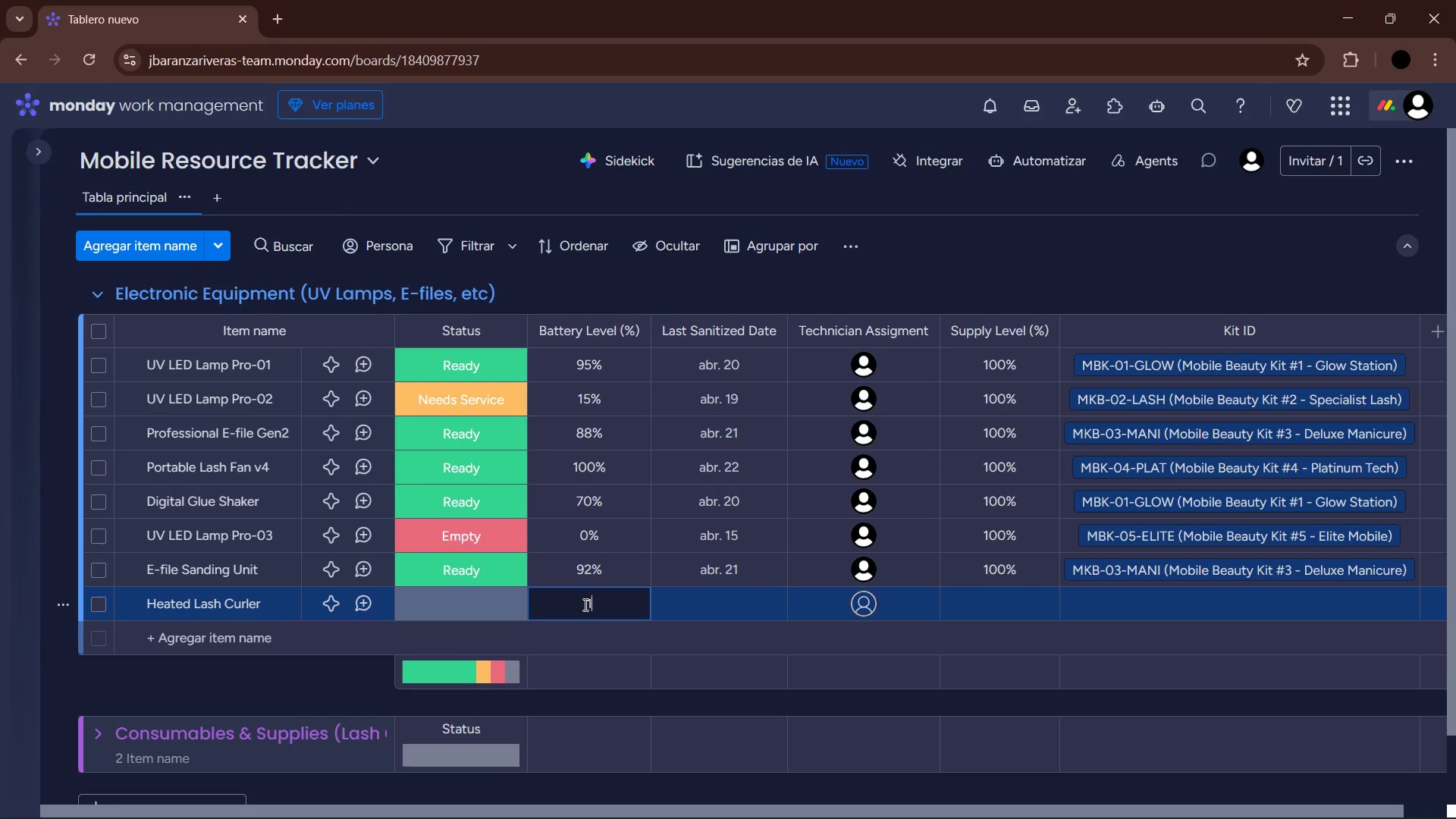 
key(Numpad0)
 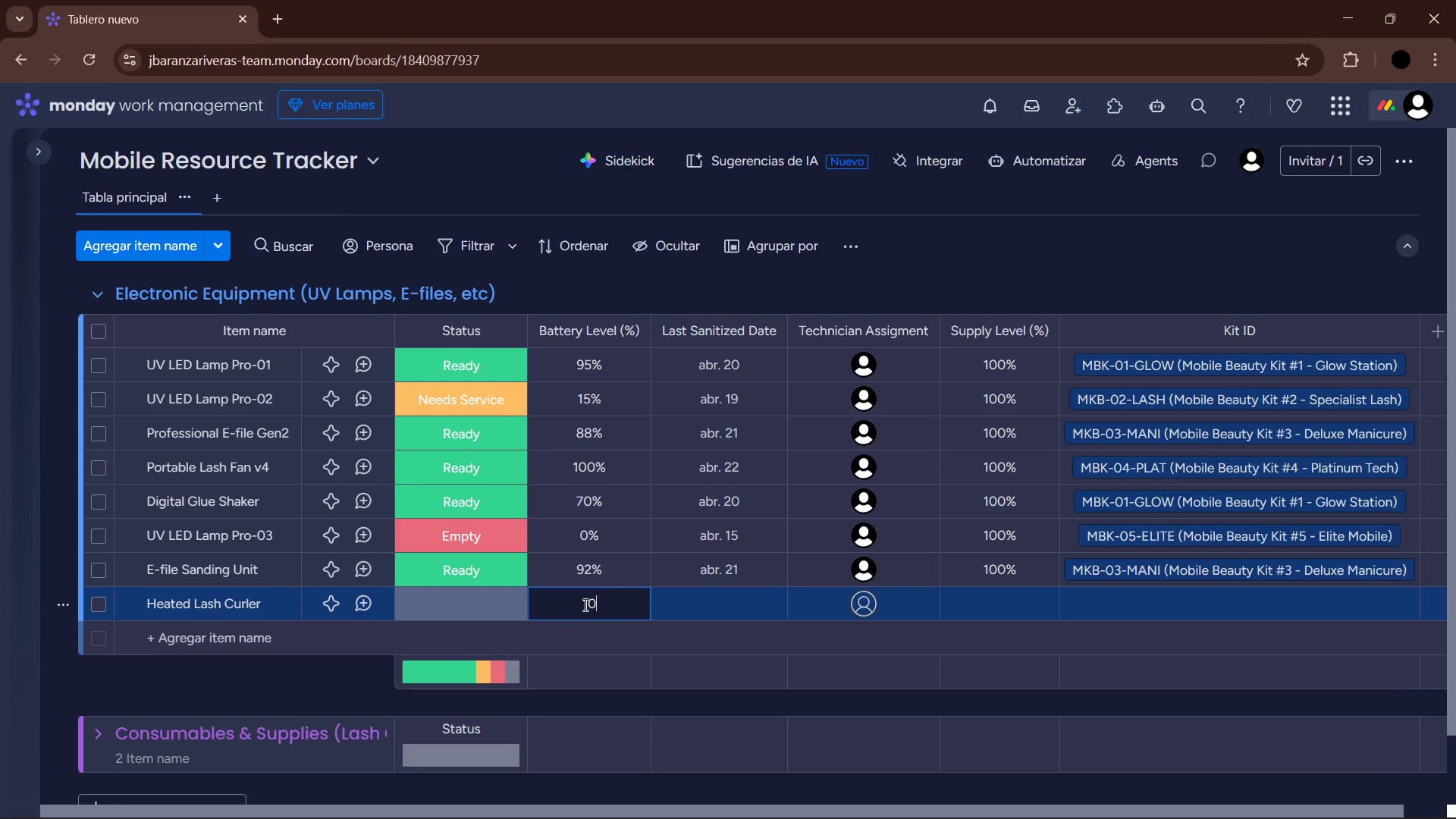 
key(Enter)
 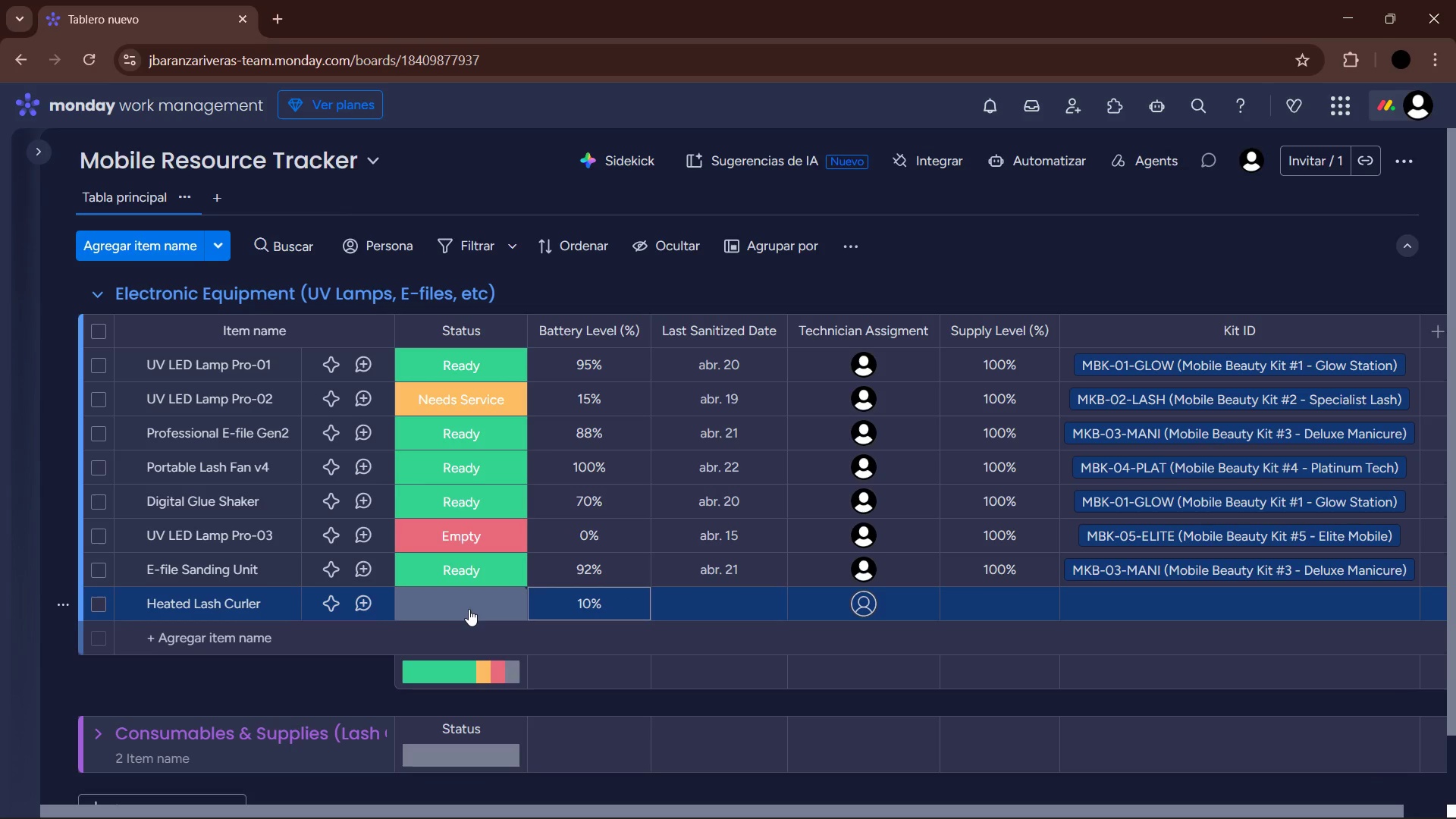 
left_click([469, 609])
 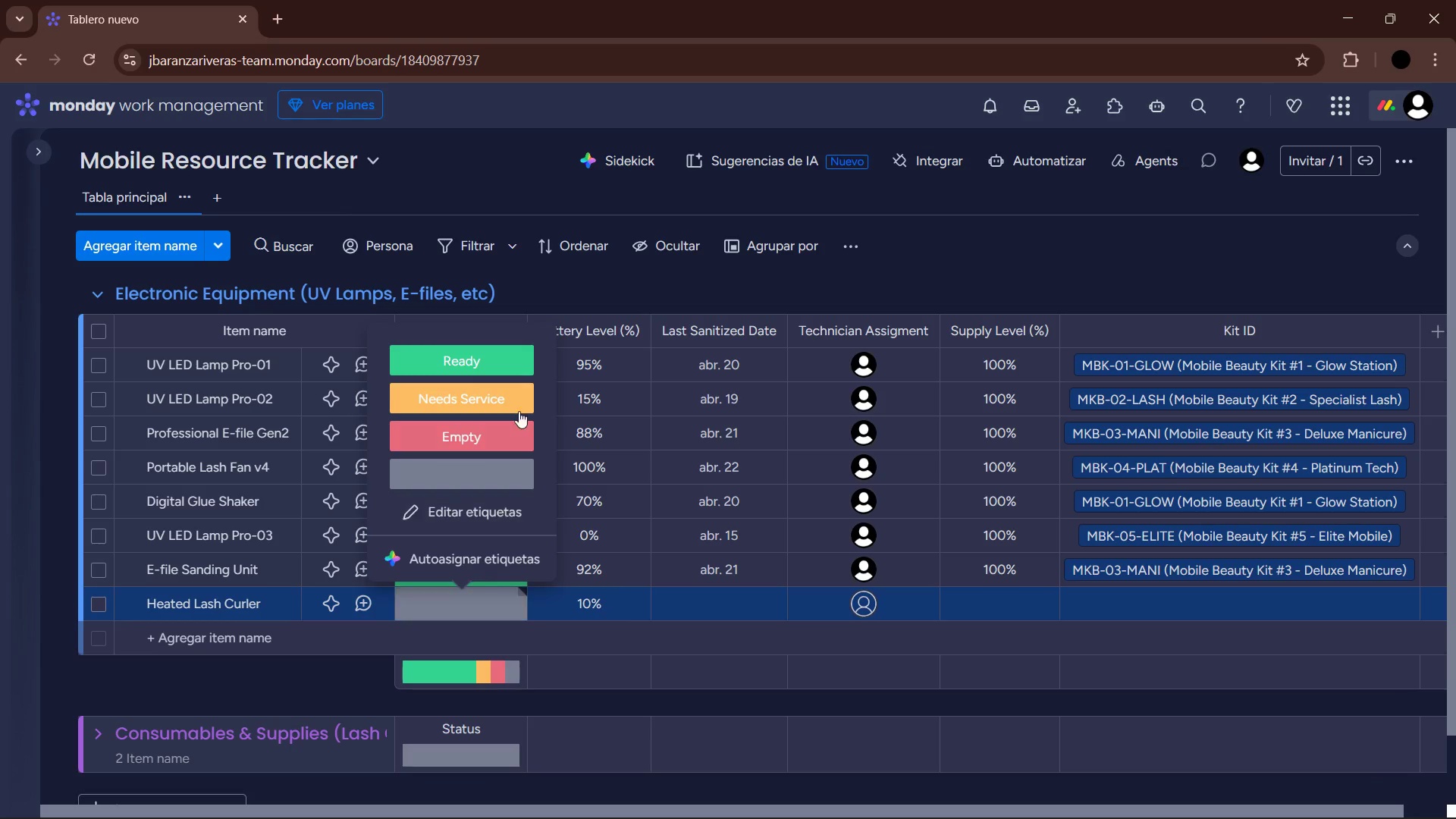 
left_click([509, 394])
 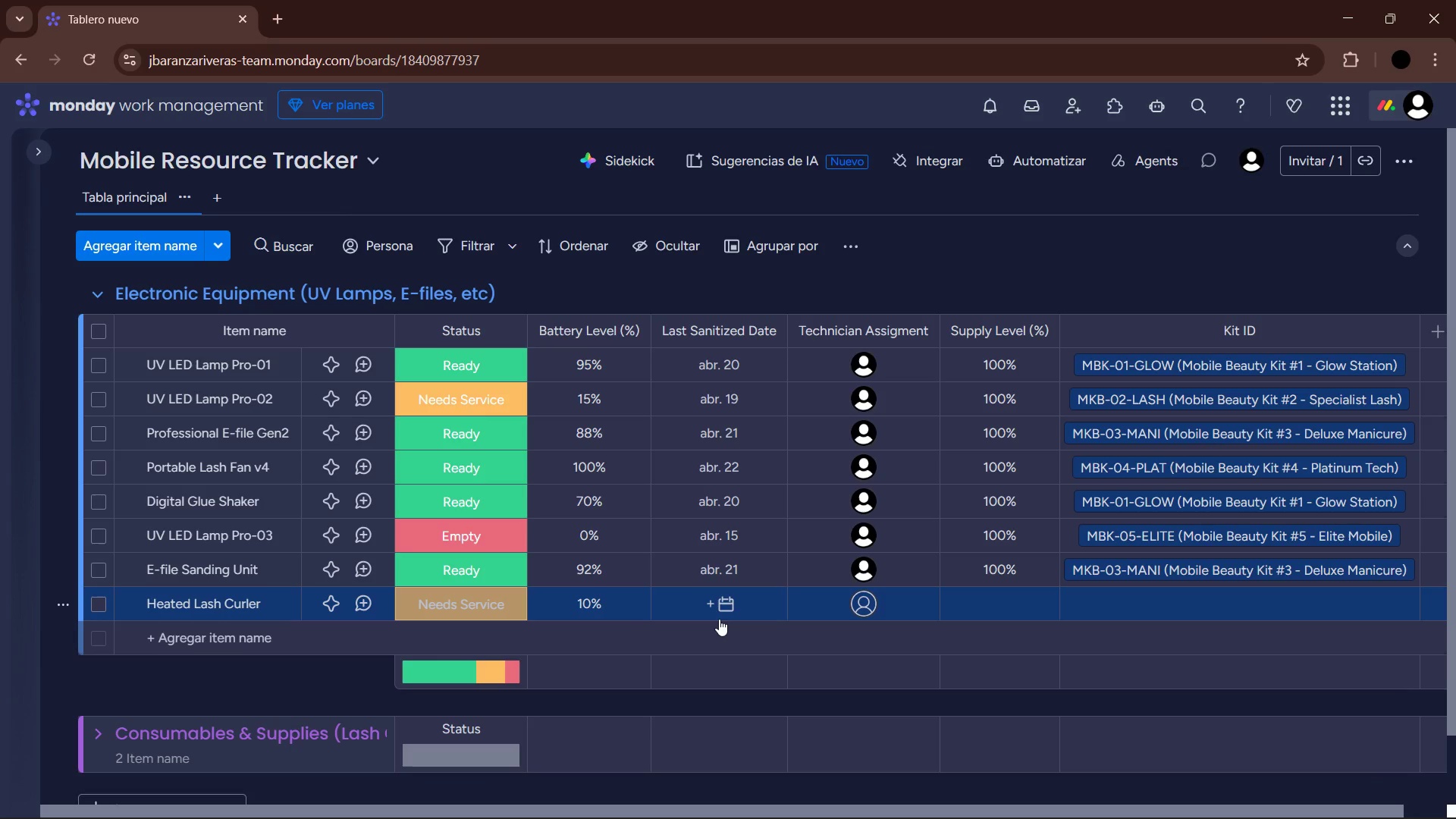 
left_click([719, 619])
 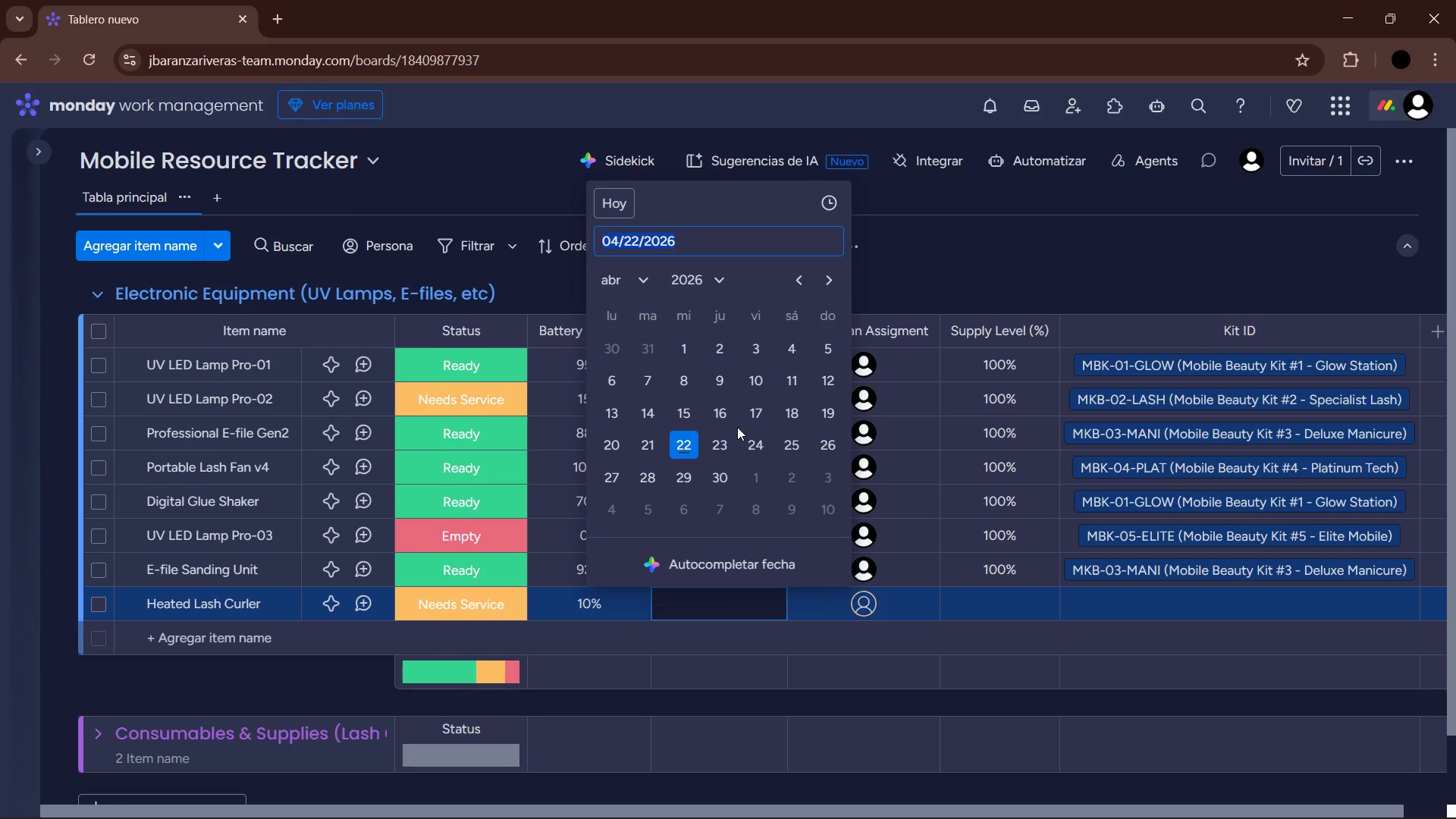 
left_click([855, 601])
 